 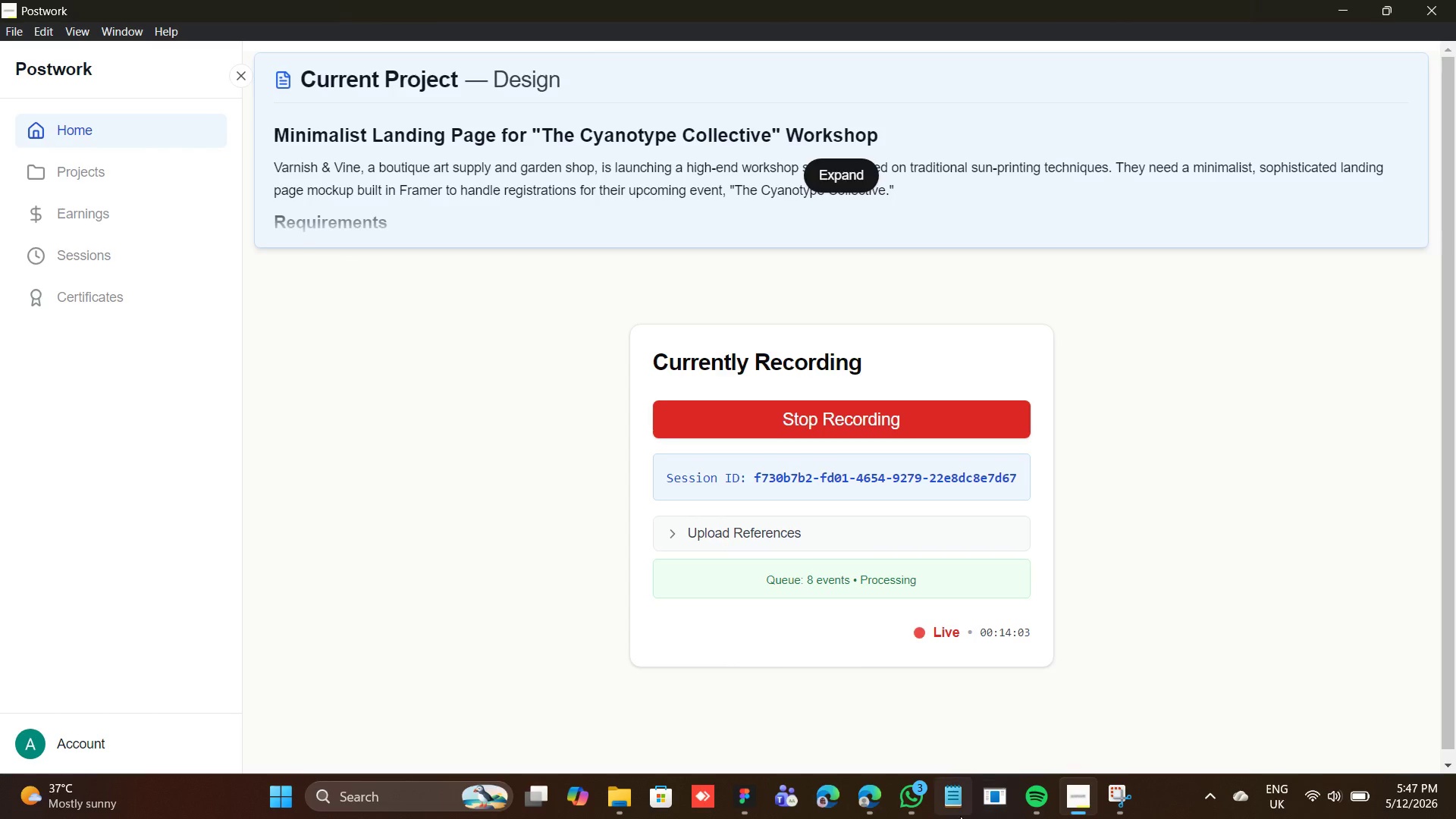 
mouse_move([861, 765])
 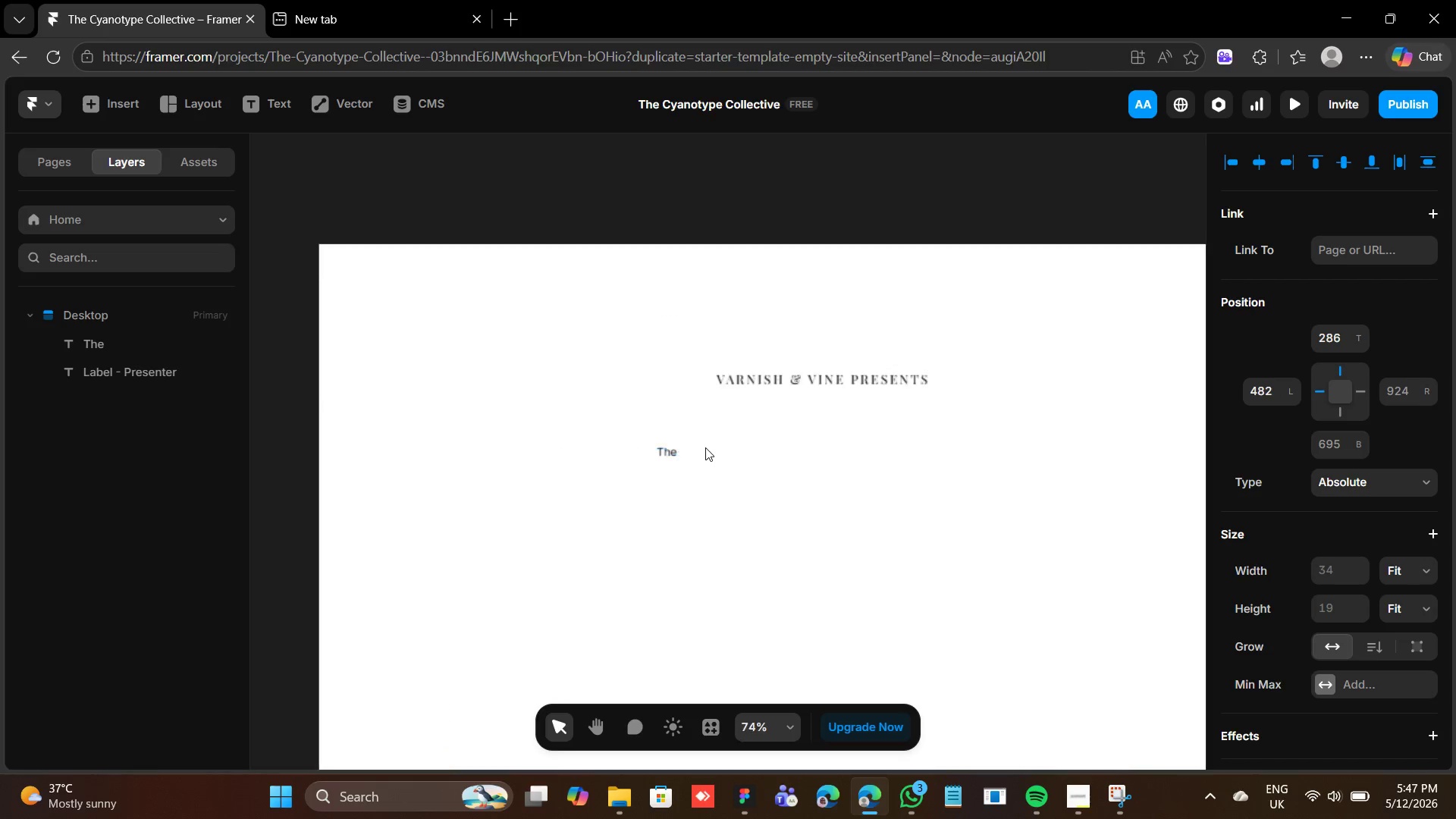 
wait(6.5)
 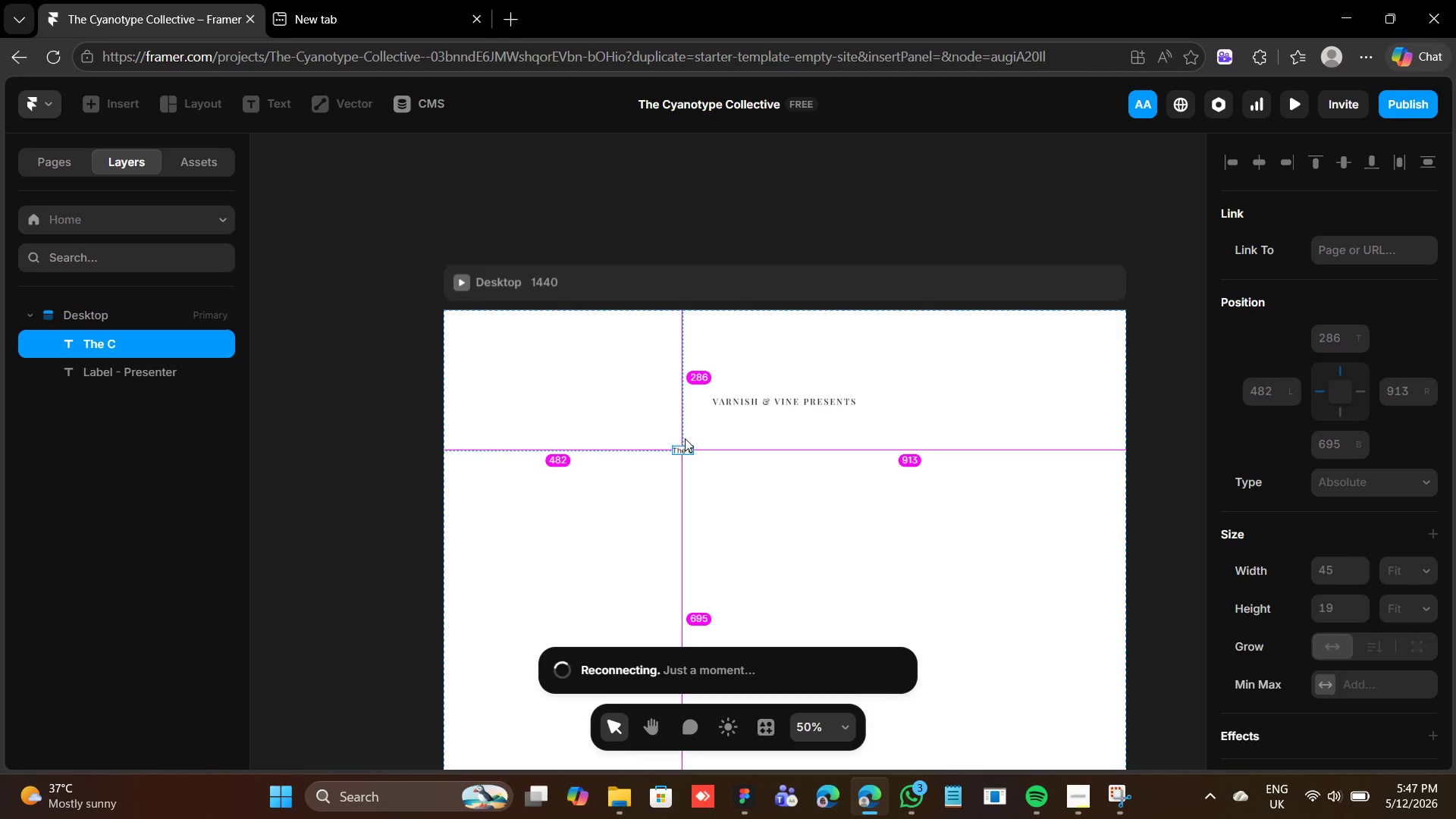 
double_click([645, 453])
 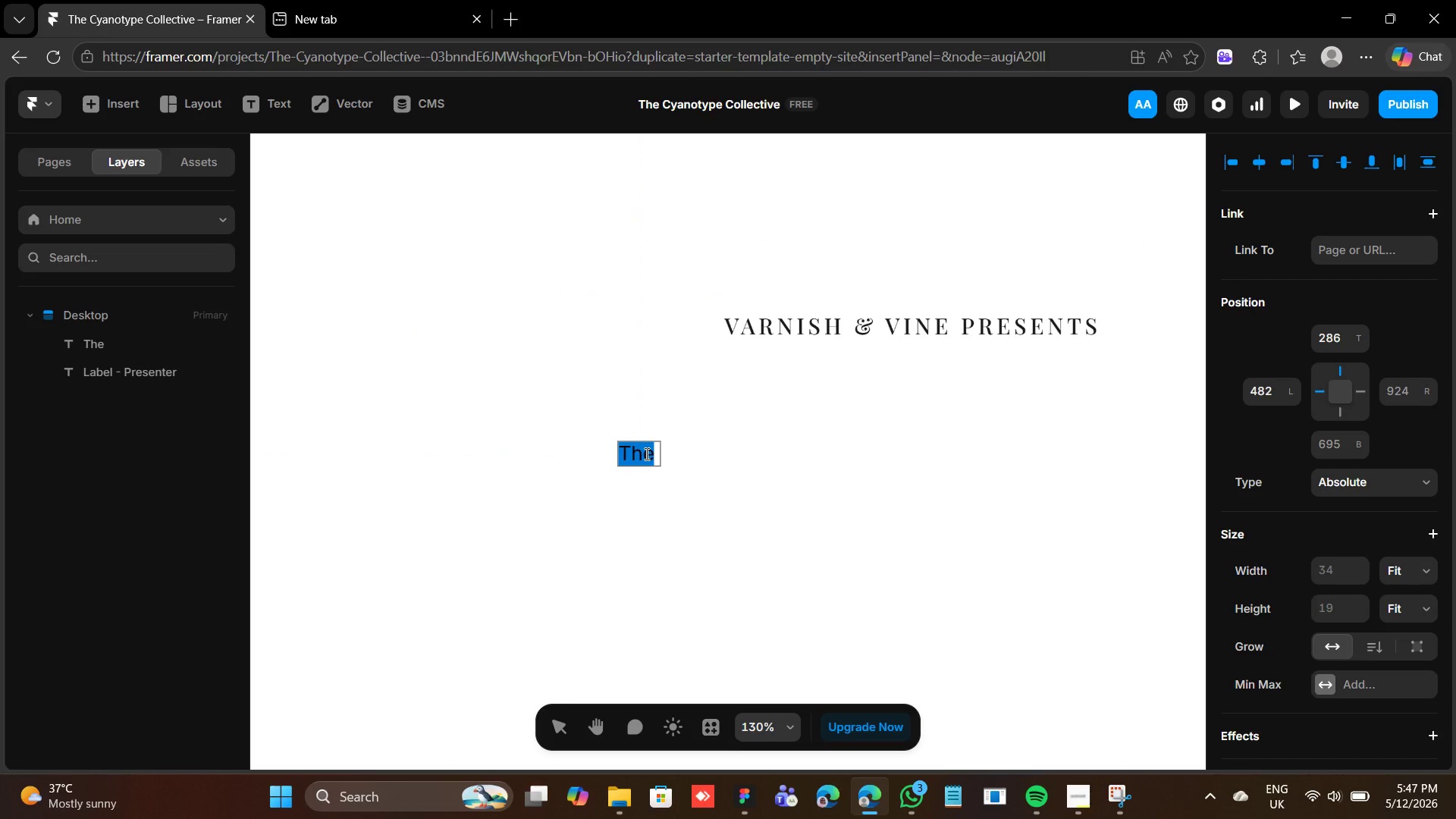 
left_click([645, 453])
 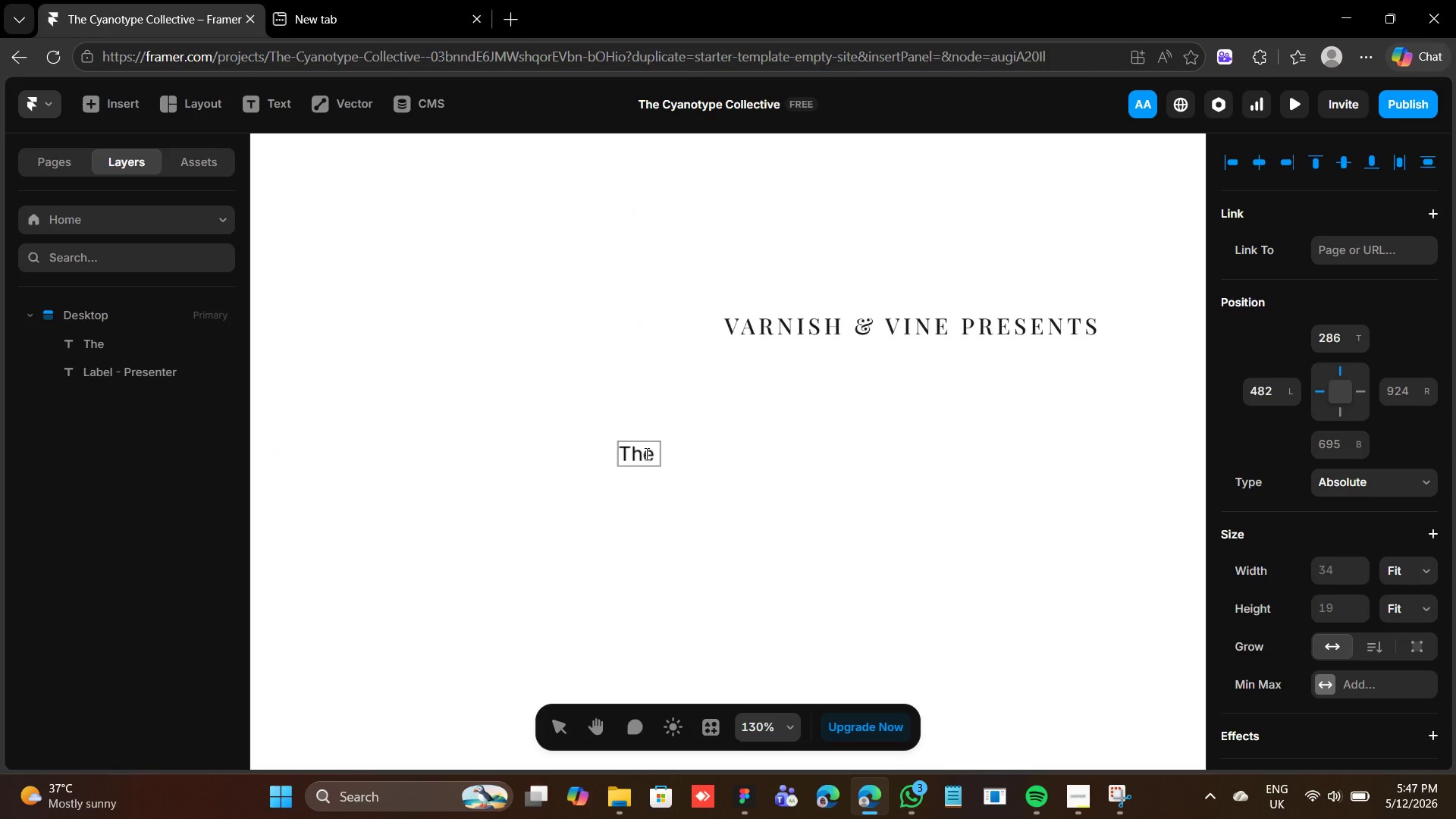 
key(ArrowRight)
 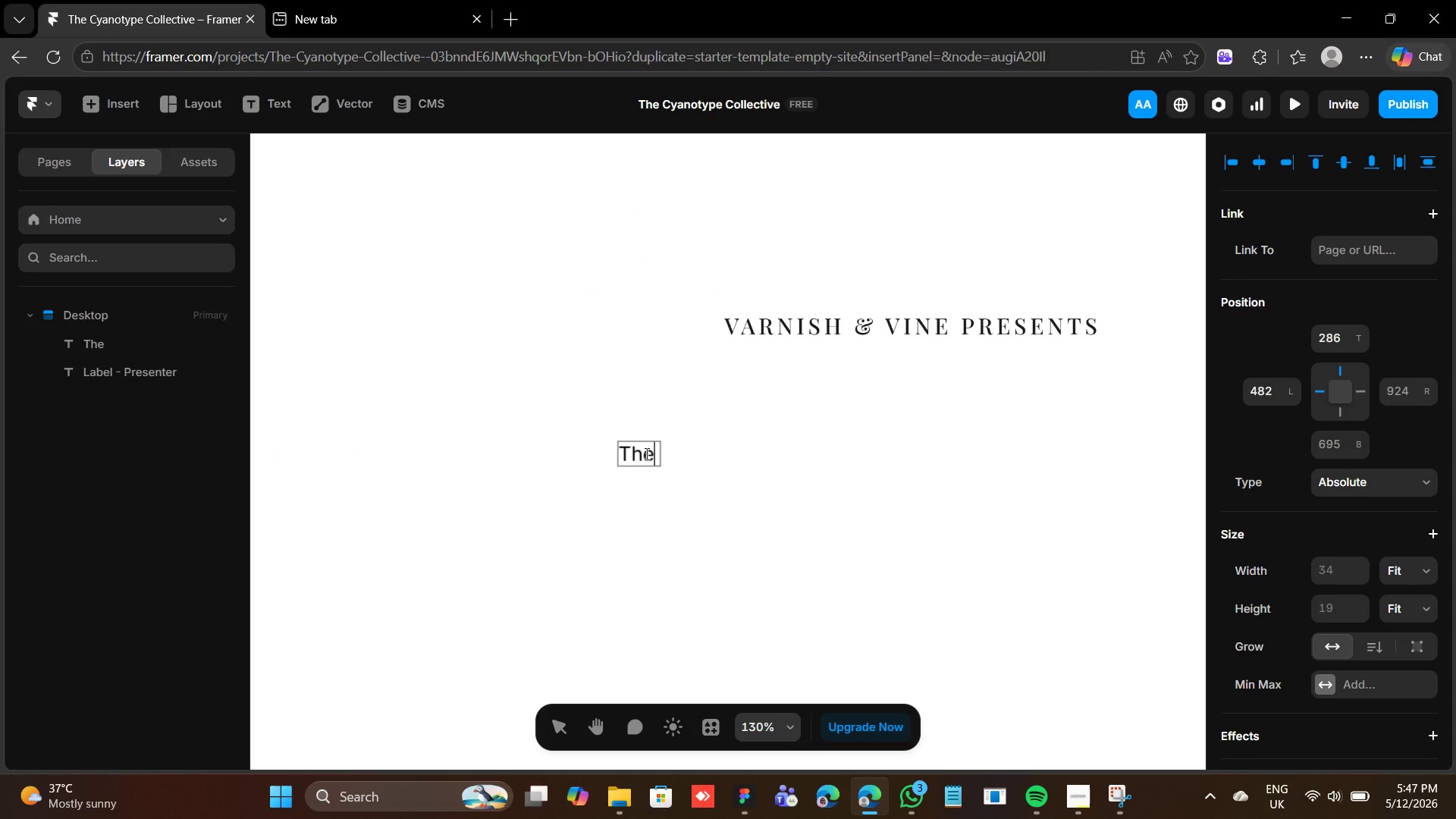 
key(ArrowRight)
 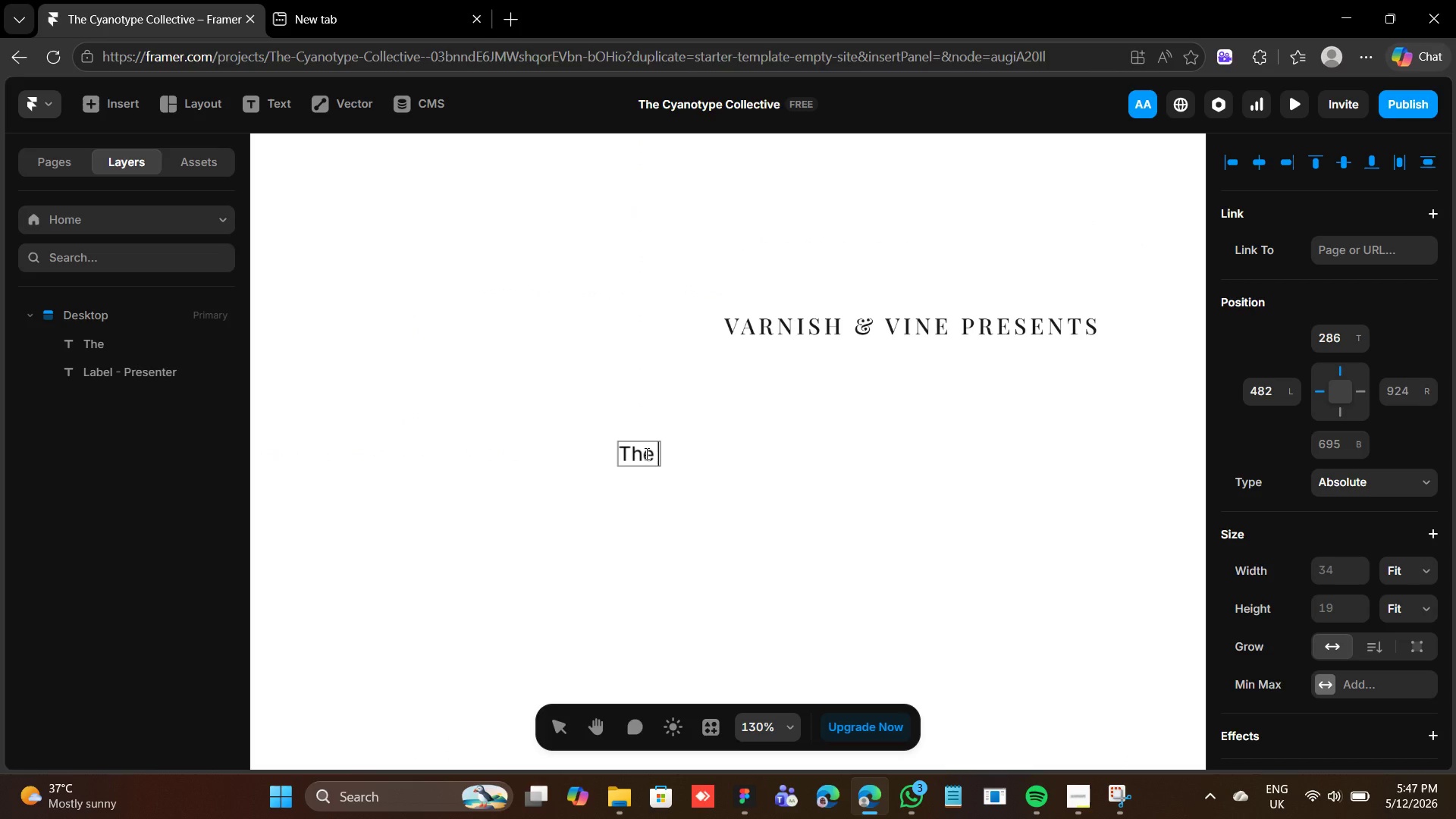 
key(ArrowRight)
 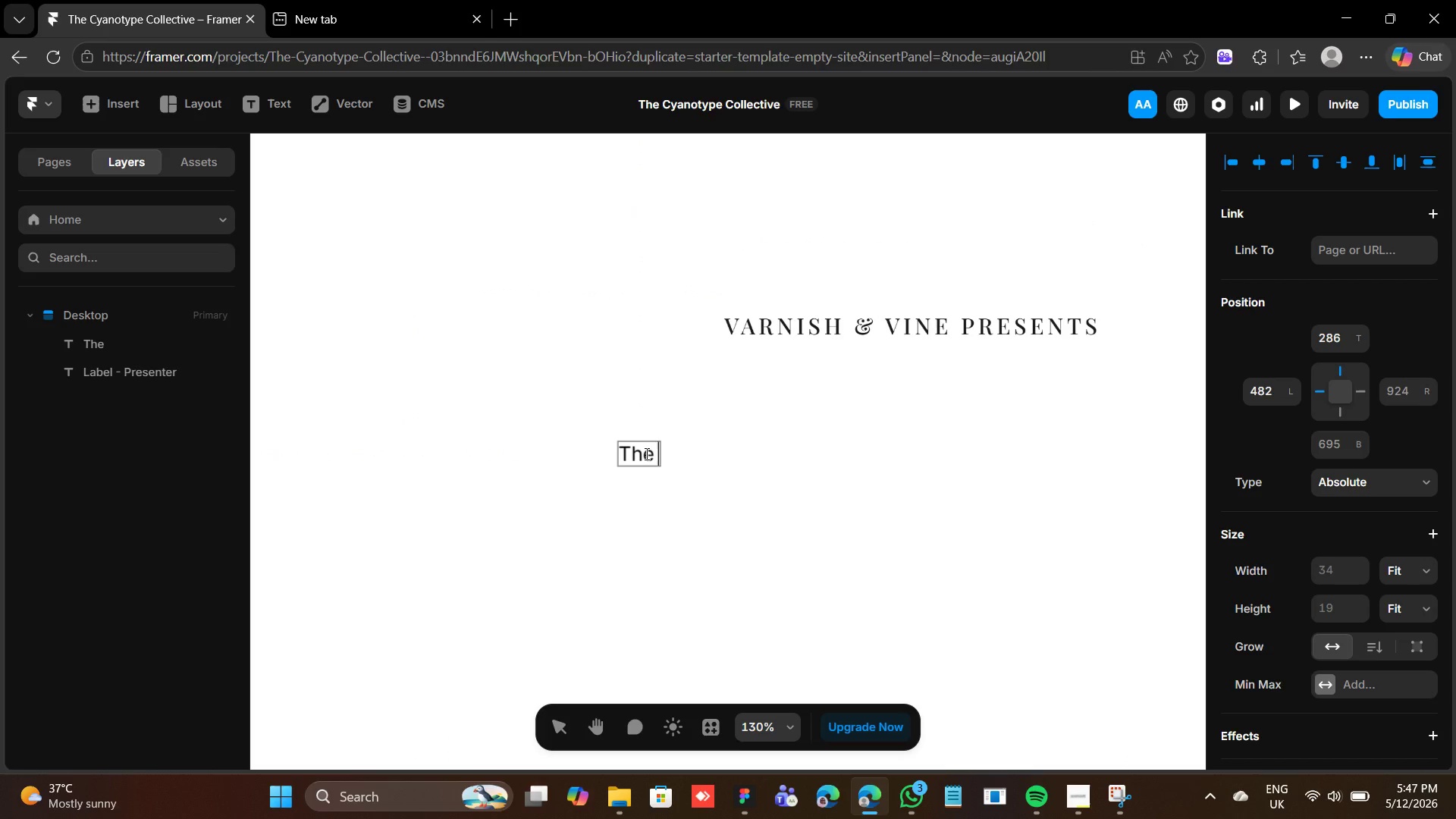 
key(Shift+C)
 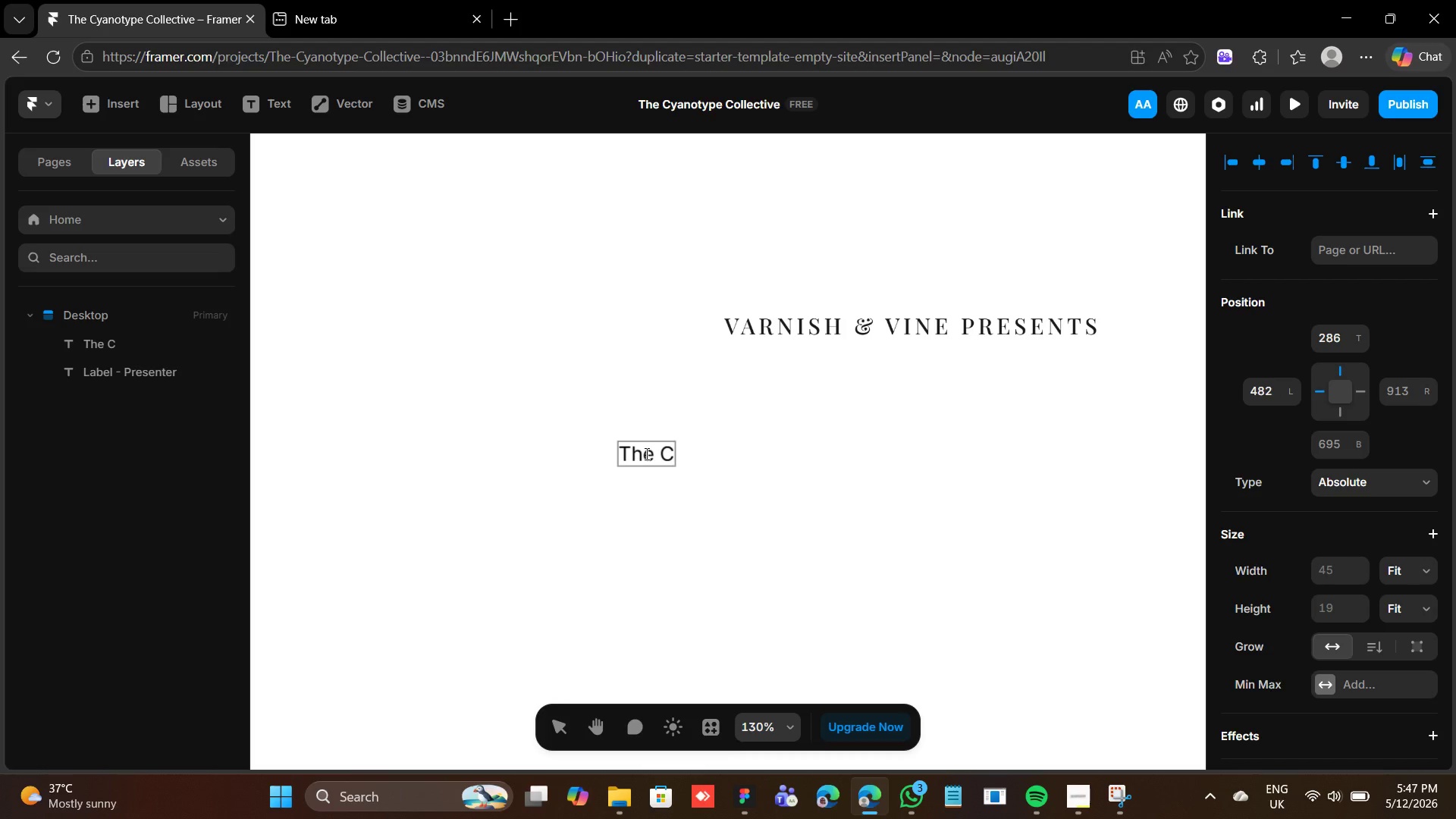 
type(yanotype)
 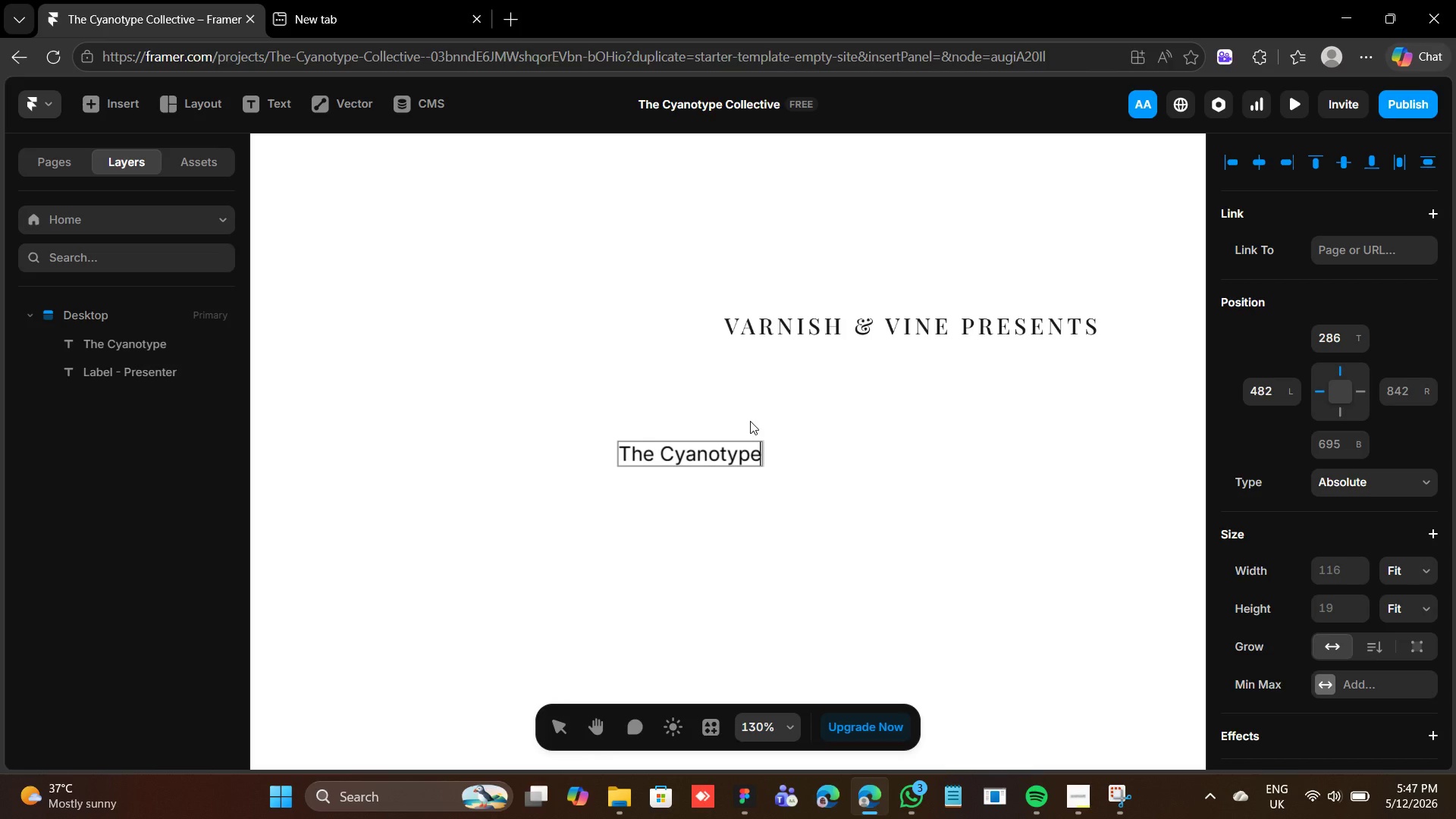 
left_click([805, 438])
 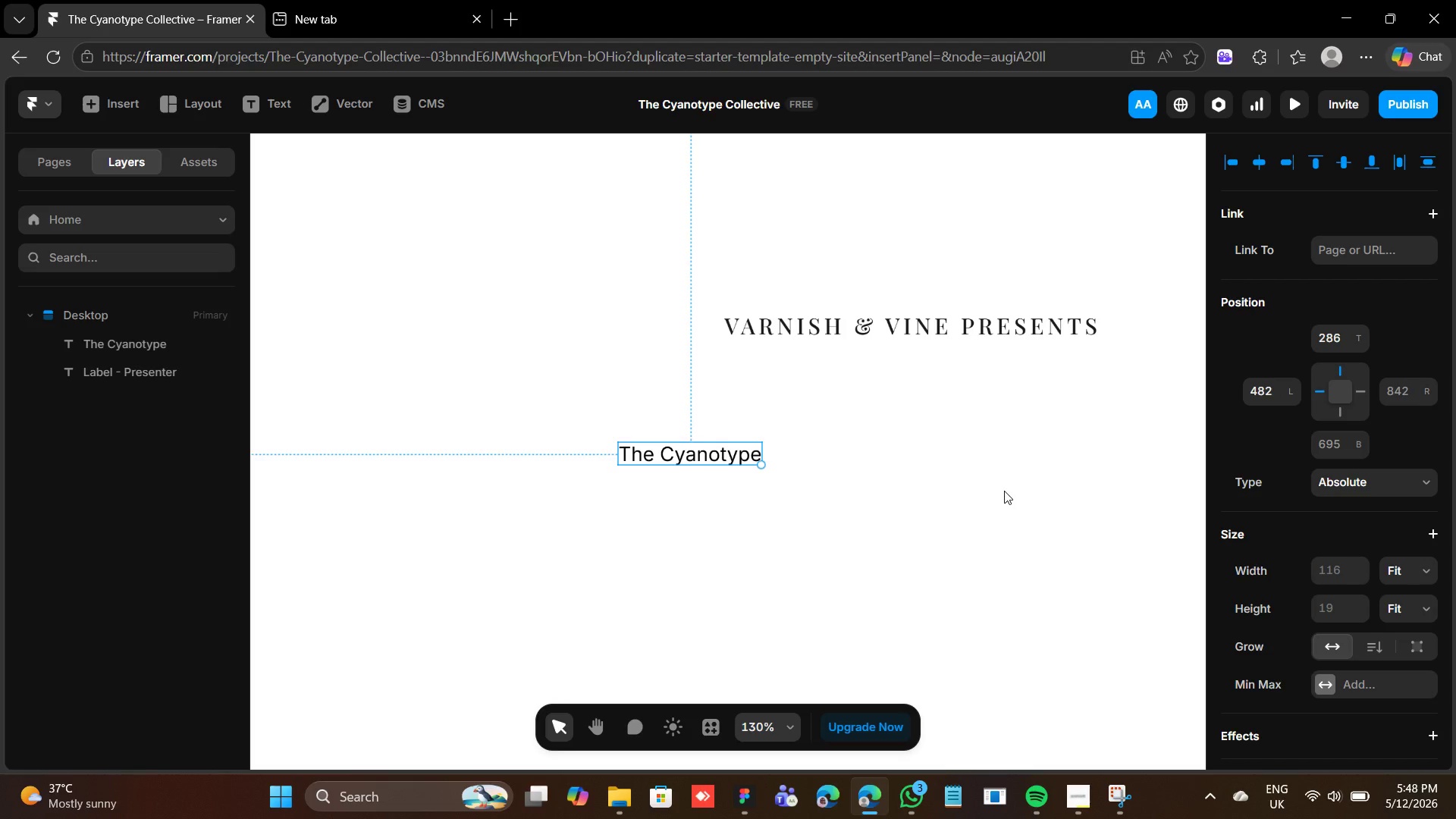 
wait(6.22)
 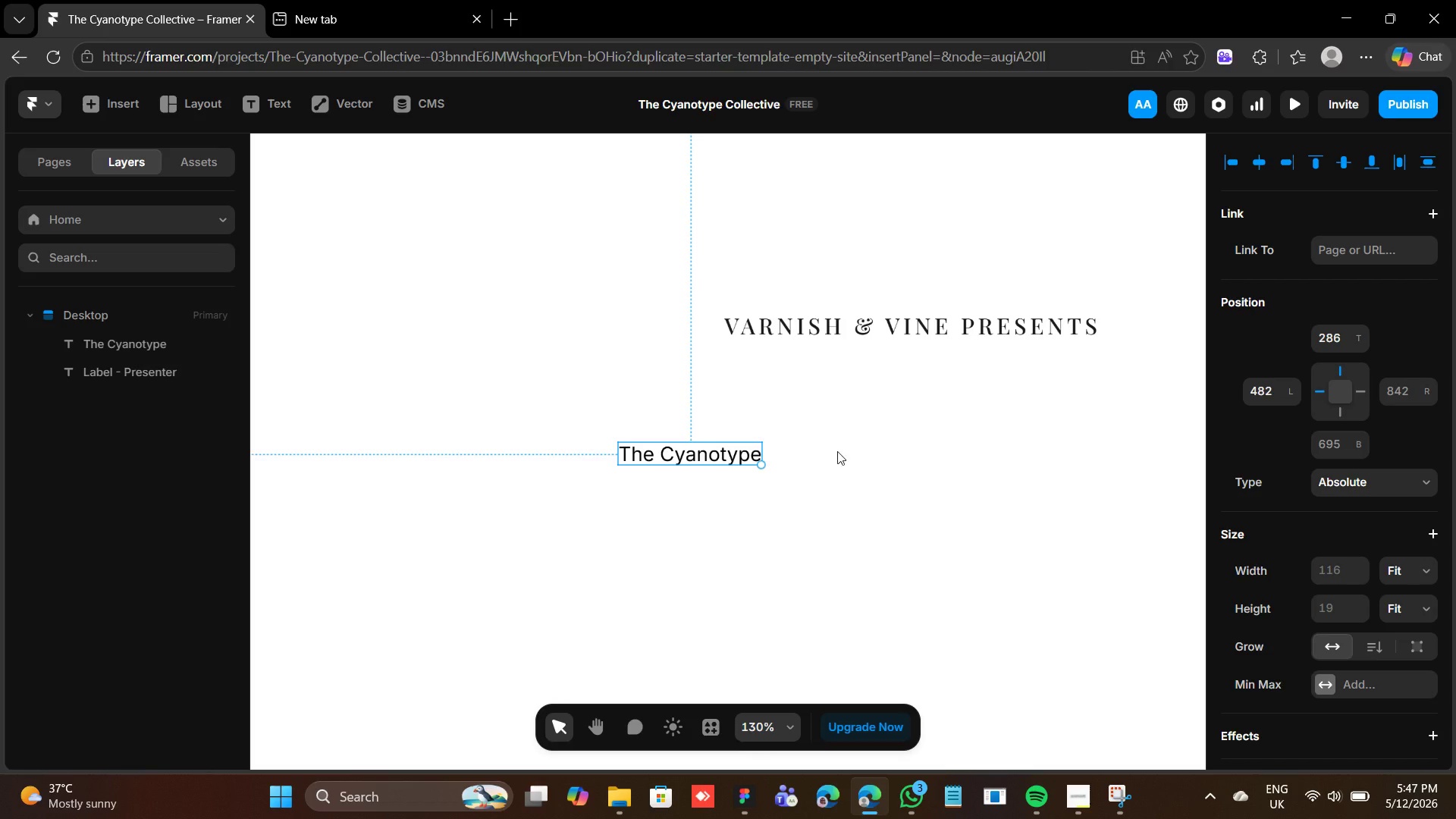 
double_click([751, 450])
 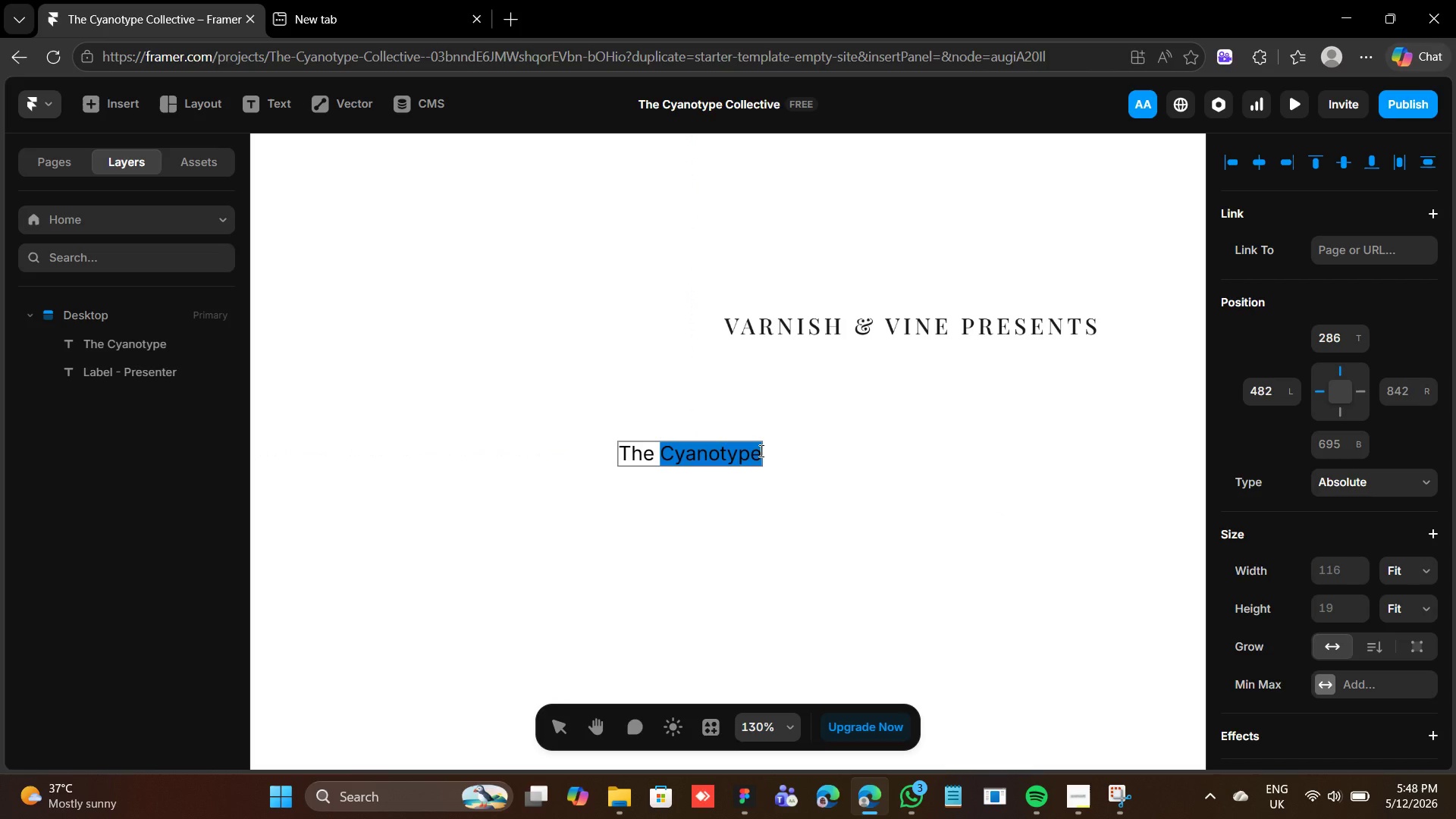 
left_click([761, 450])
 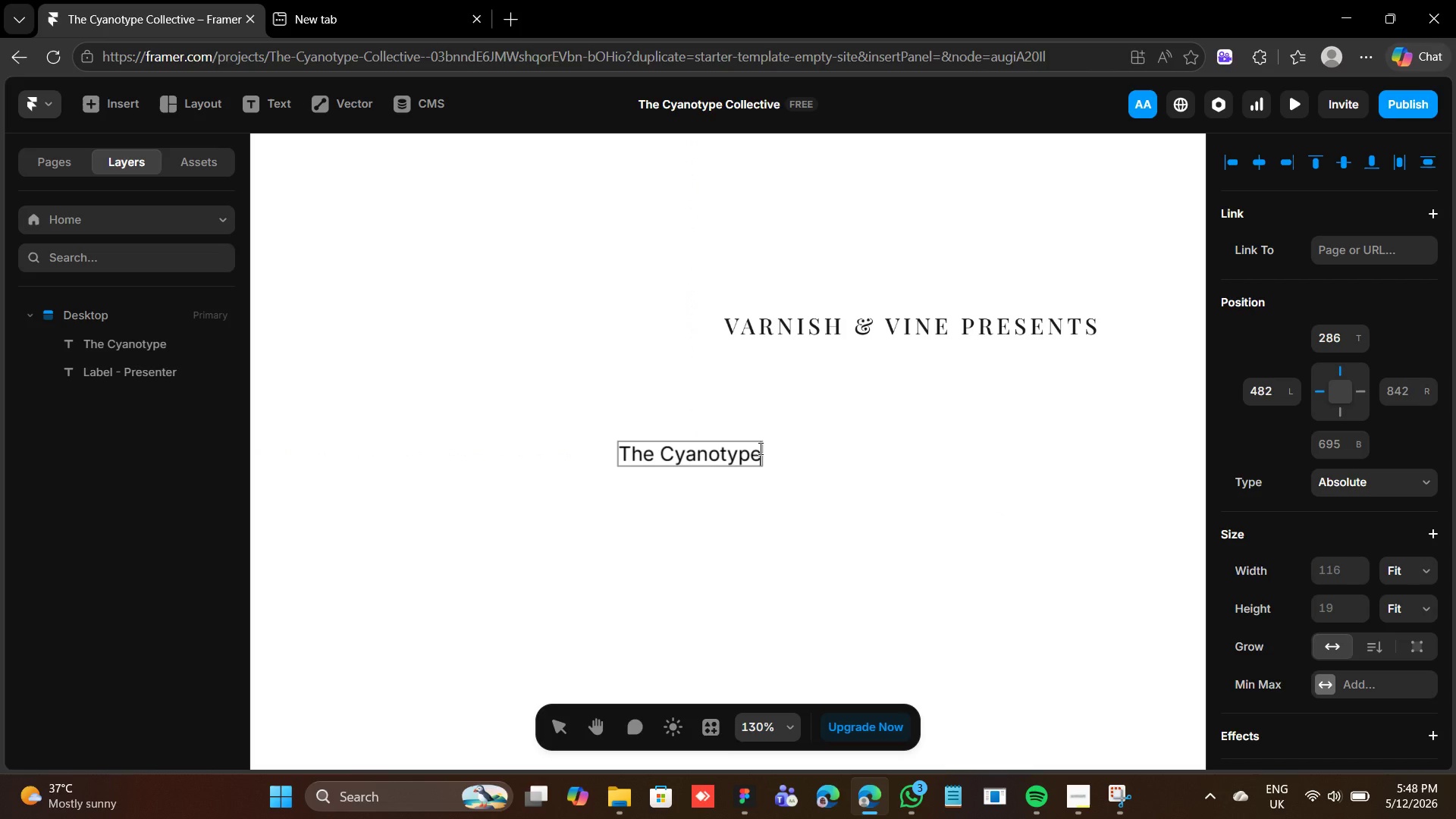 
key(Enter)
 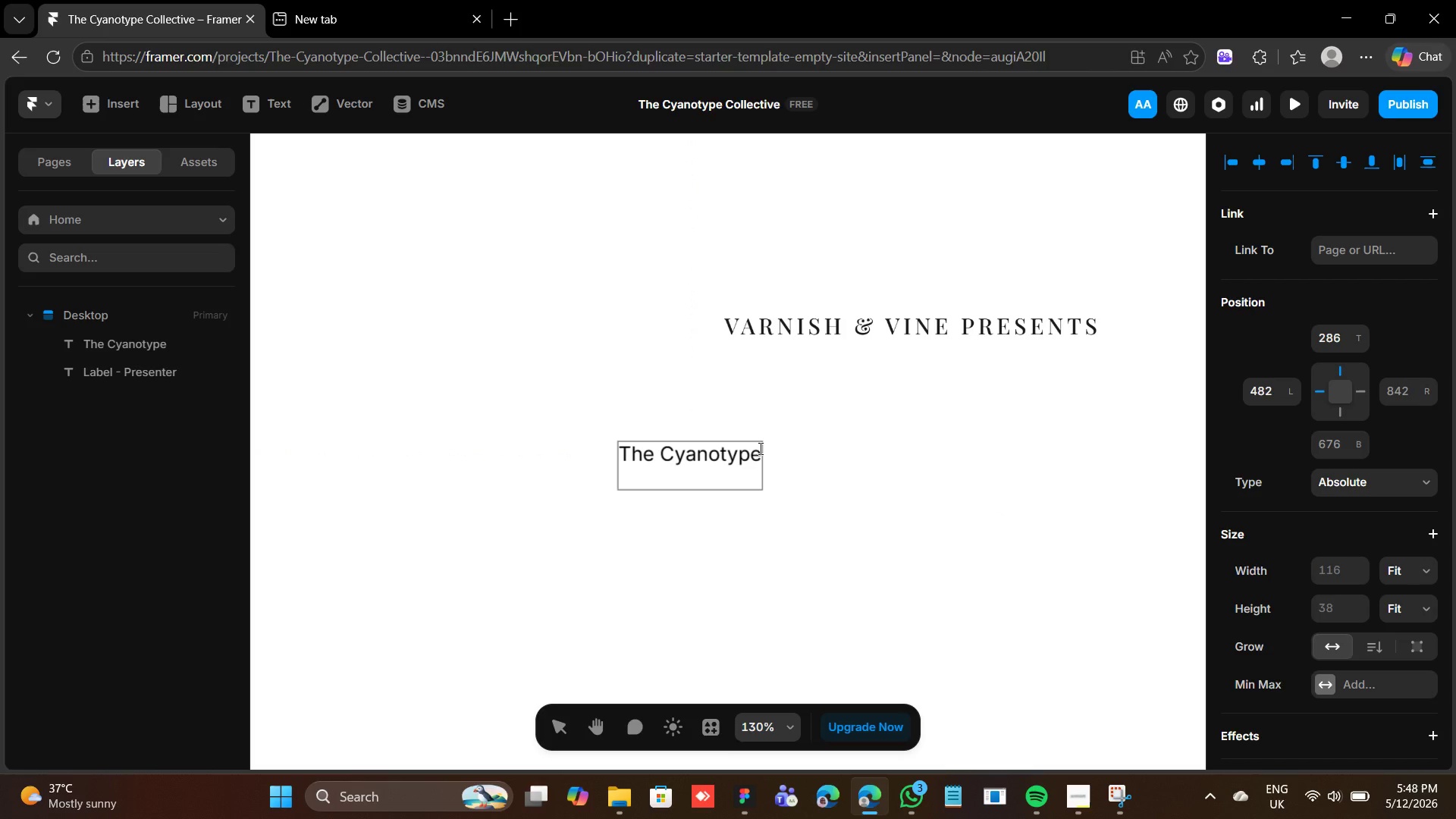 
type(Collect)
 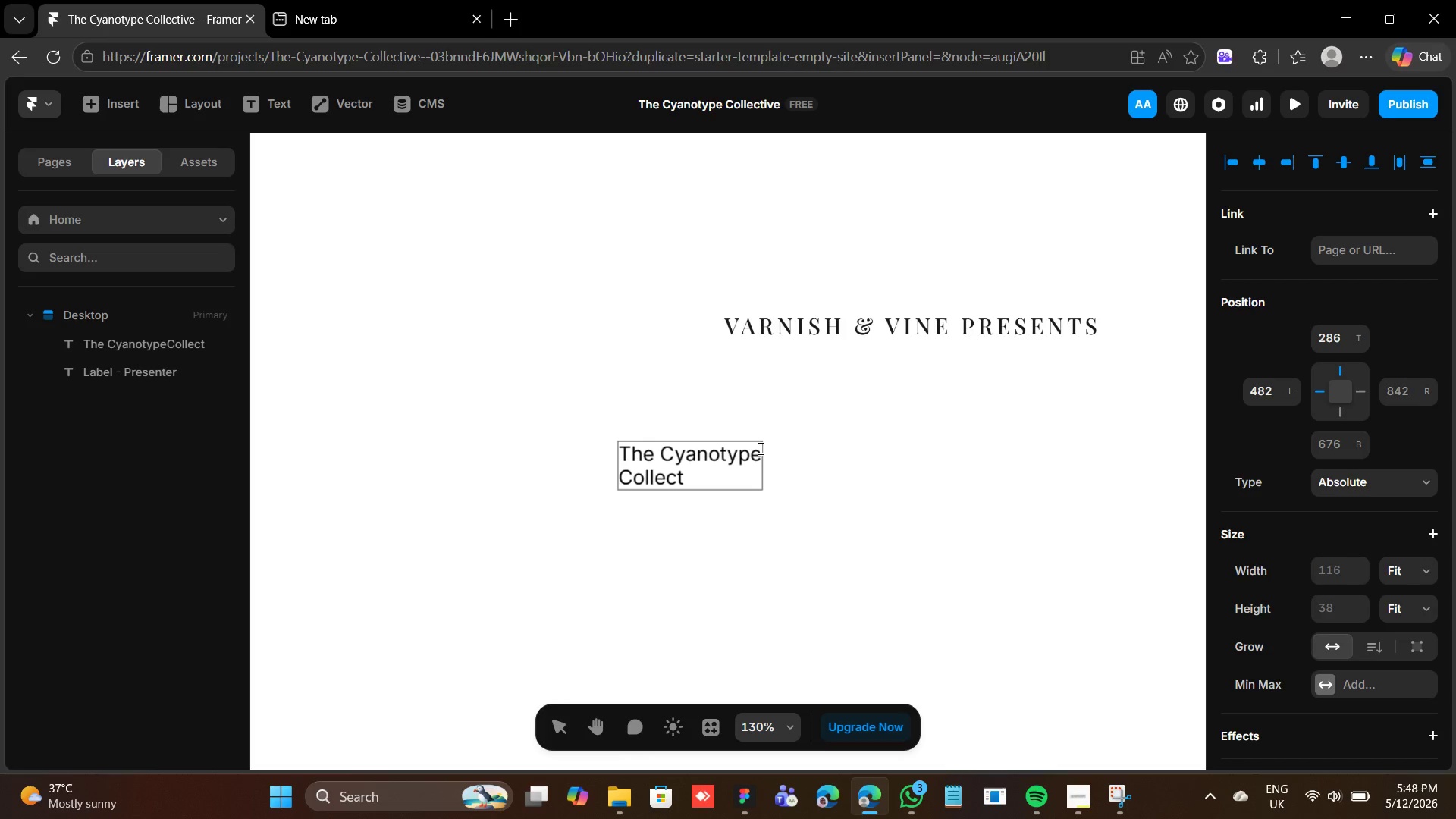 
type(ive)
 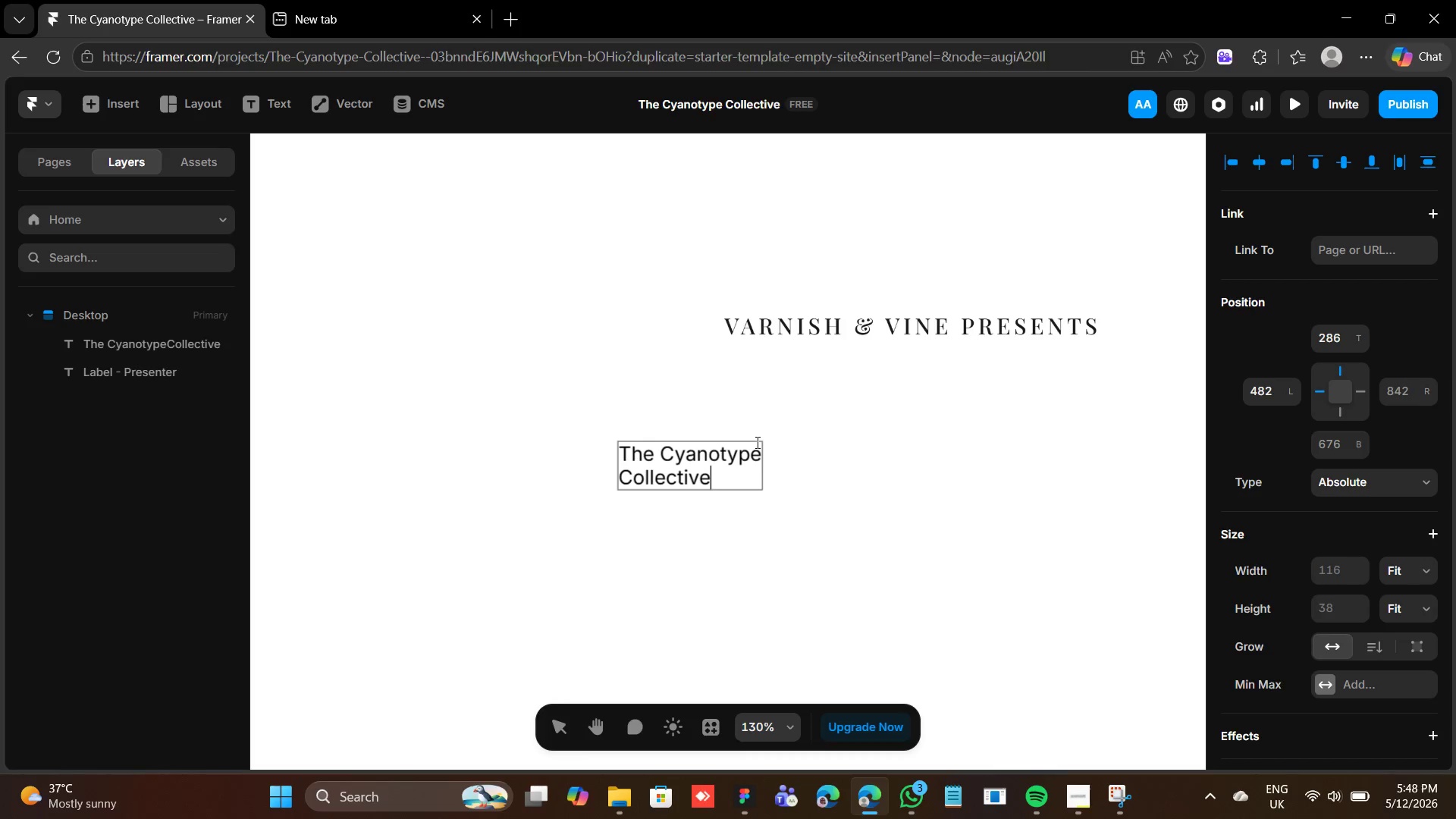 
wait(5.73)
 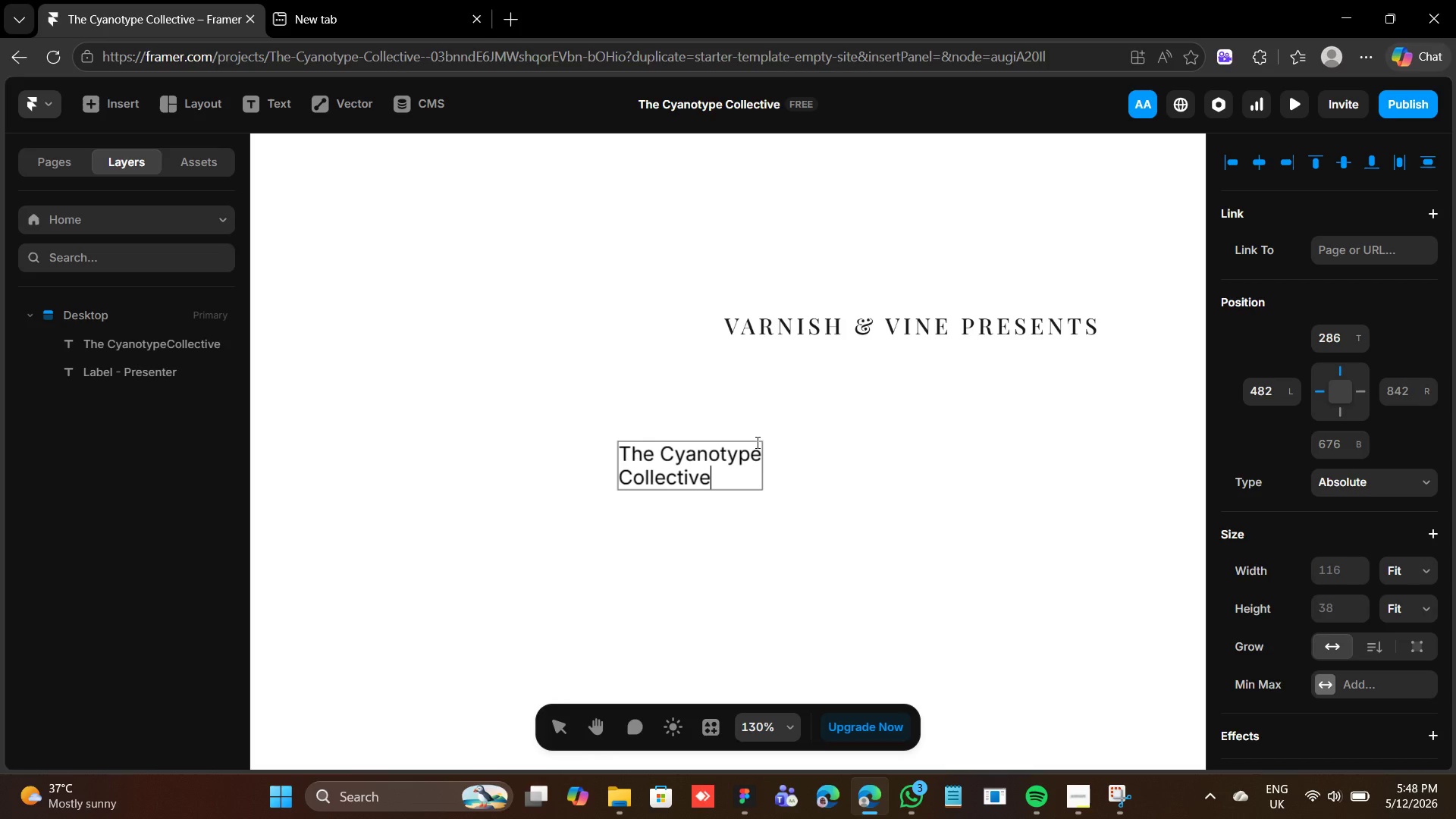 
left_click([811, 472])
 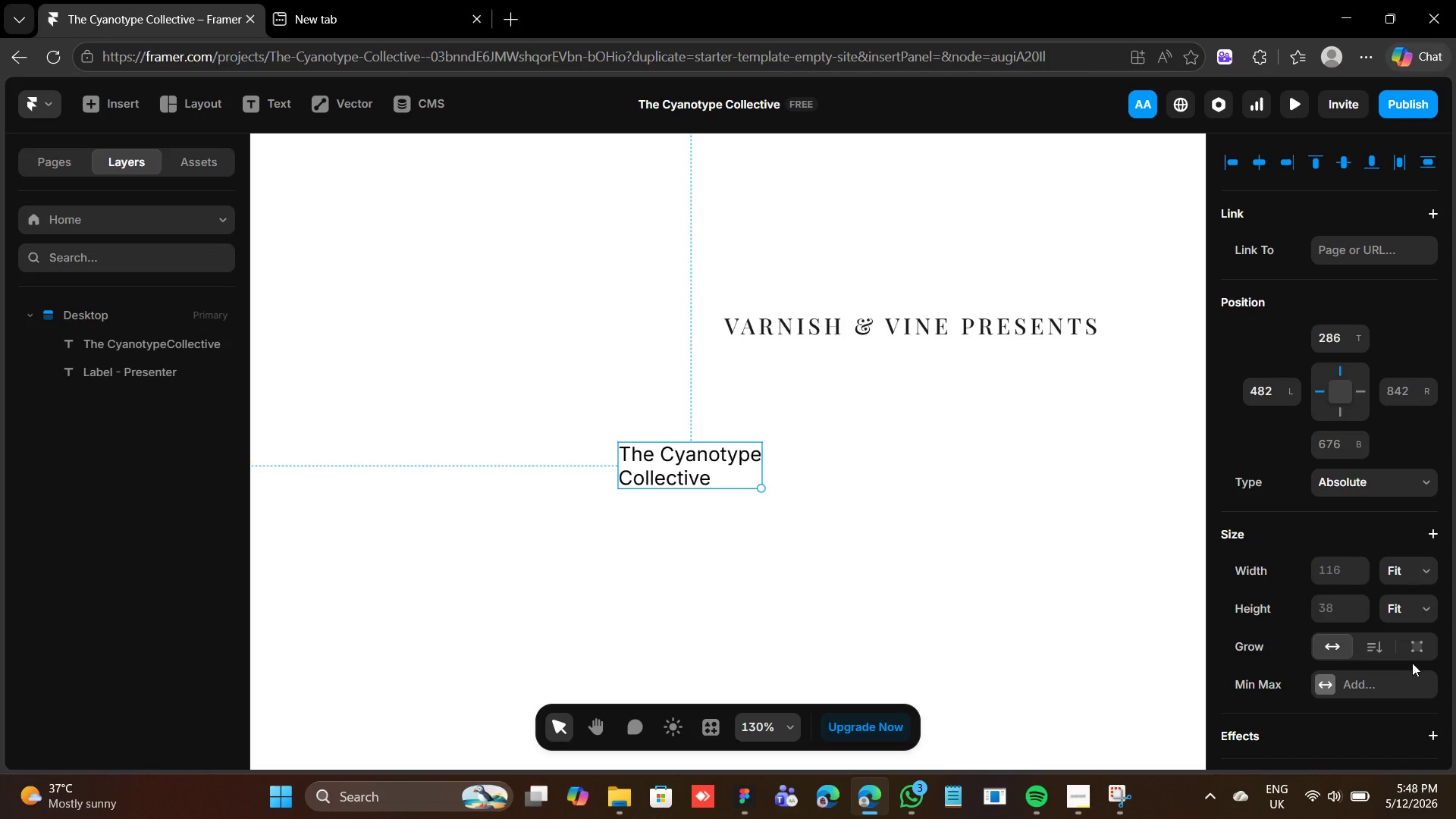 
scroll: coordinate [1376, 652], scroll_direction: down, amount: 8.0
 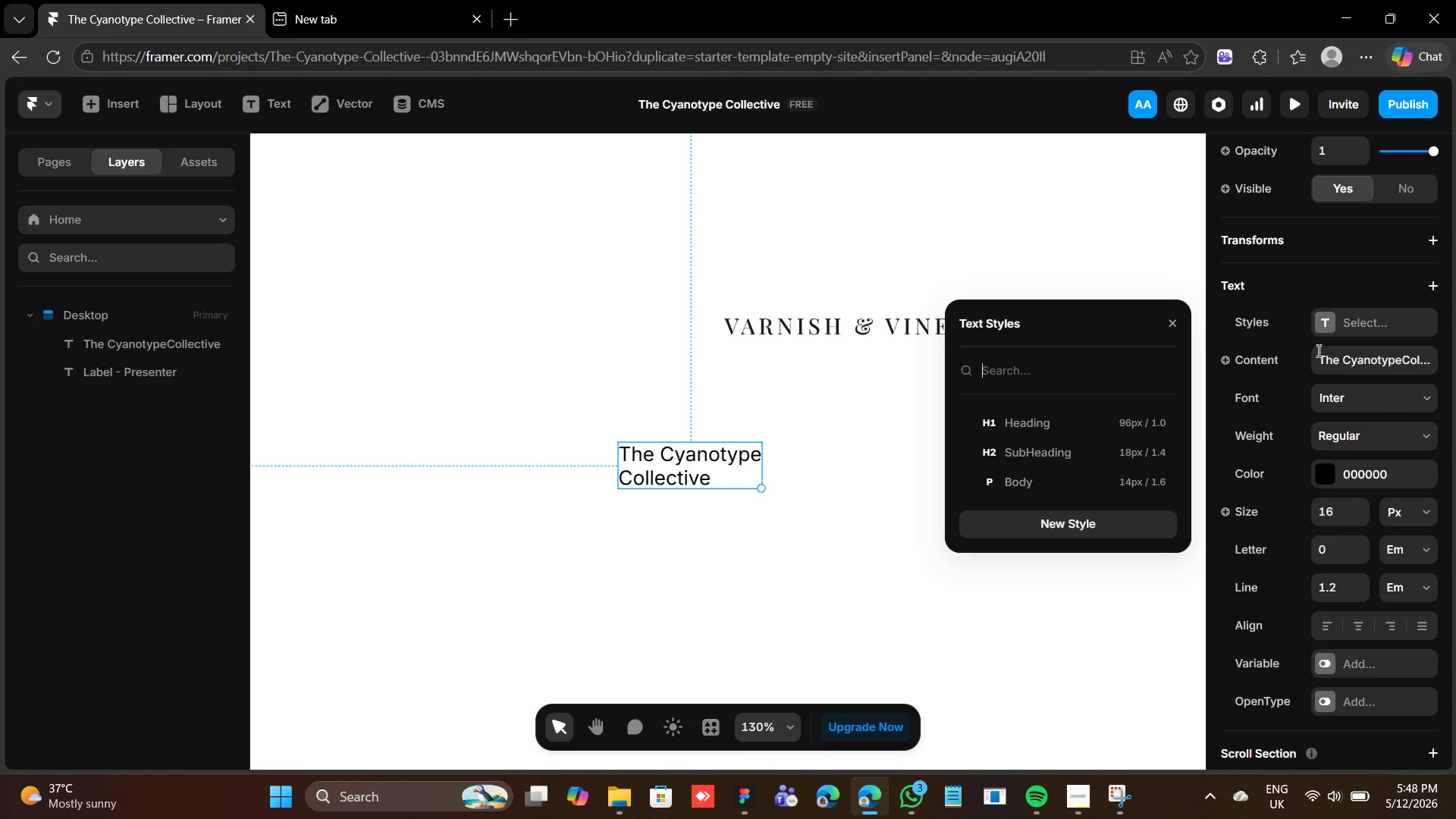 
left_click([1097, 428])
 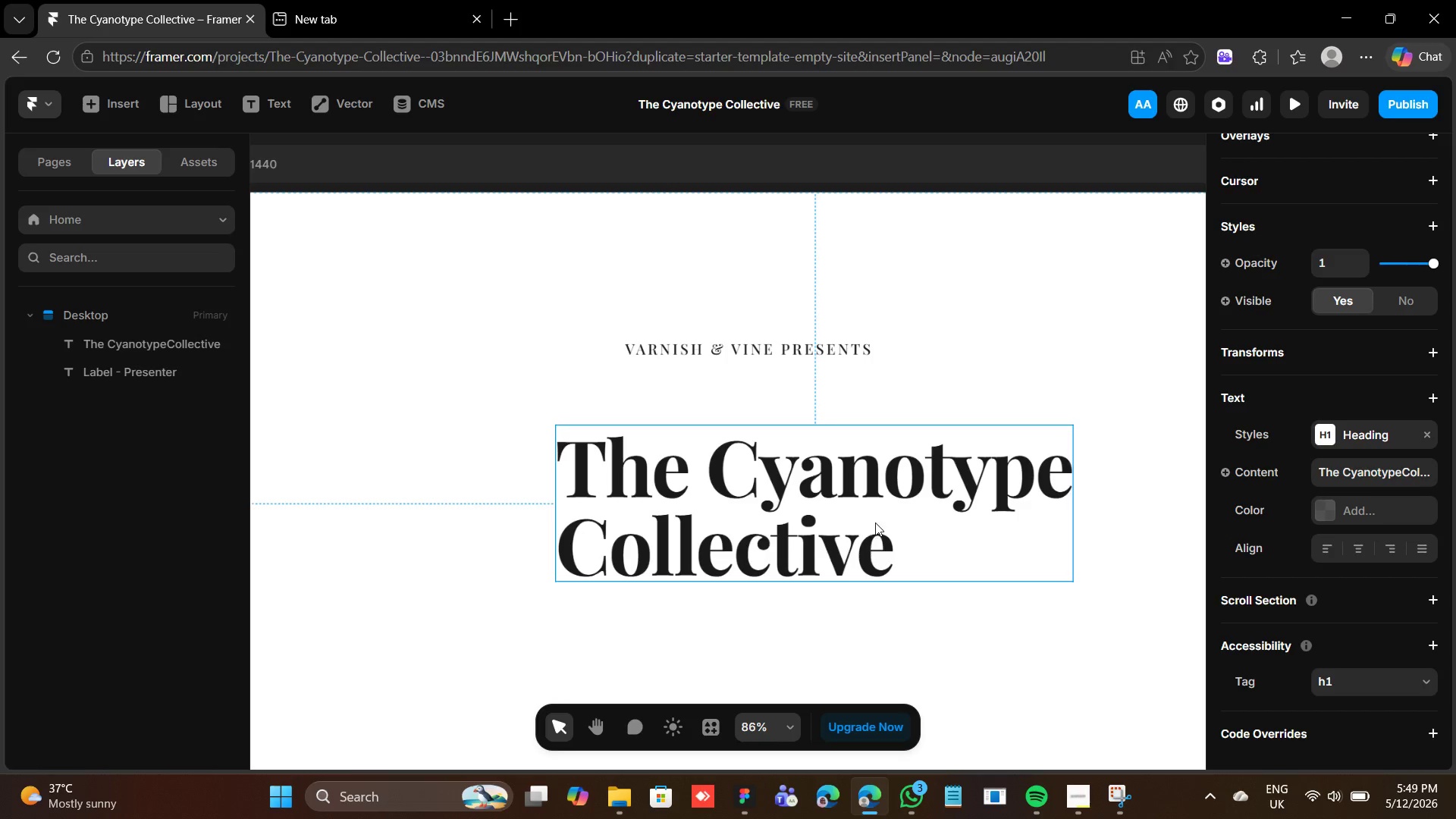 
wait(58.14)
 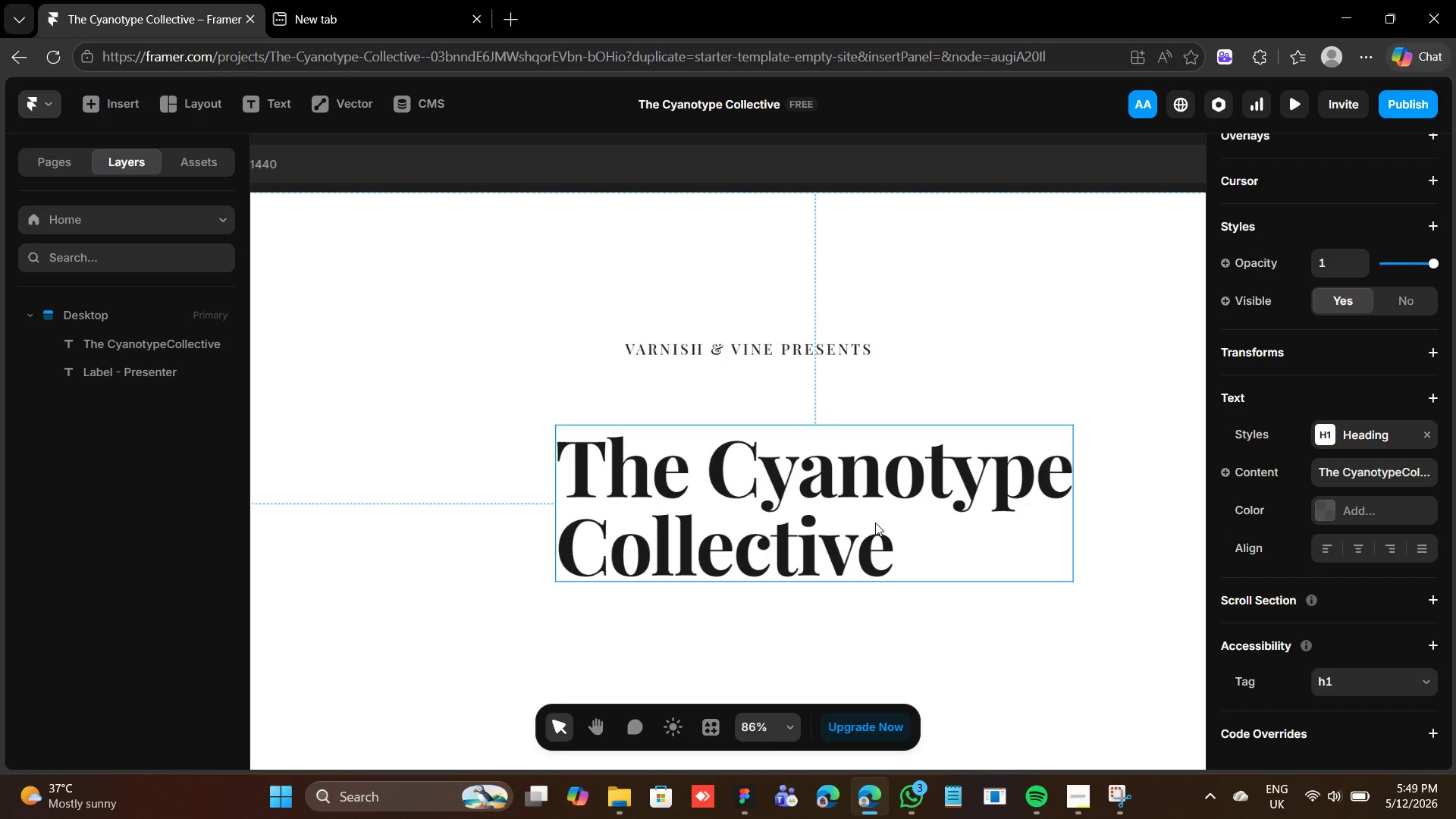 
scroll: coordinate [1268, 390], scroll_direction: up, amount: 5.0
 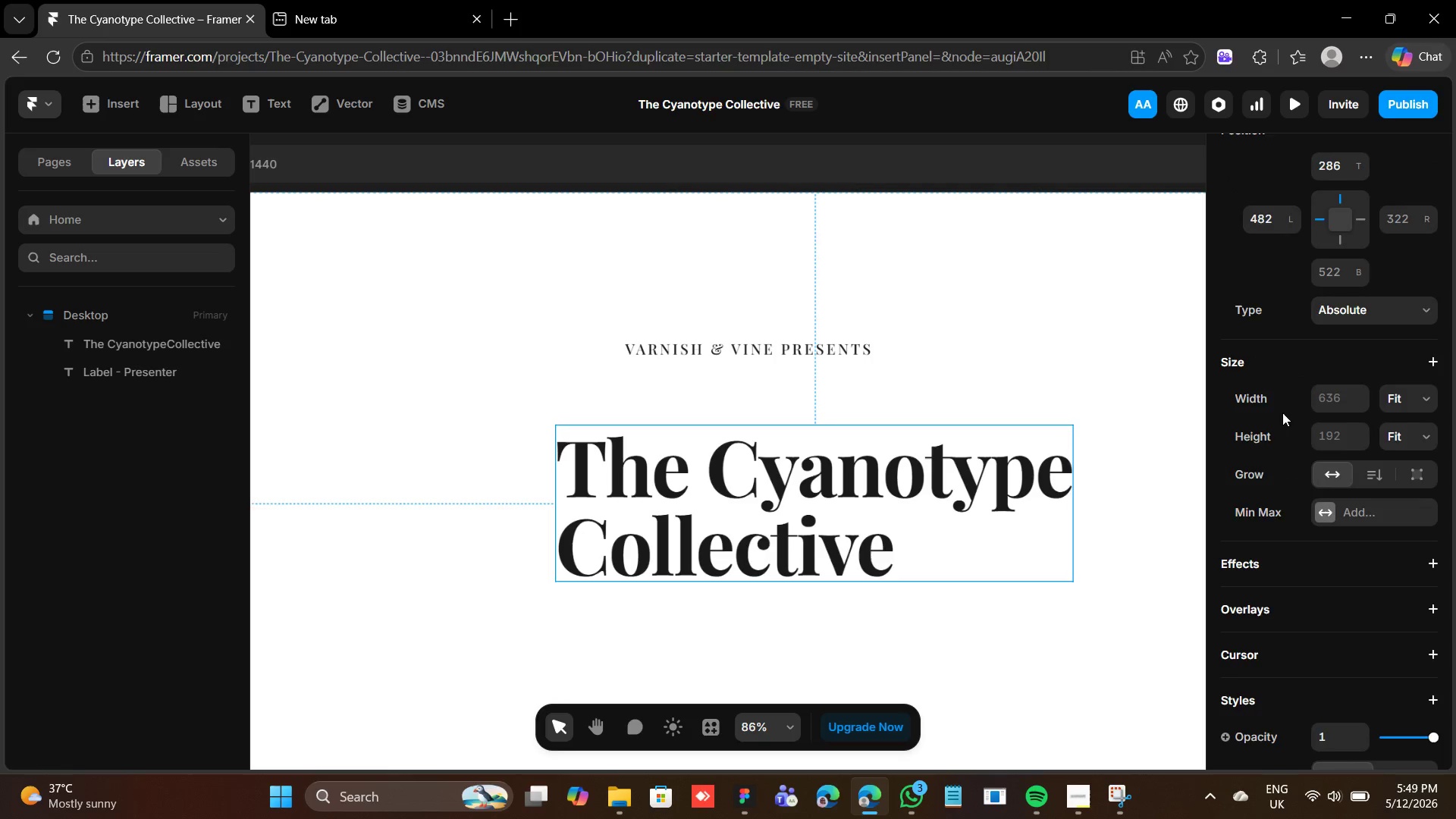 
scroll: coordinate [1335, 528], scroll_direction: down, amount: 7.0
 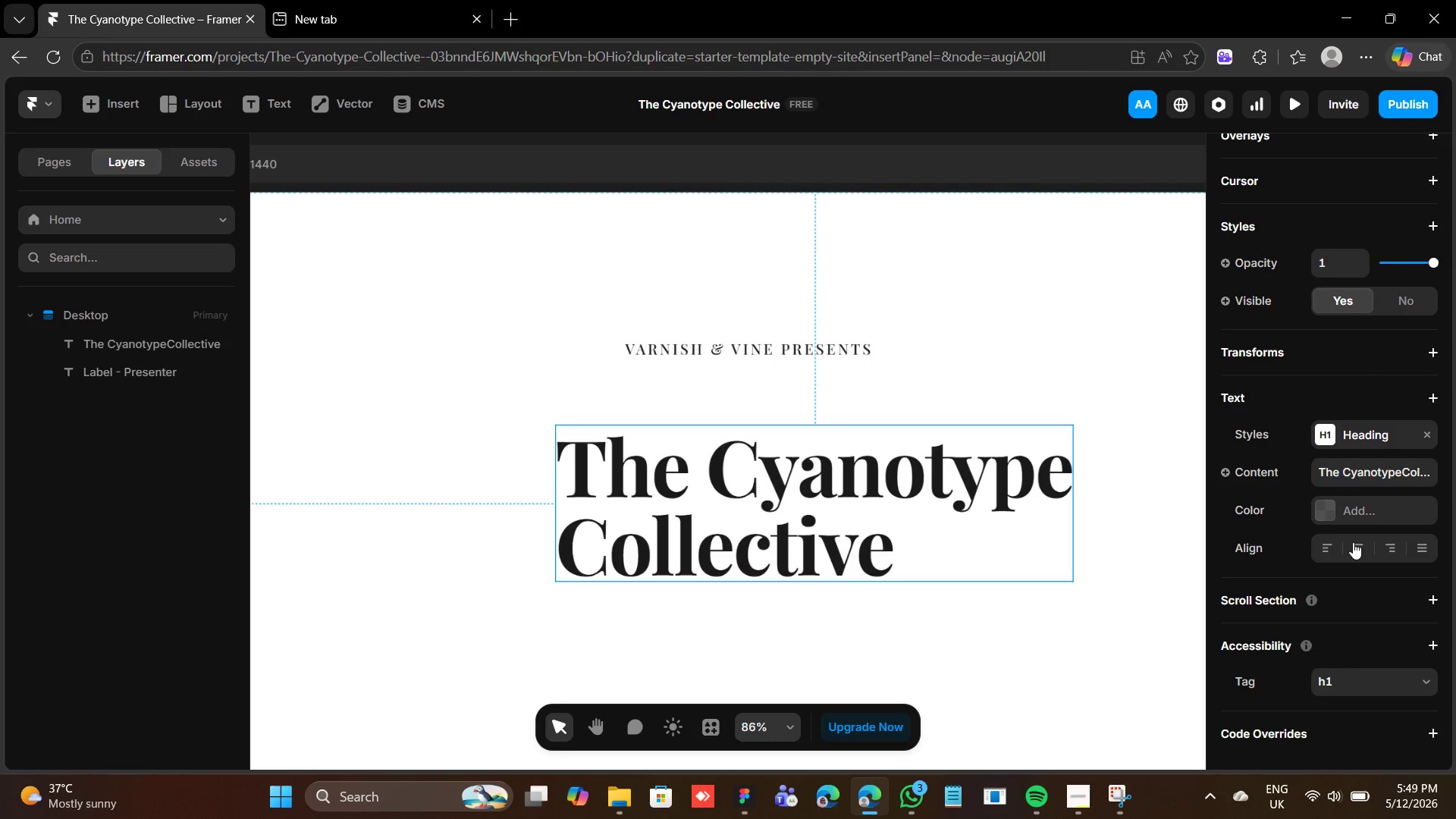 
left_click([1356, 543])
 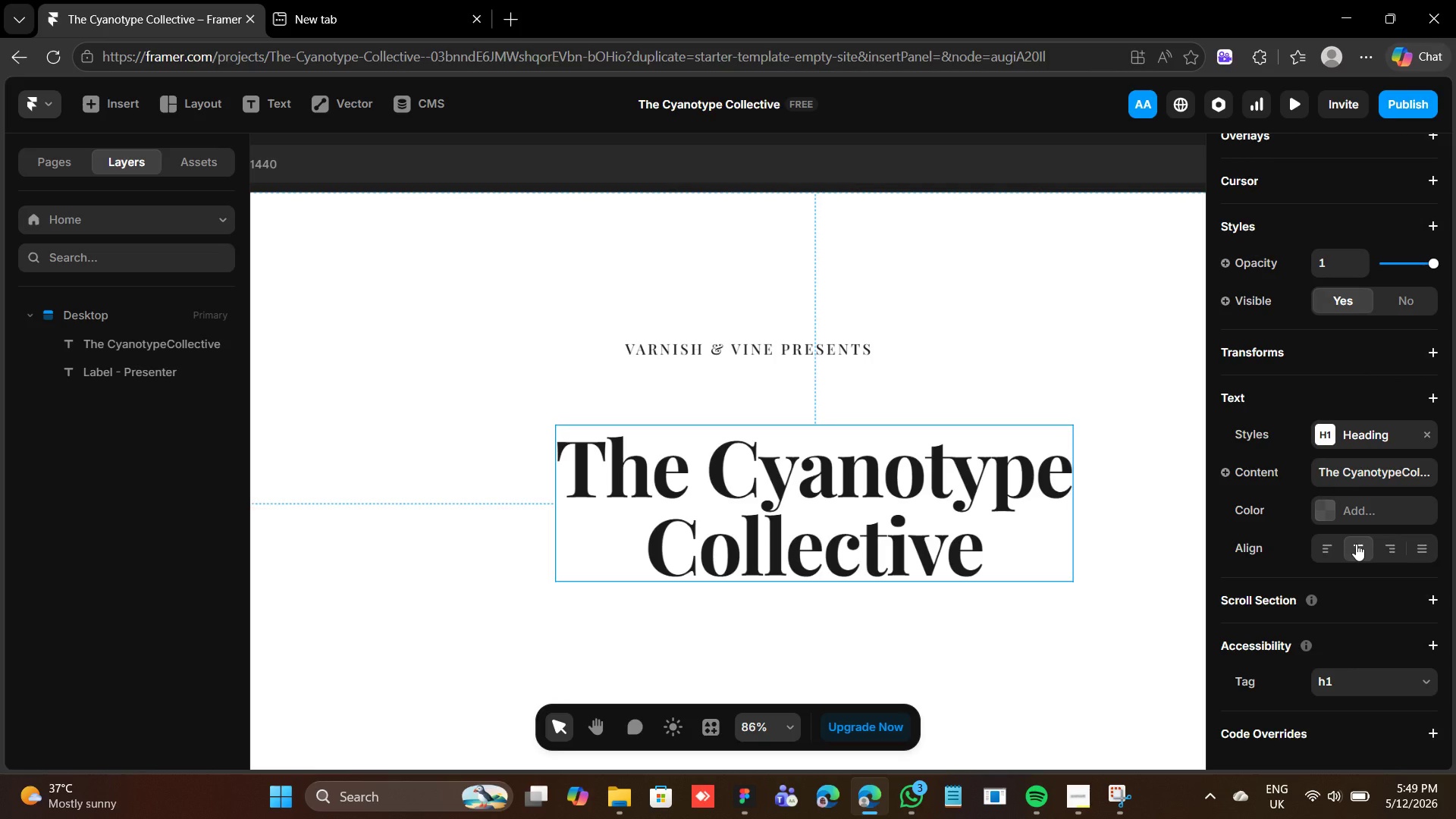 
wait(9.66)
 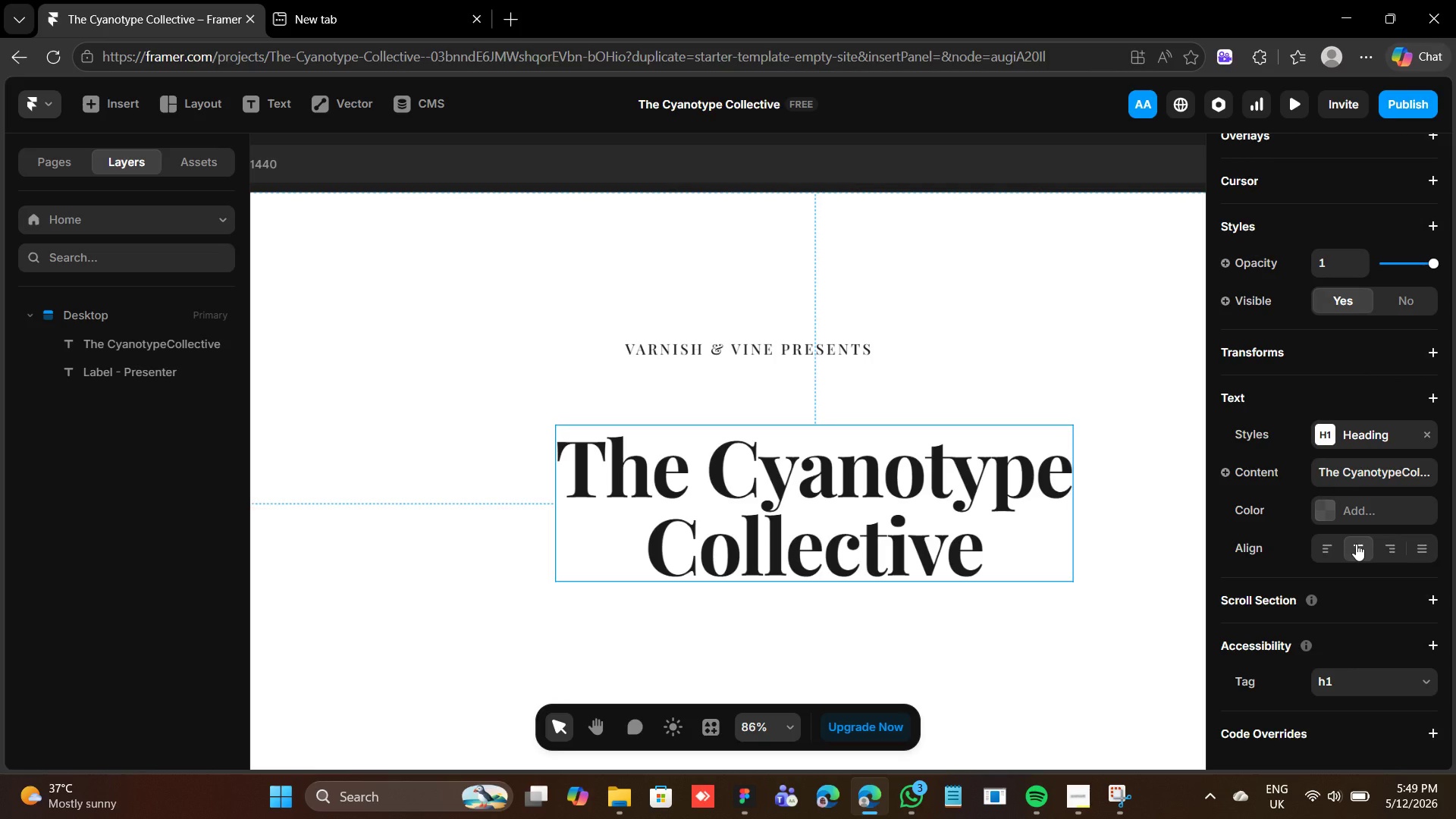 
left_click([1426, 432])
 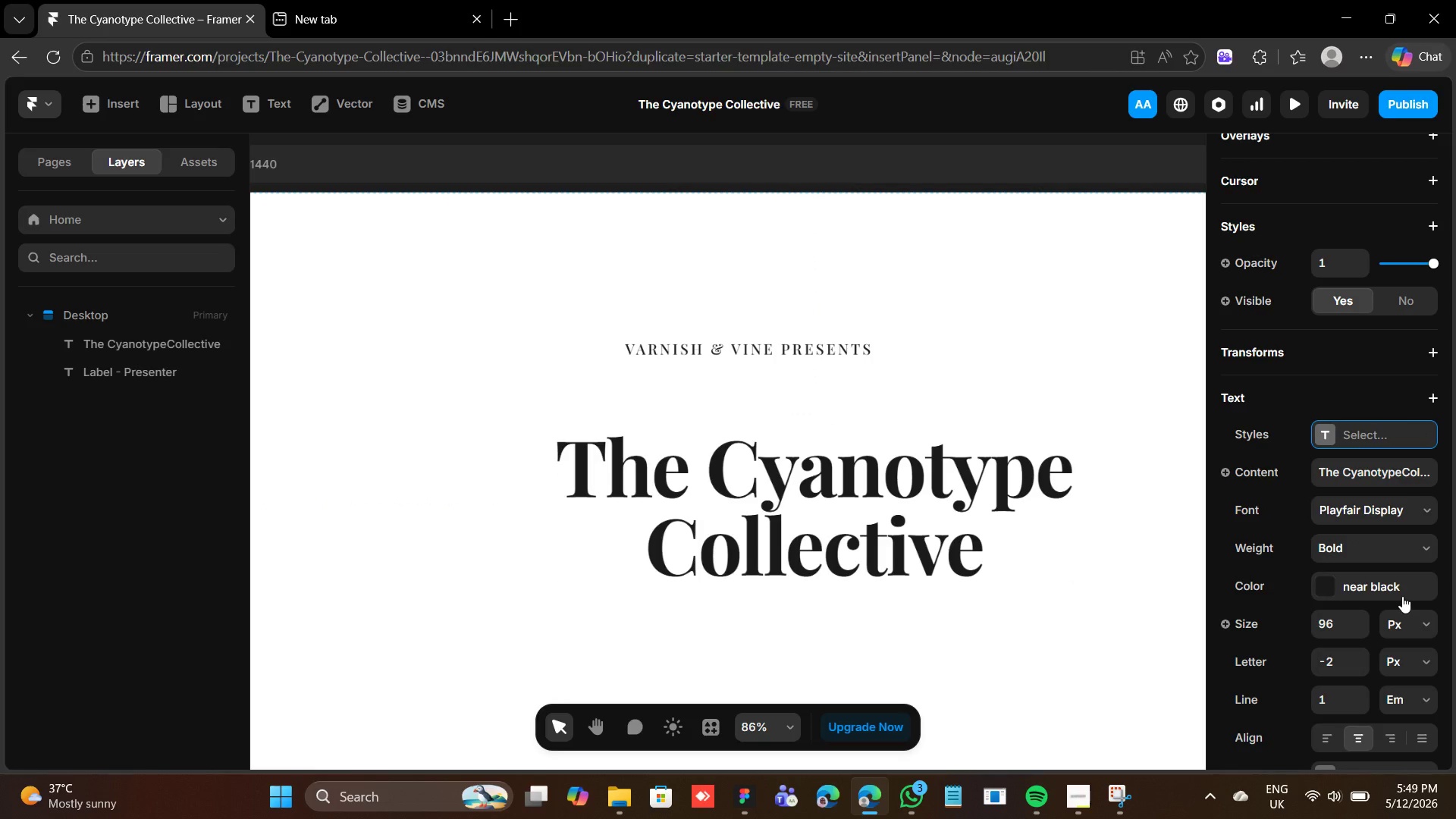 
scroll: coordinate [1401, 598], scroll_direction: down, amount: 2.0
 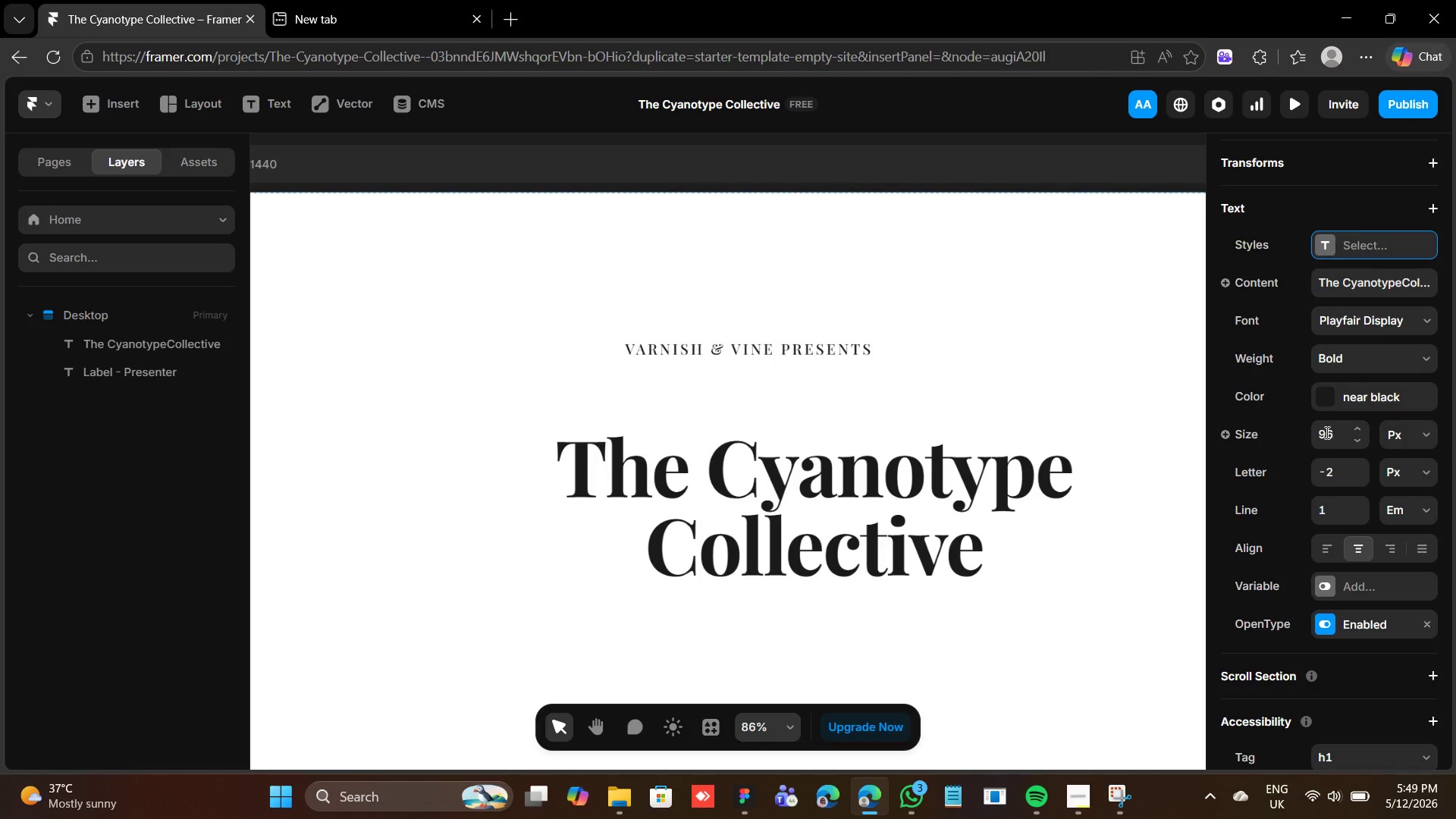 
left_click([1326, 430])
 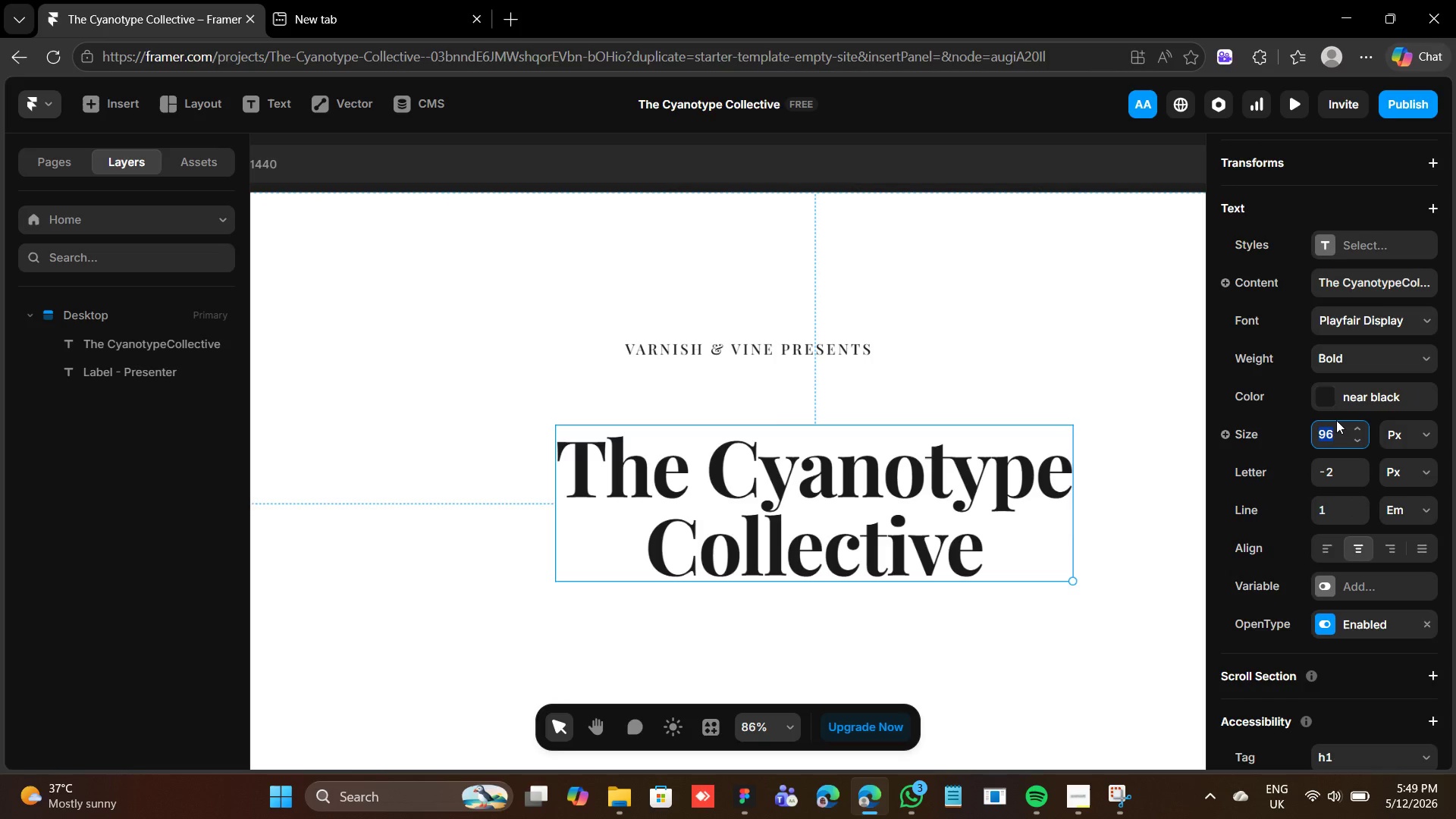 
type(120)
 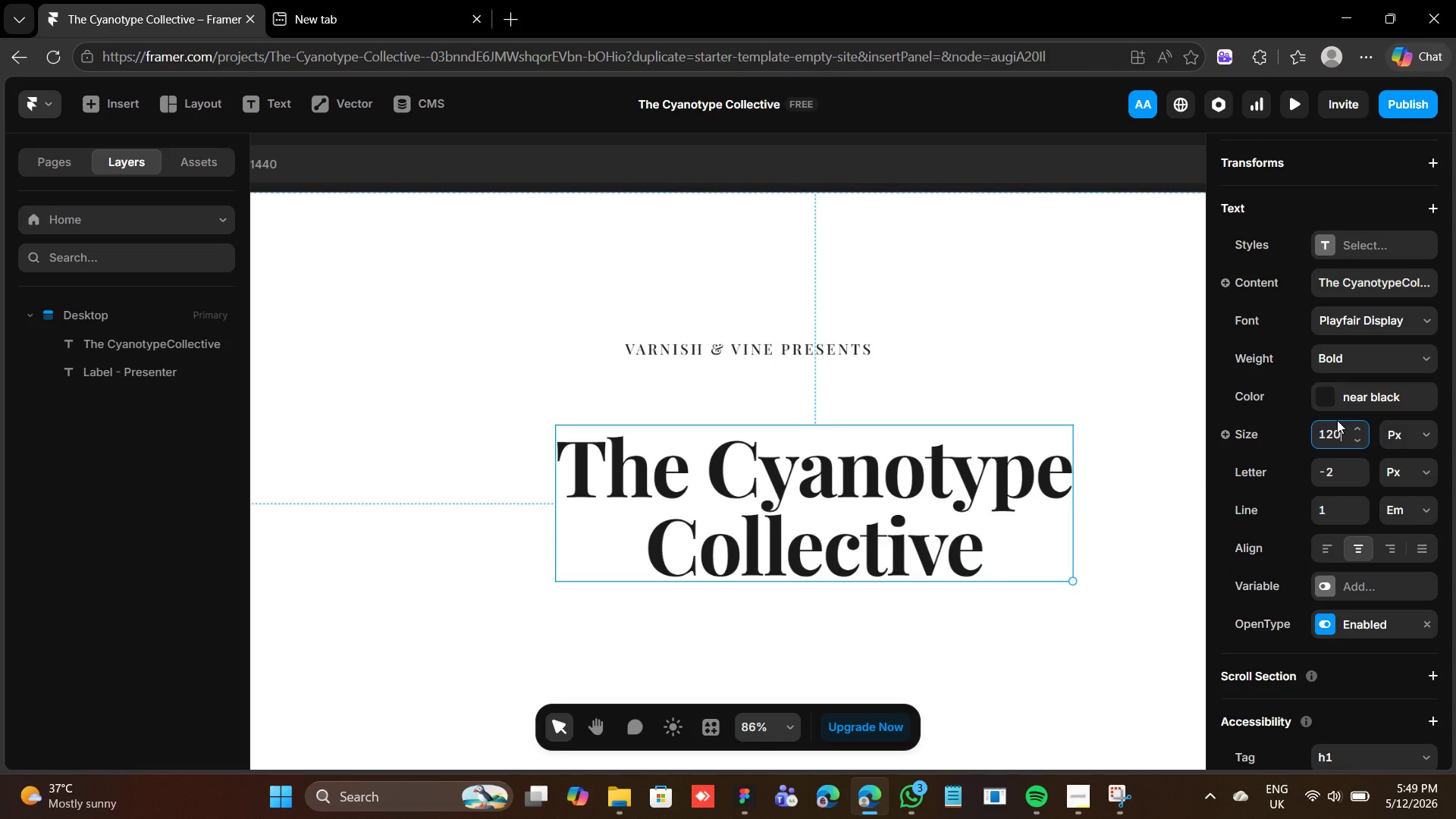 
key(Enter)
 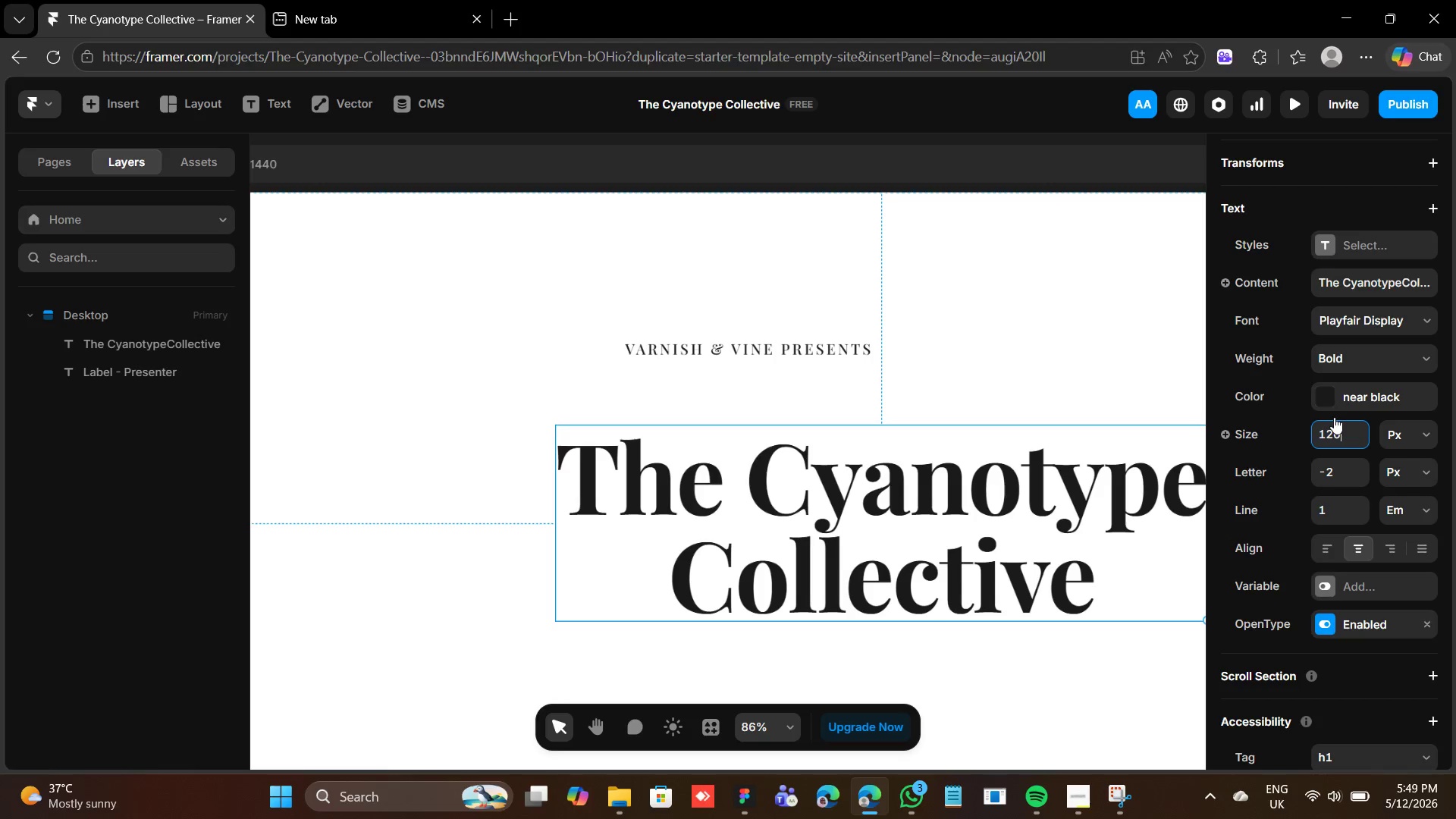 
wait(5.06)
 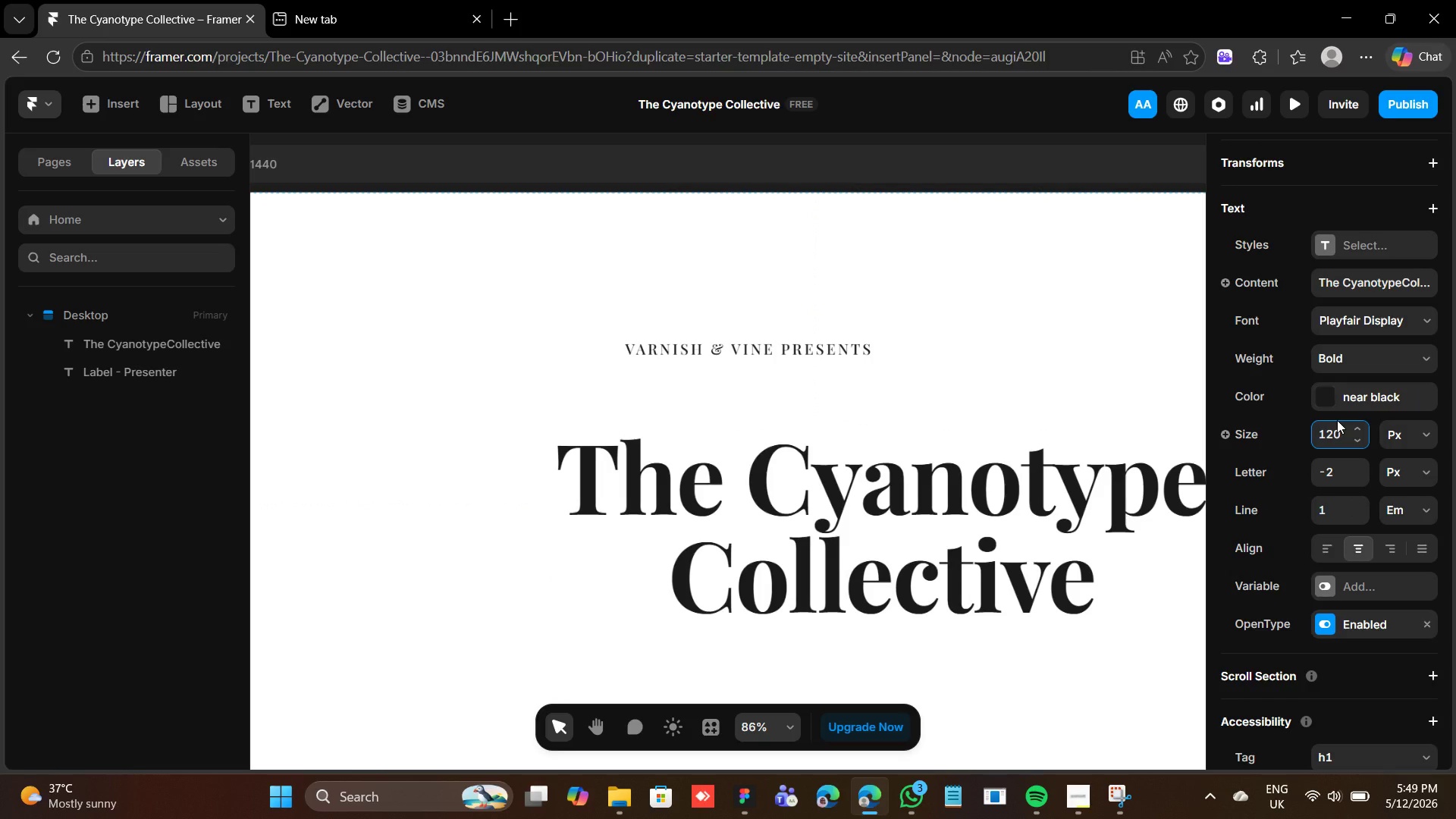 
scroll: coordinate [1276, 286], scroll_direction: up, amount: 15.0
 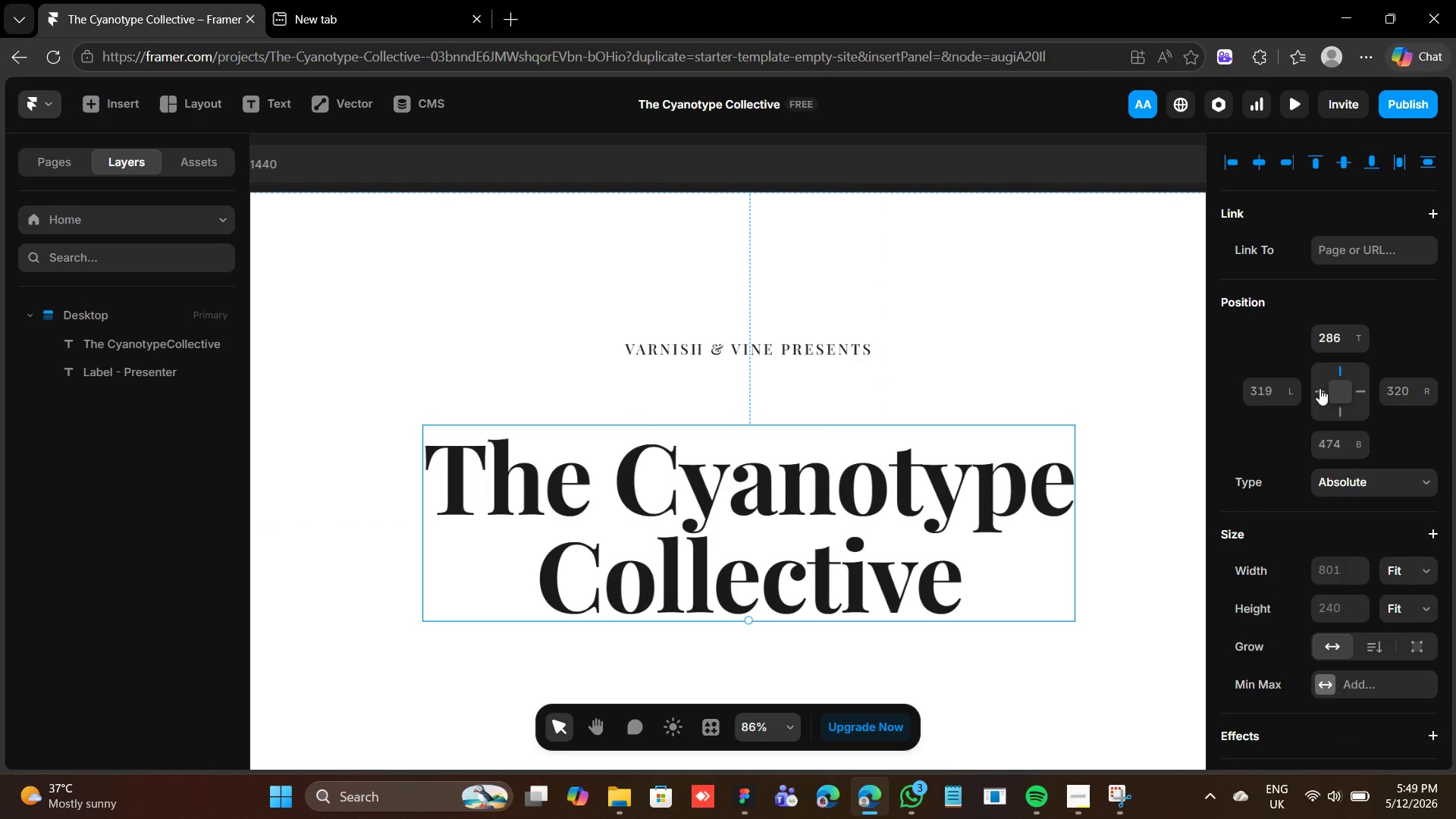 
wait(7.88)
 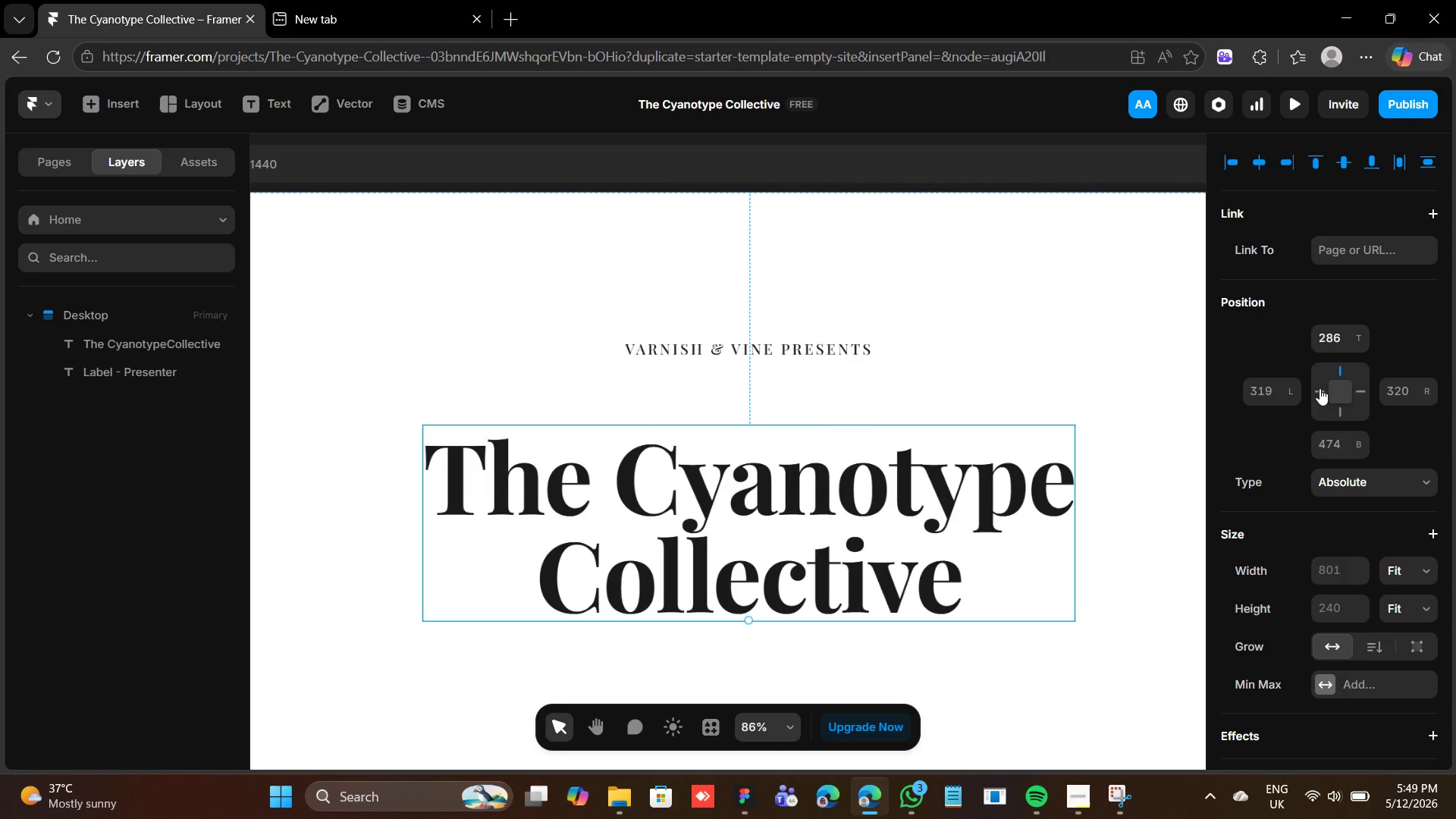 
double_click([111, 347])
 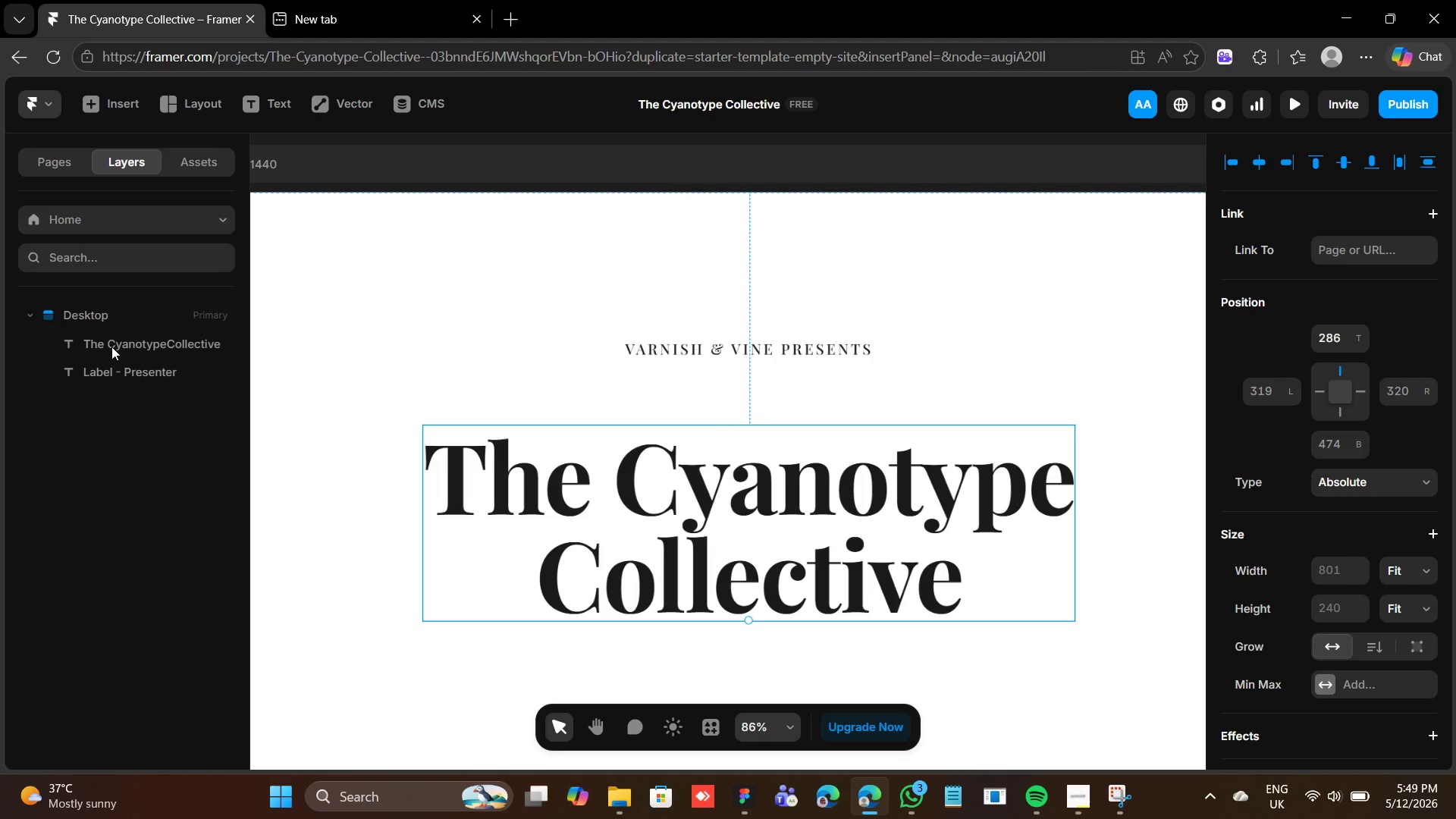 
triple_click([111, 347])
 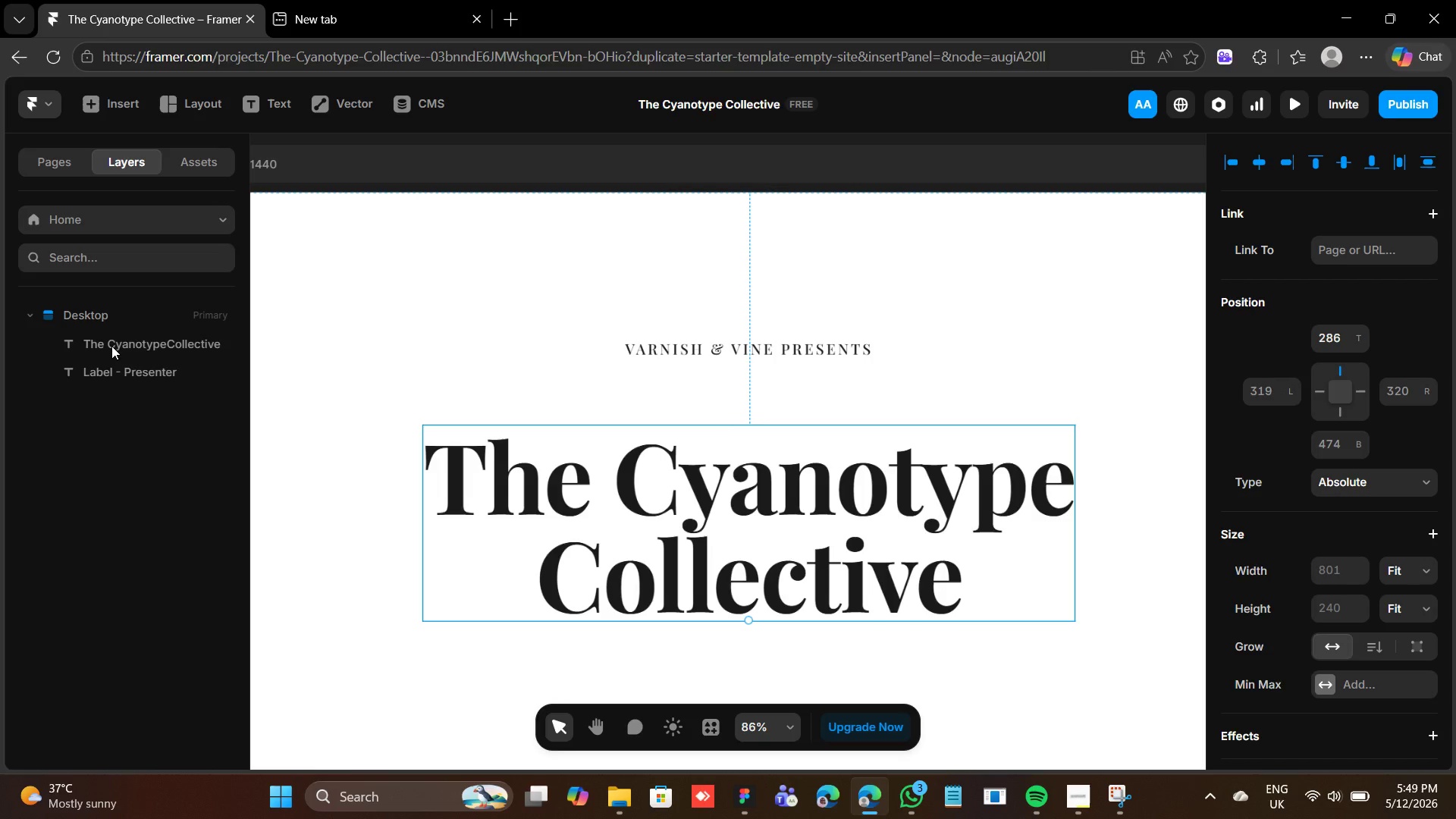 
triple_click([111, 346])
 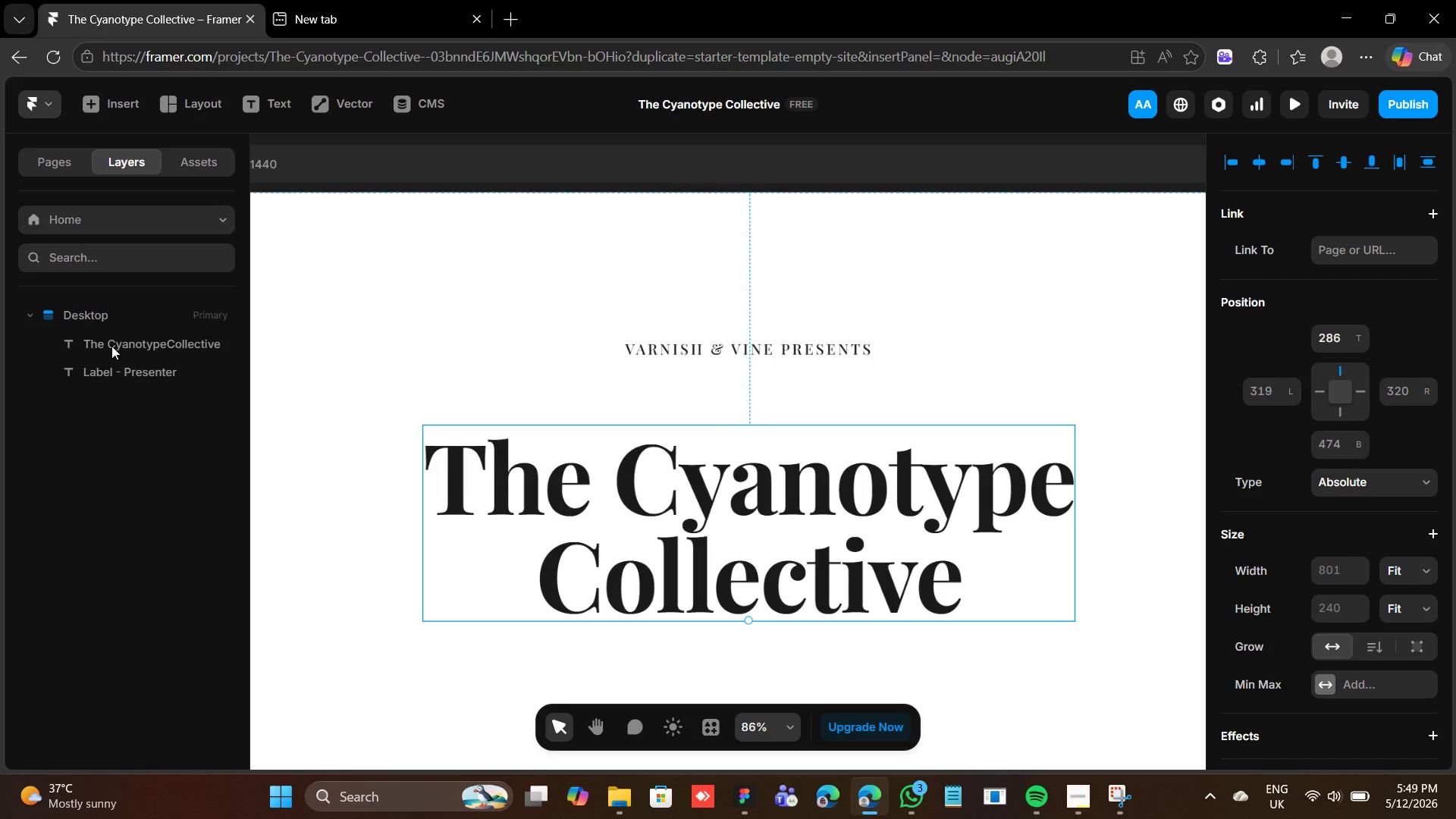 
triple_click([111, 346])
 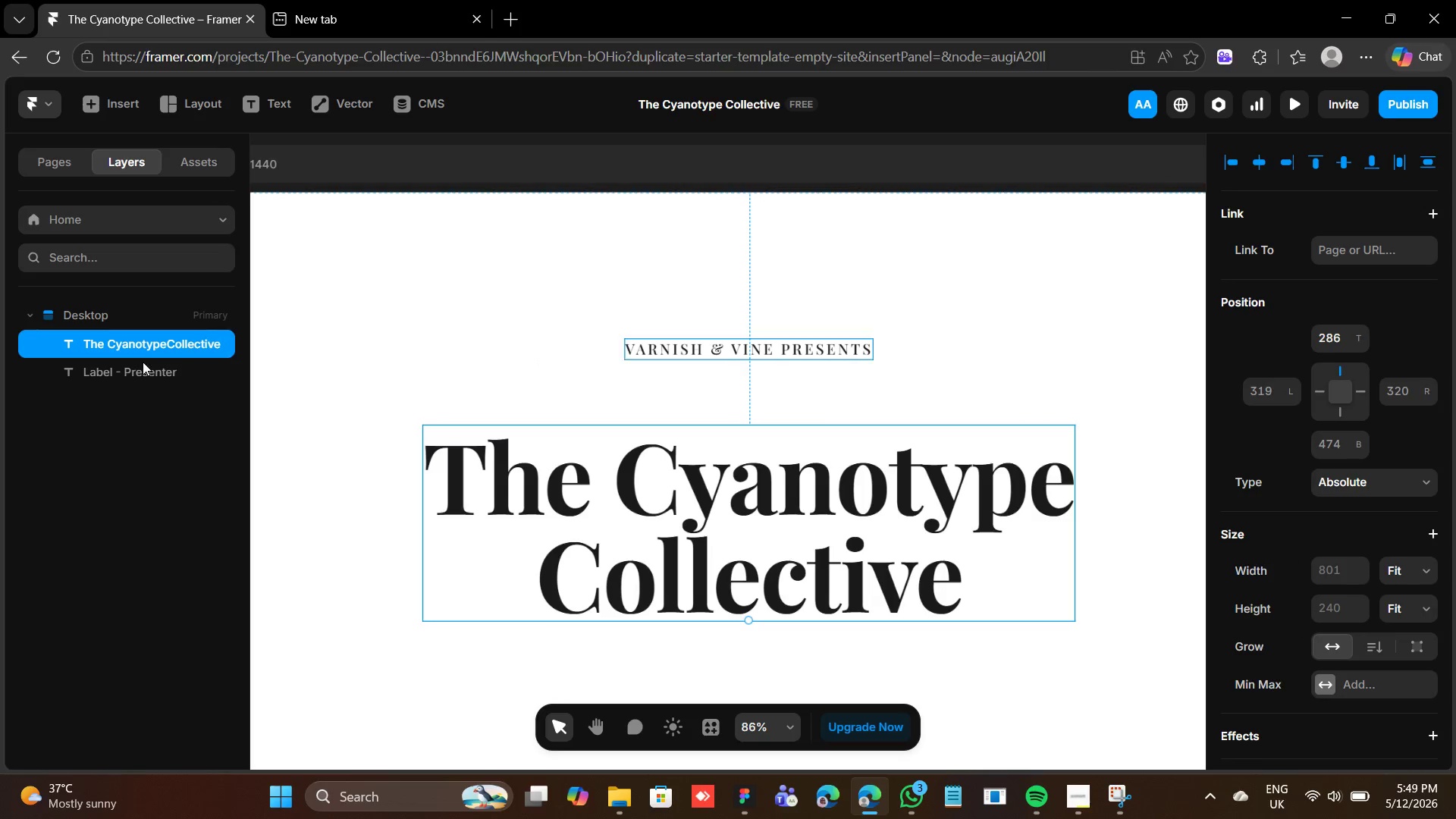 
double_click([149, 346])
 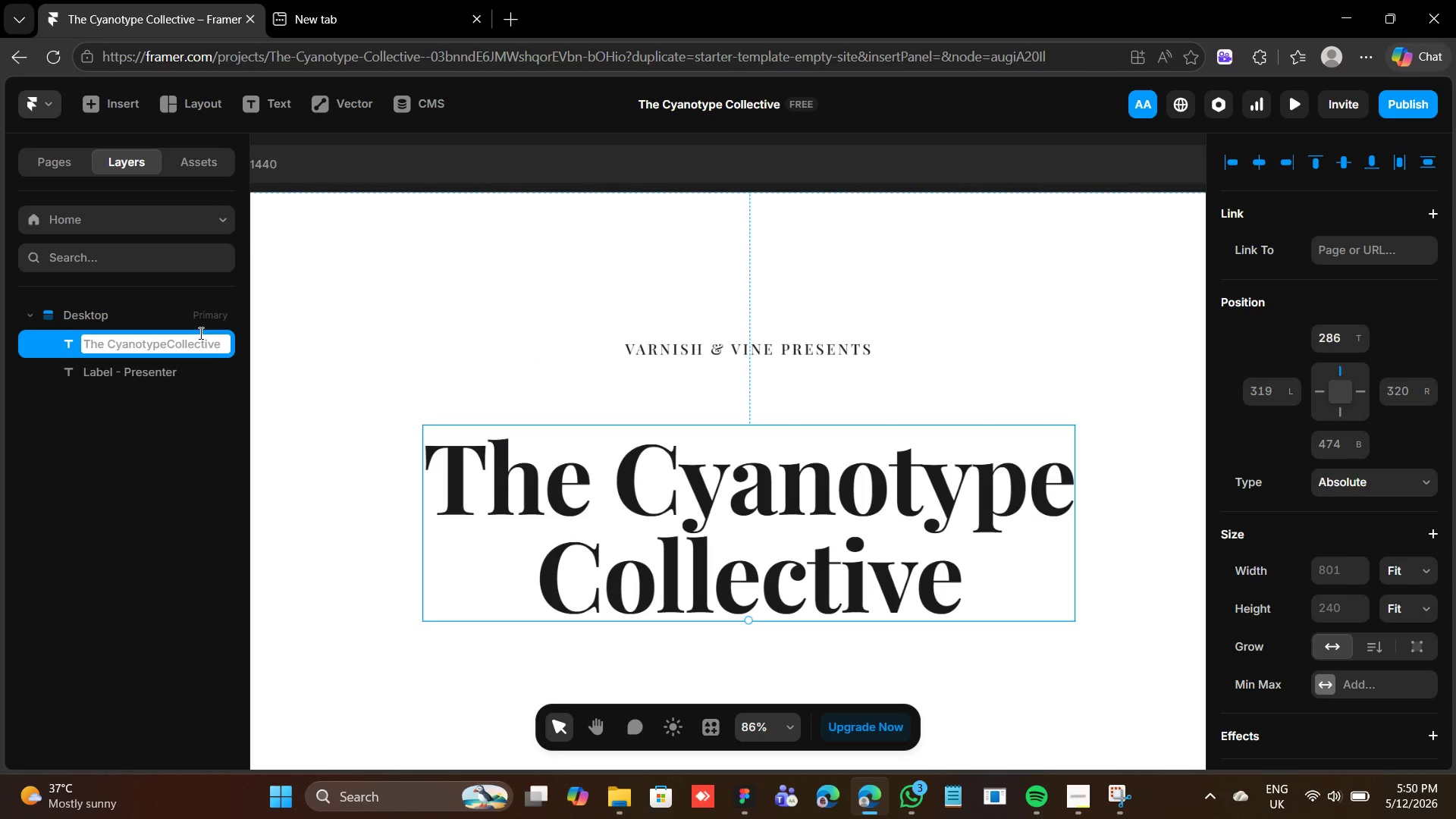 
wait(5.23)
 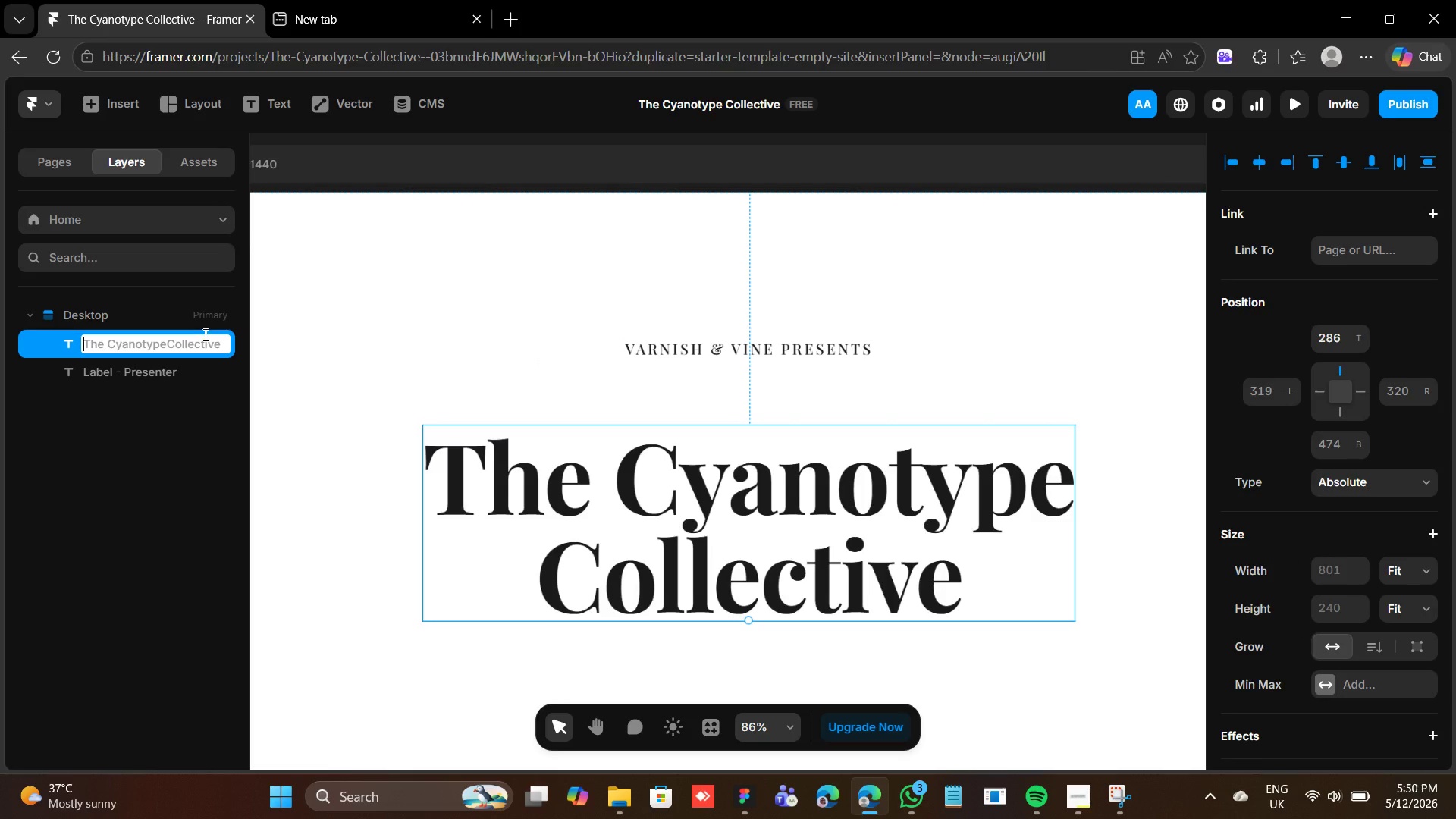 
type(H1 - Event Title)
 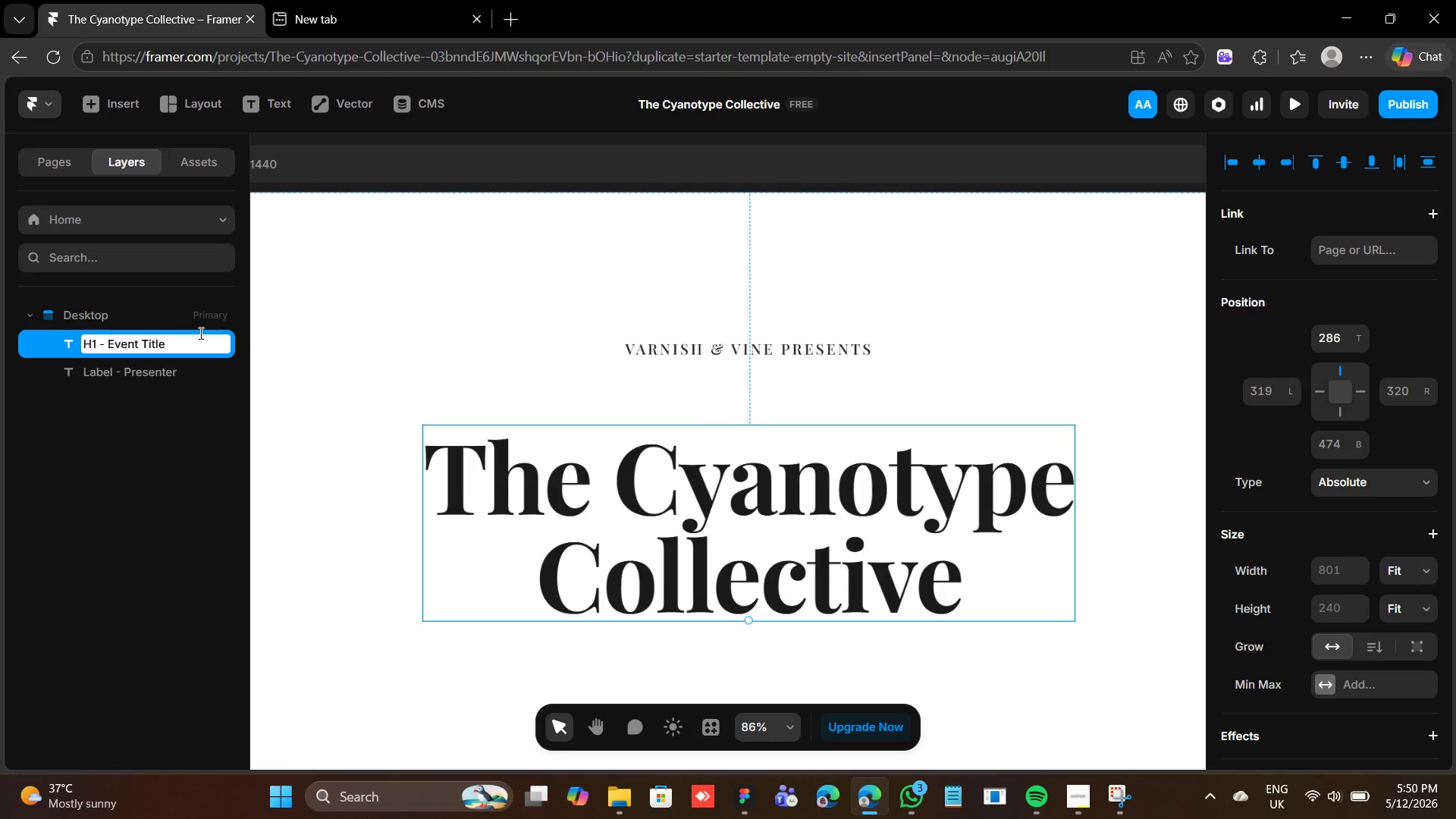 
wait(6.69)
 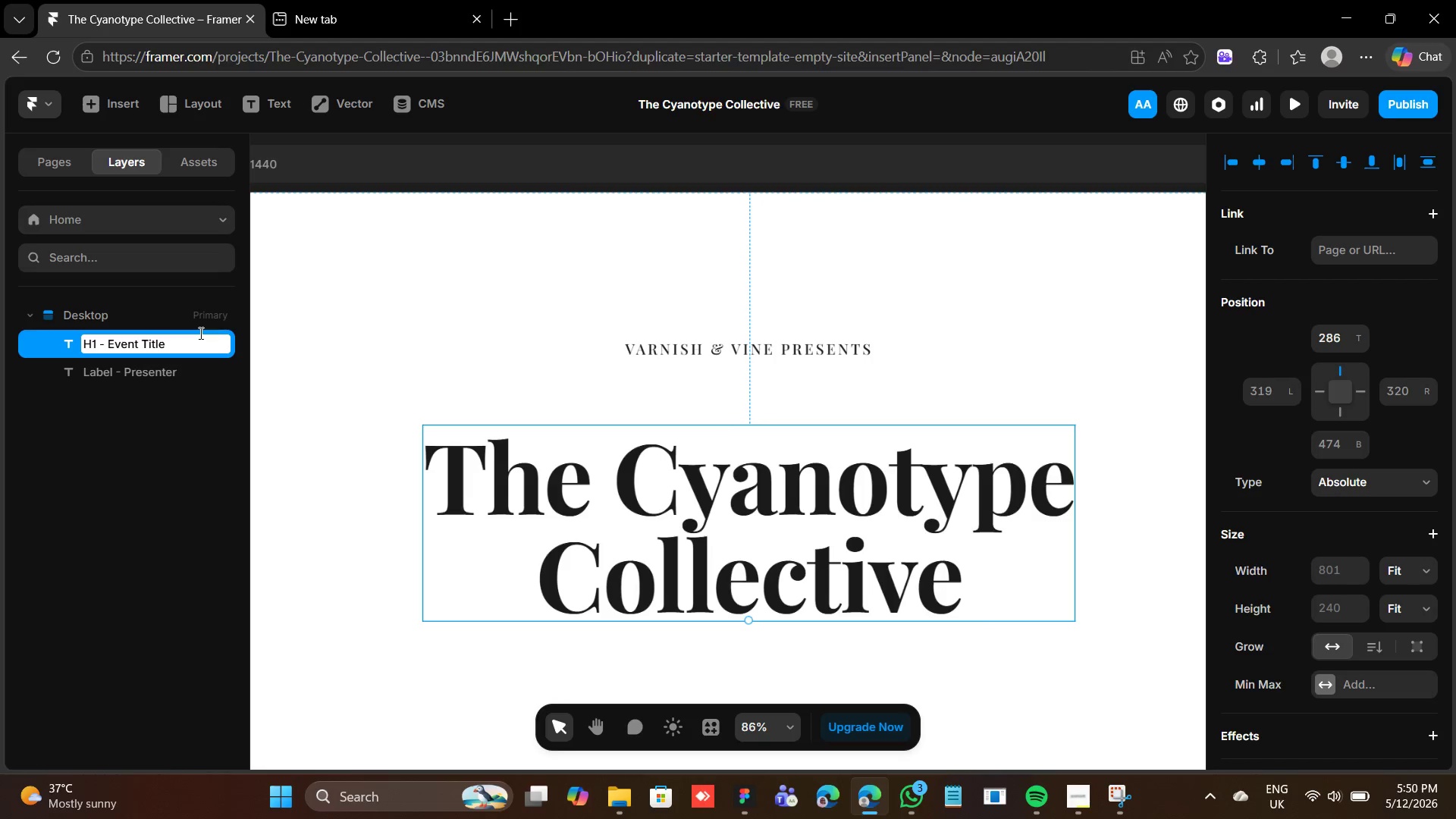 
key(Enter)
 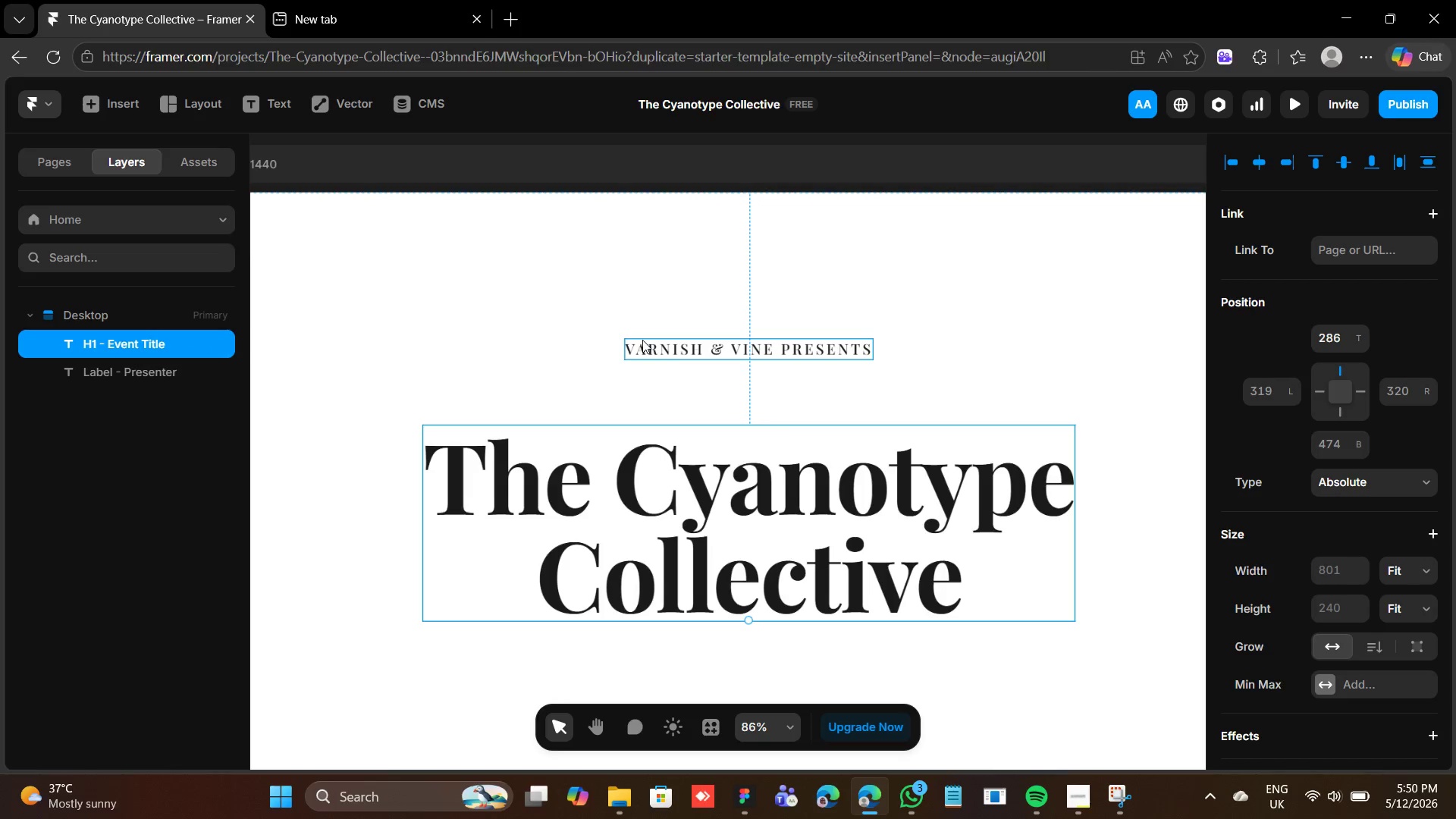 
wait(7.16)
 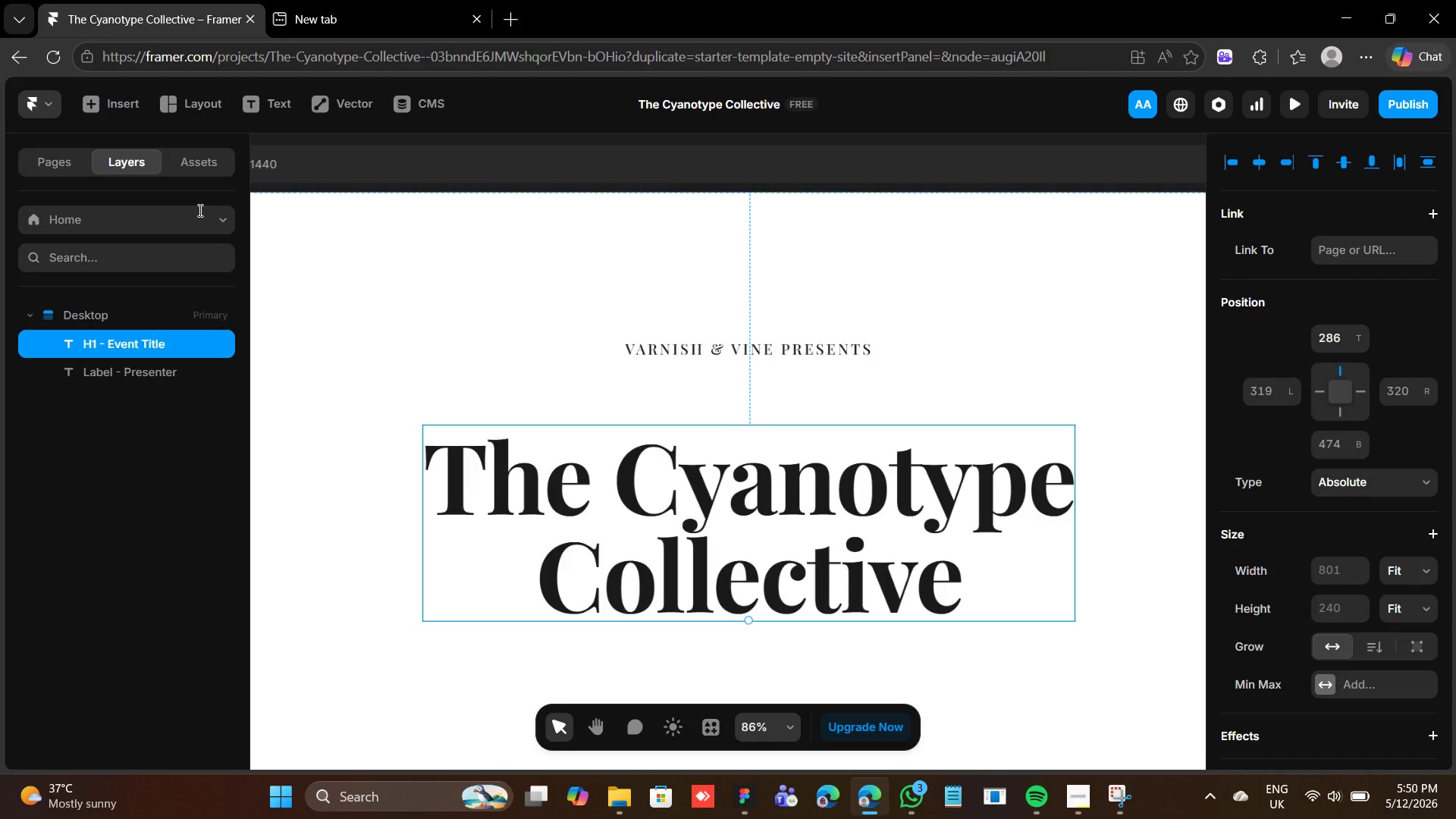 
key(Shift+ArrowUp)
 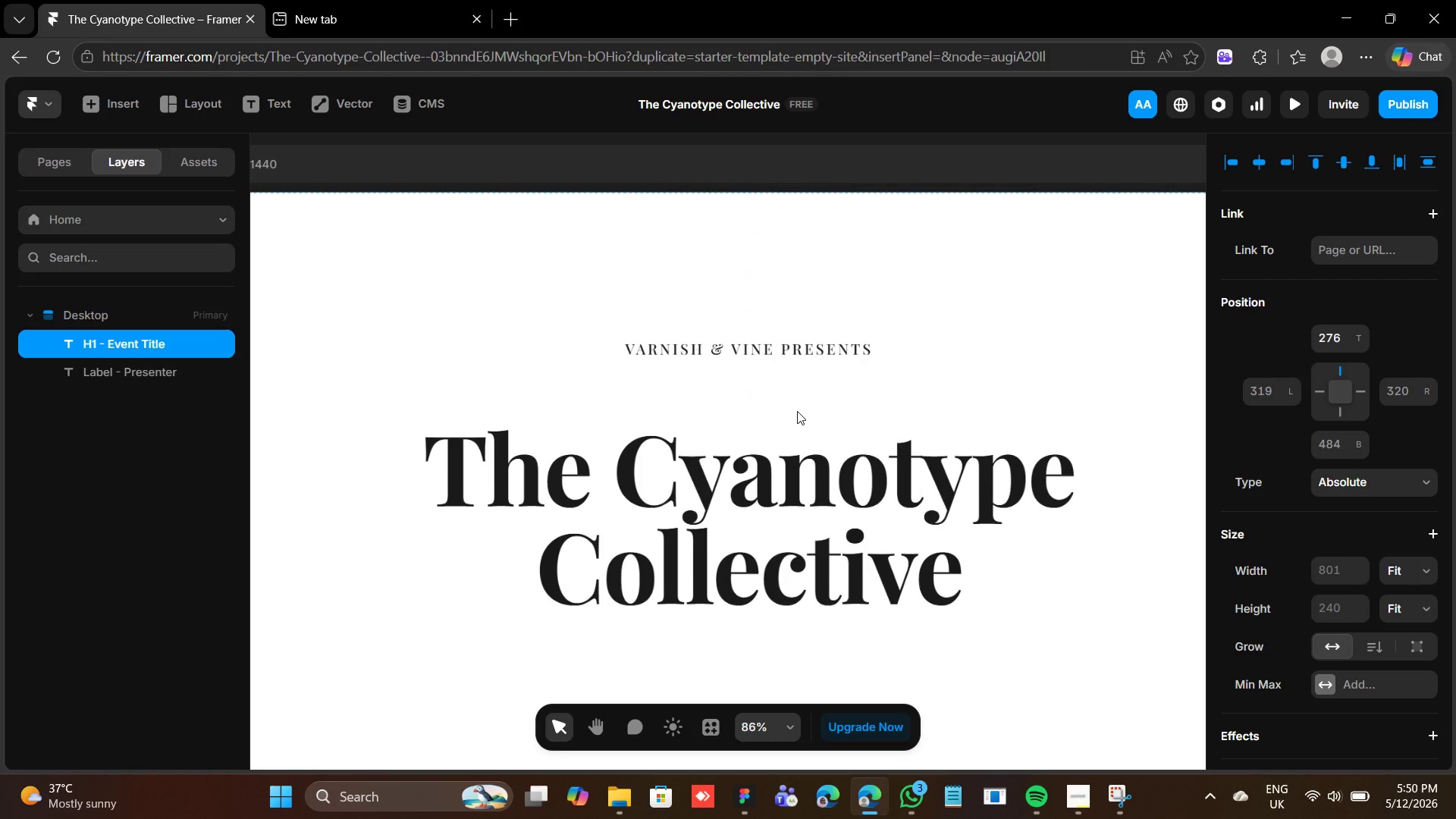 
key(Shift+ArrowUp)
 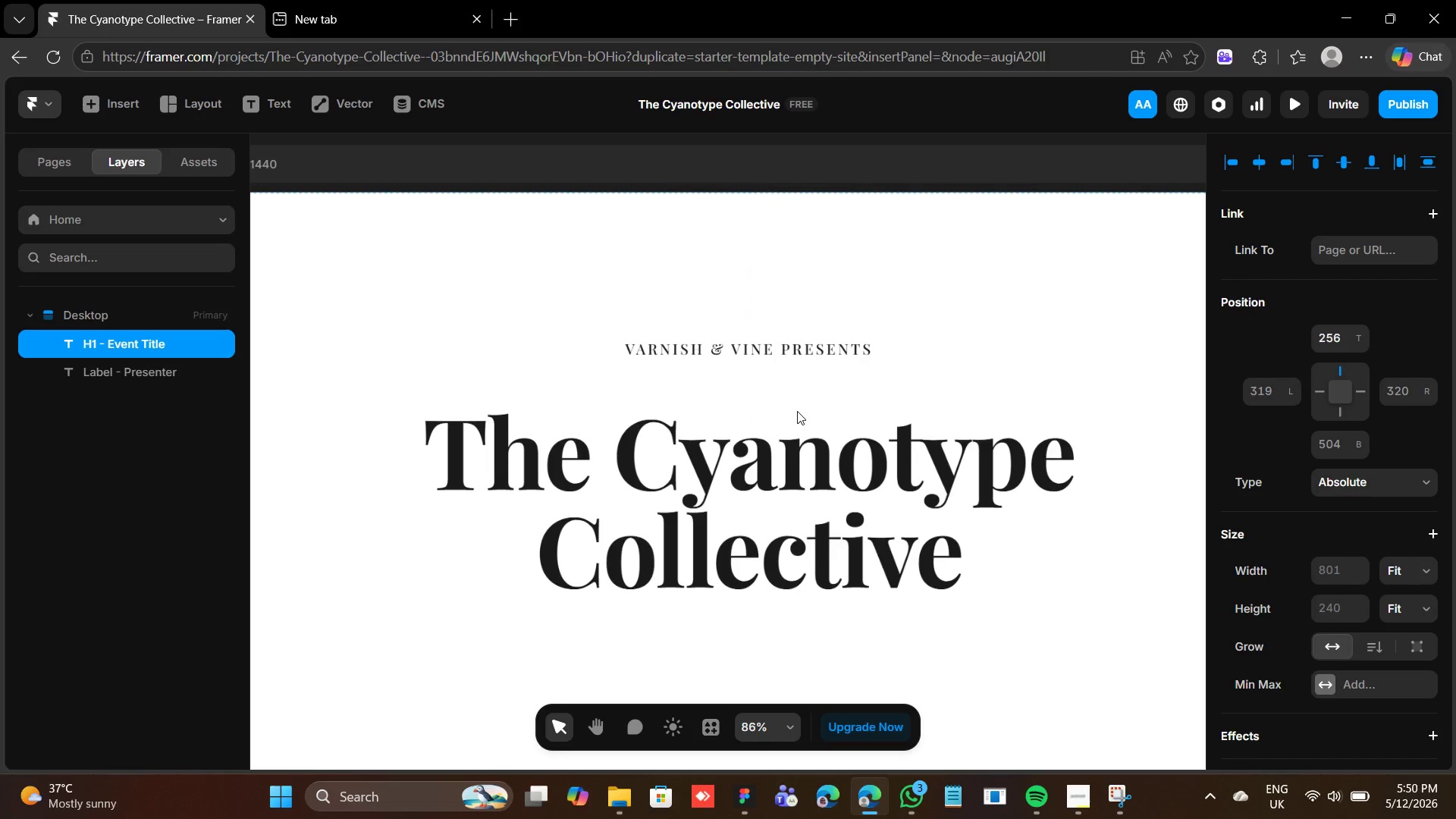 
key(Shift+ArrowUp)
 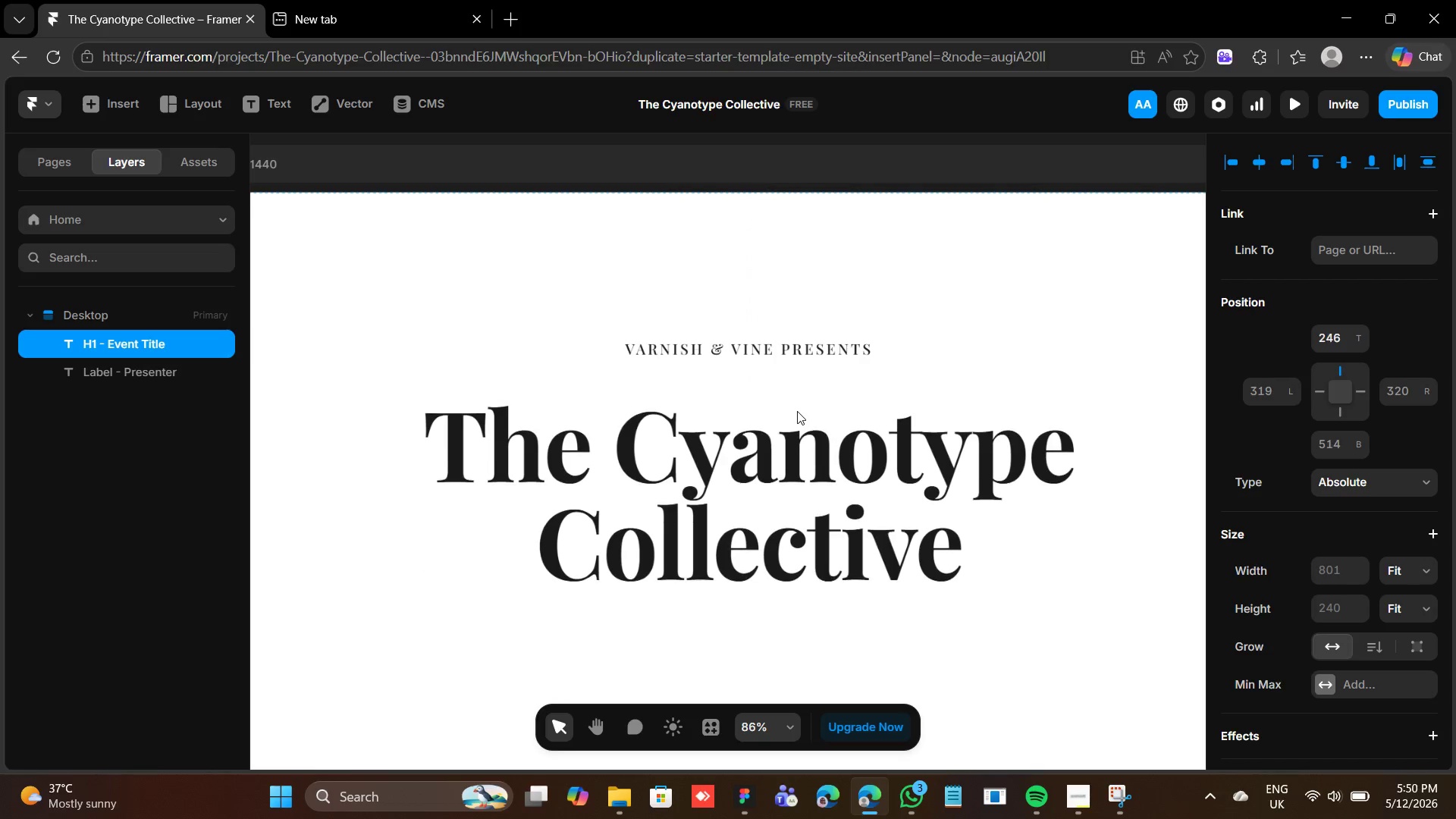 
key(Shift+ArrowUp)
 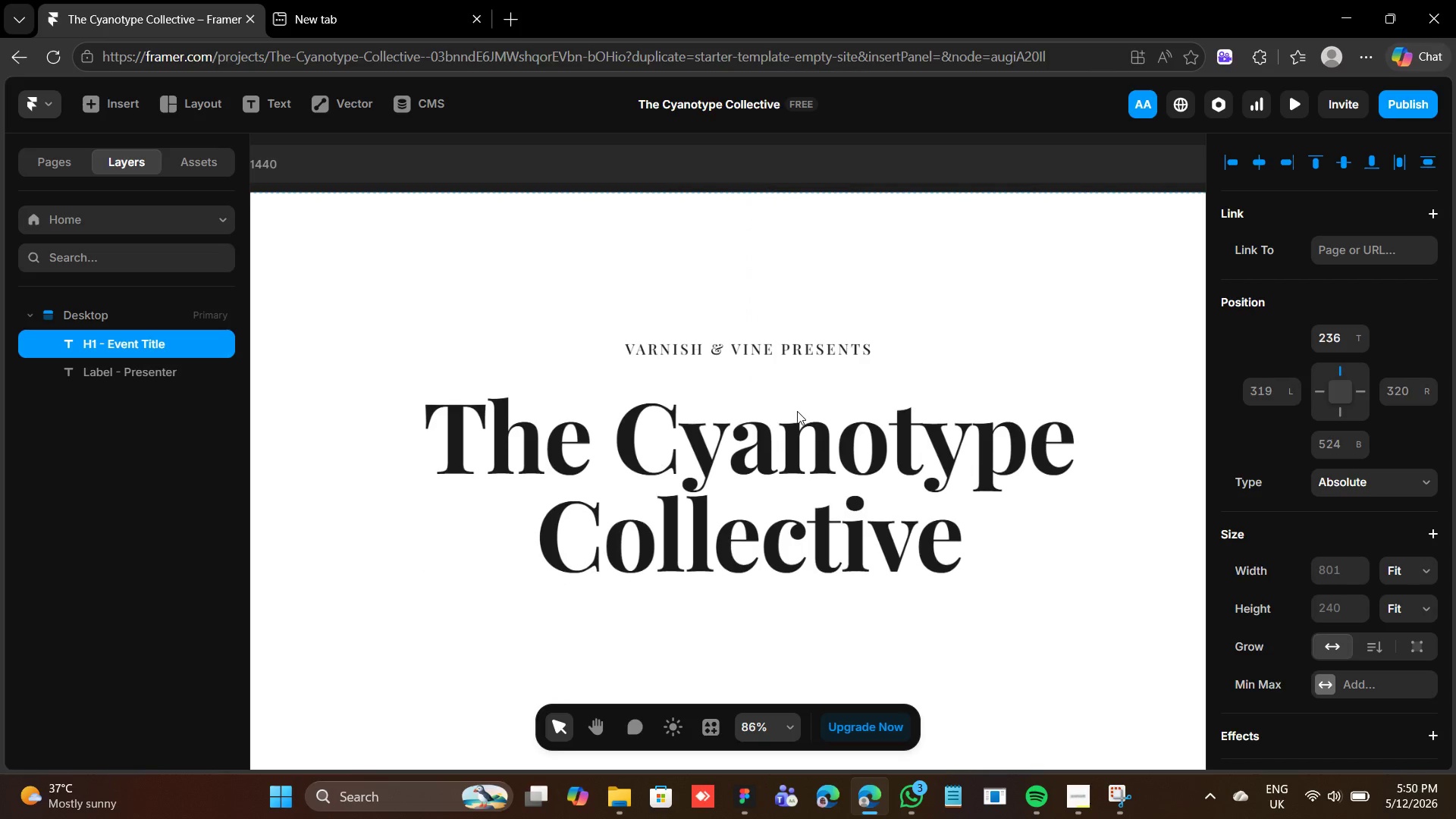 
key(Shift+ArrowUp)
 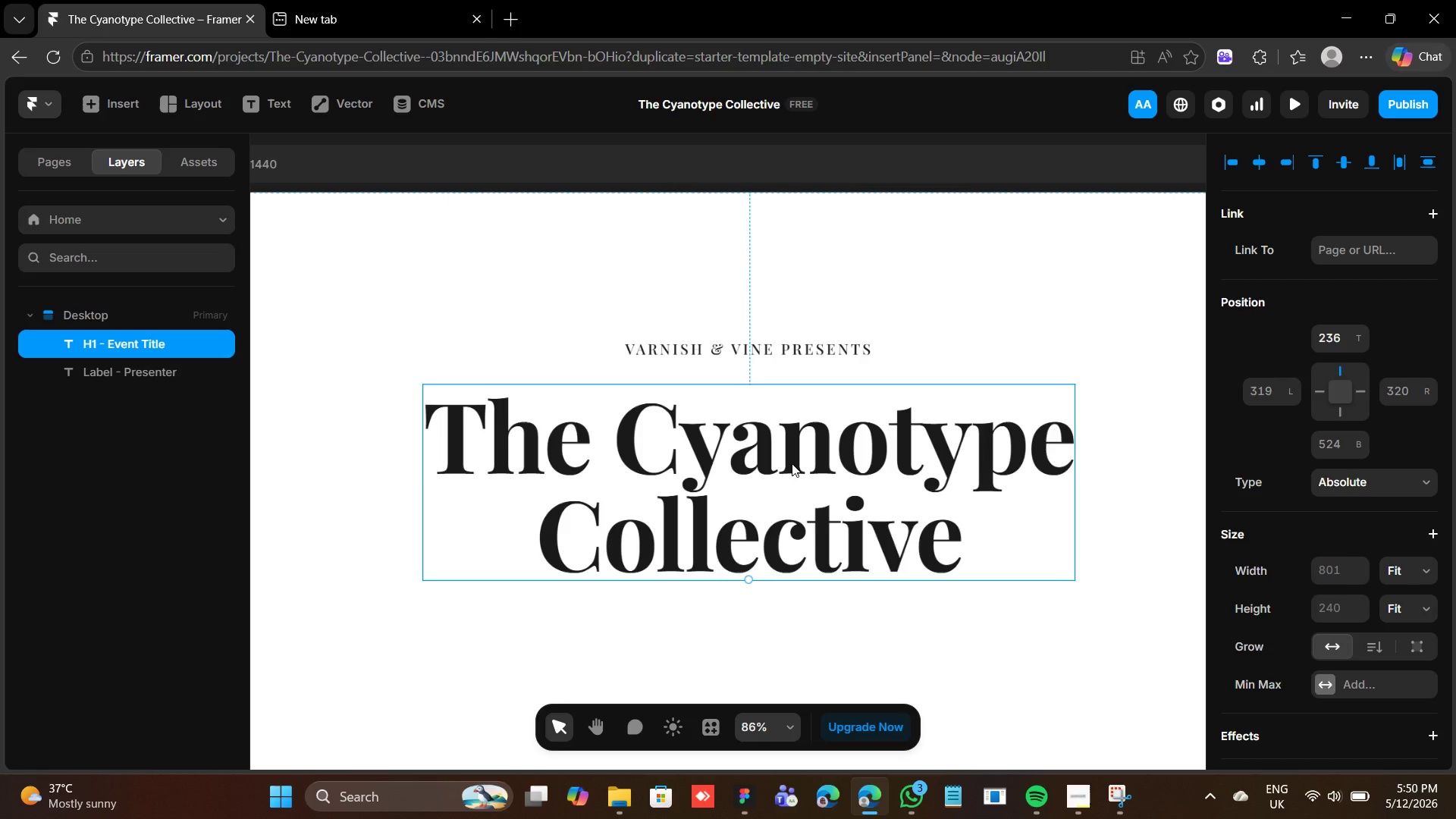 
scroll: coordinate [794, 473], scroll_direction: down, amount: 5.0
 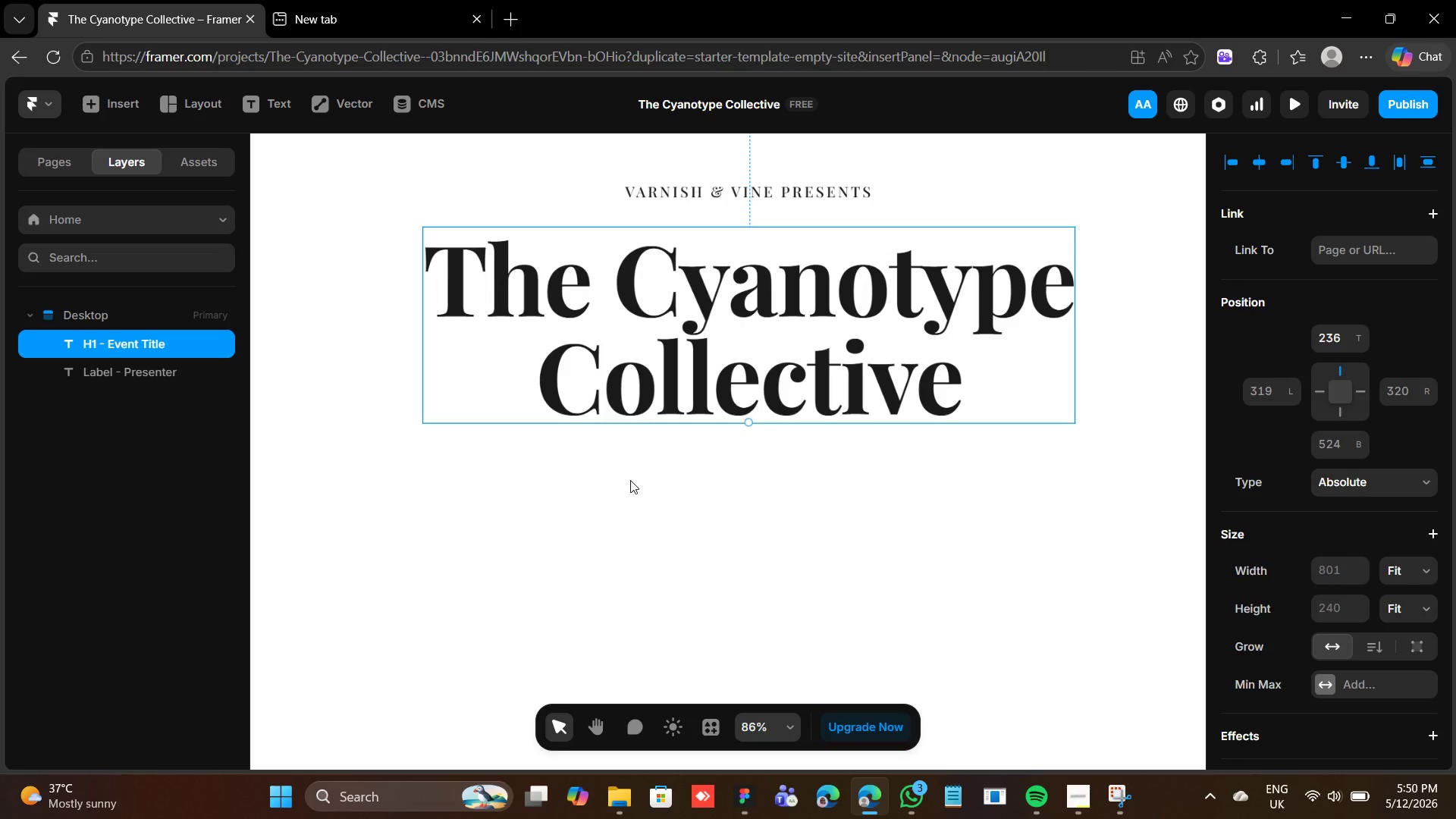 
left_click([630, 479])
 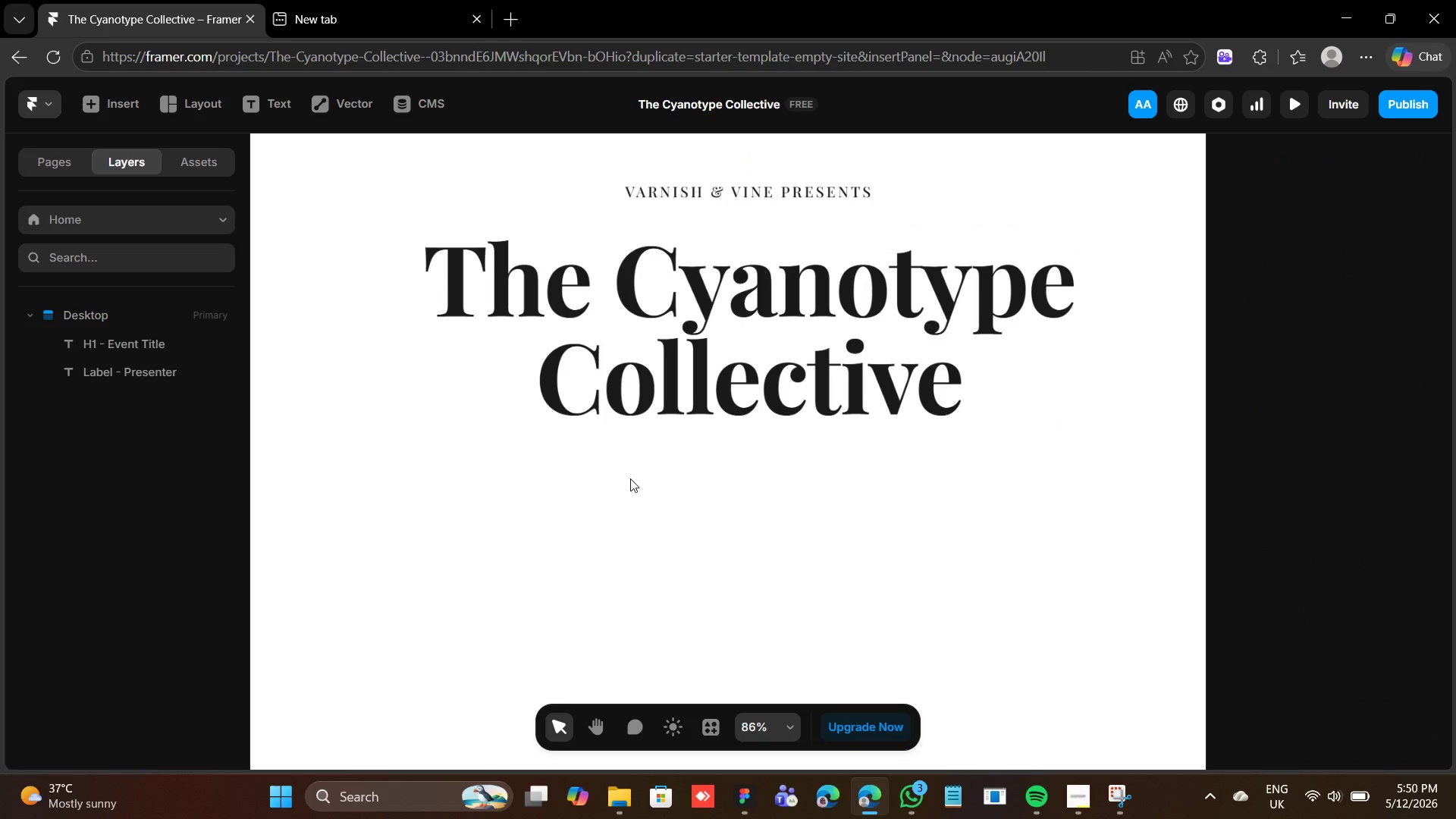 
key(T)
 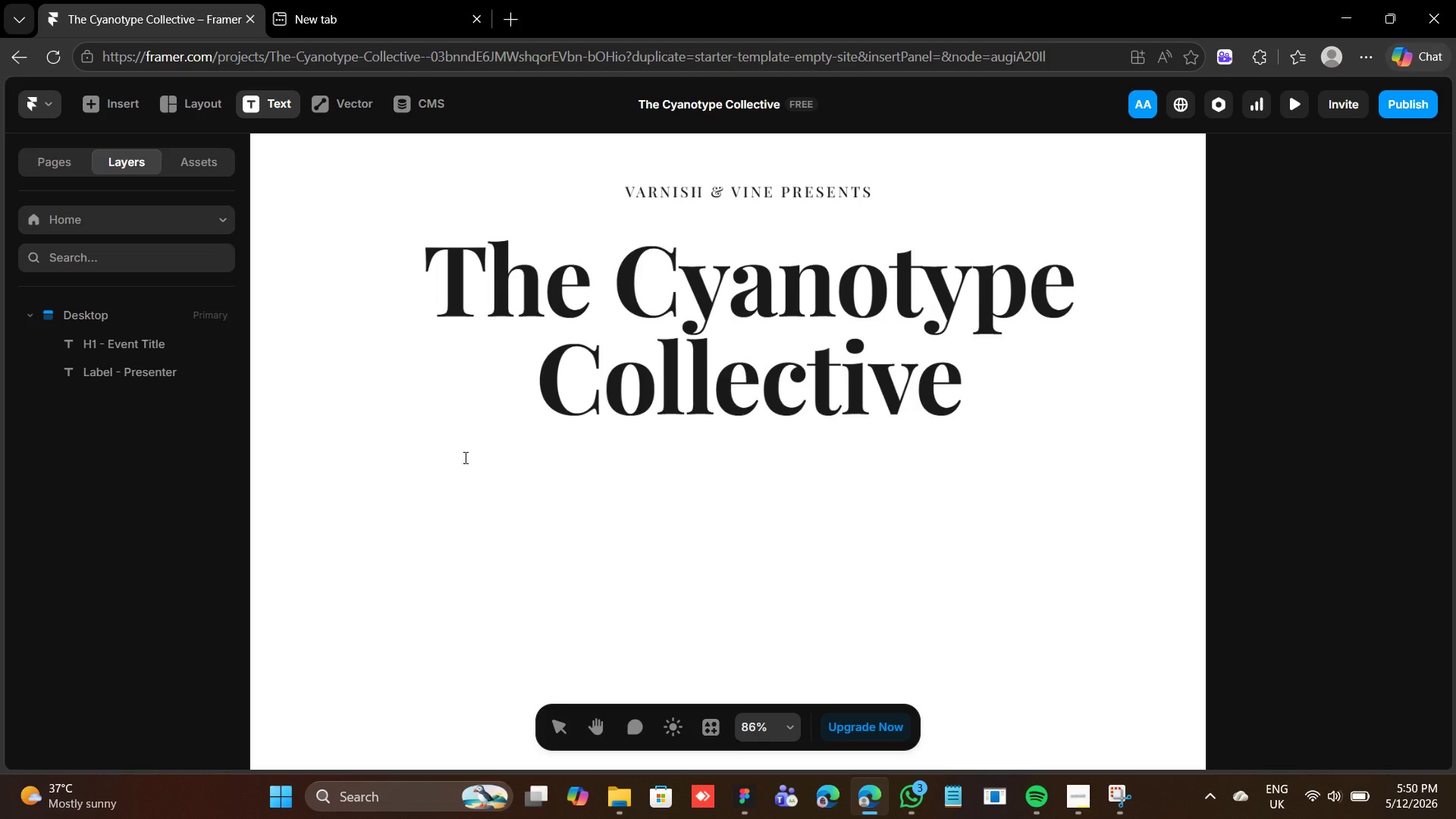 
left_click([475, 472])
 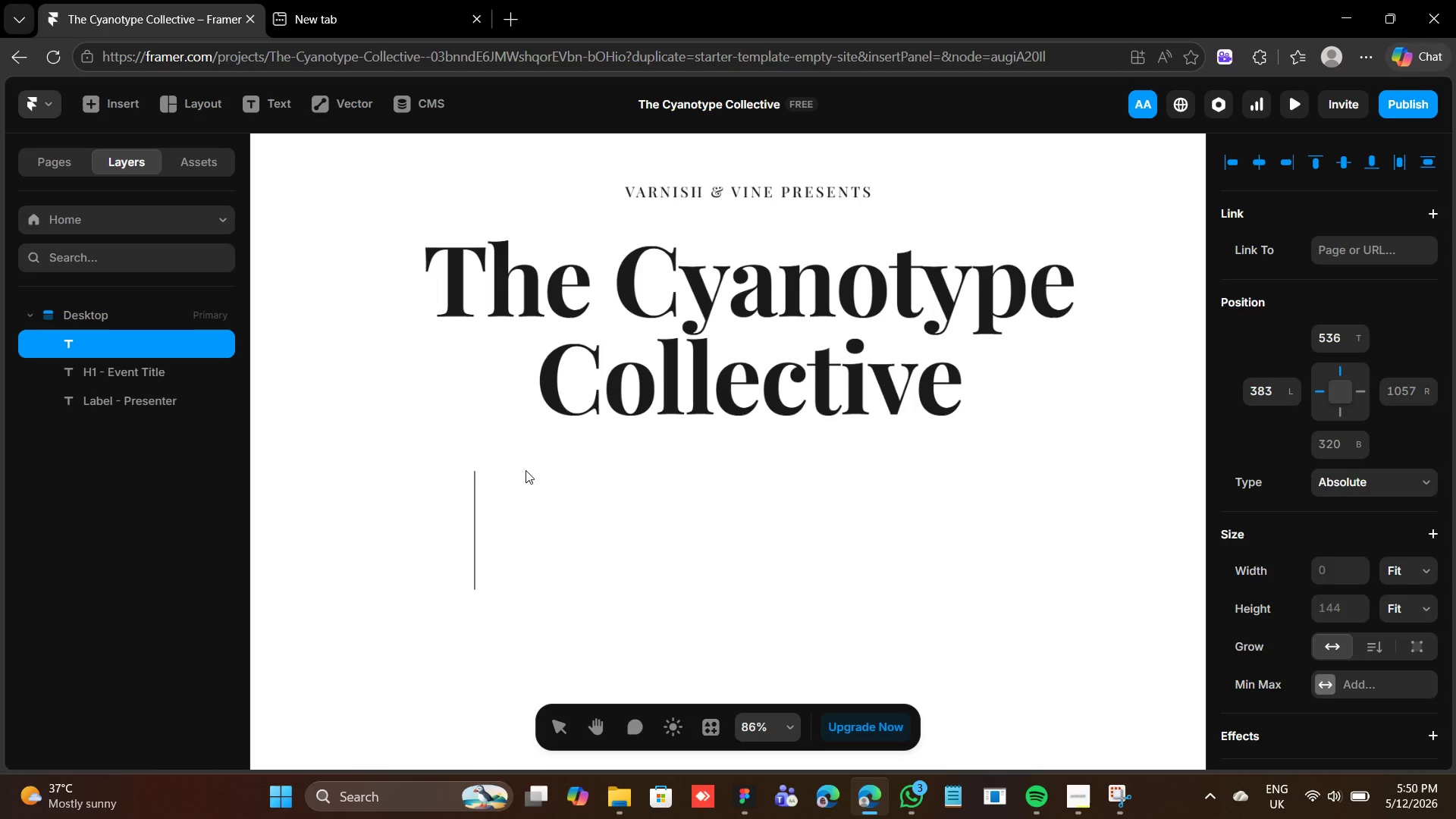 
type(A workshop )
 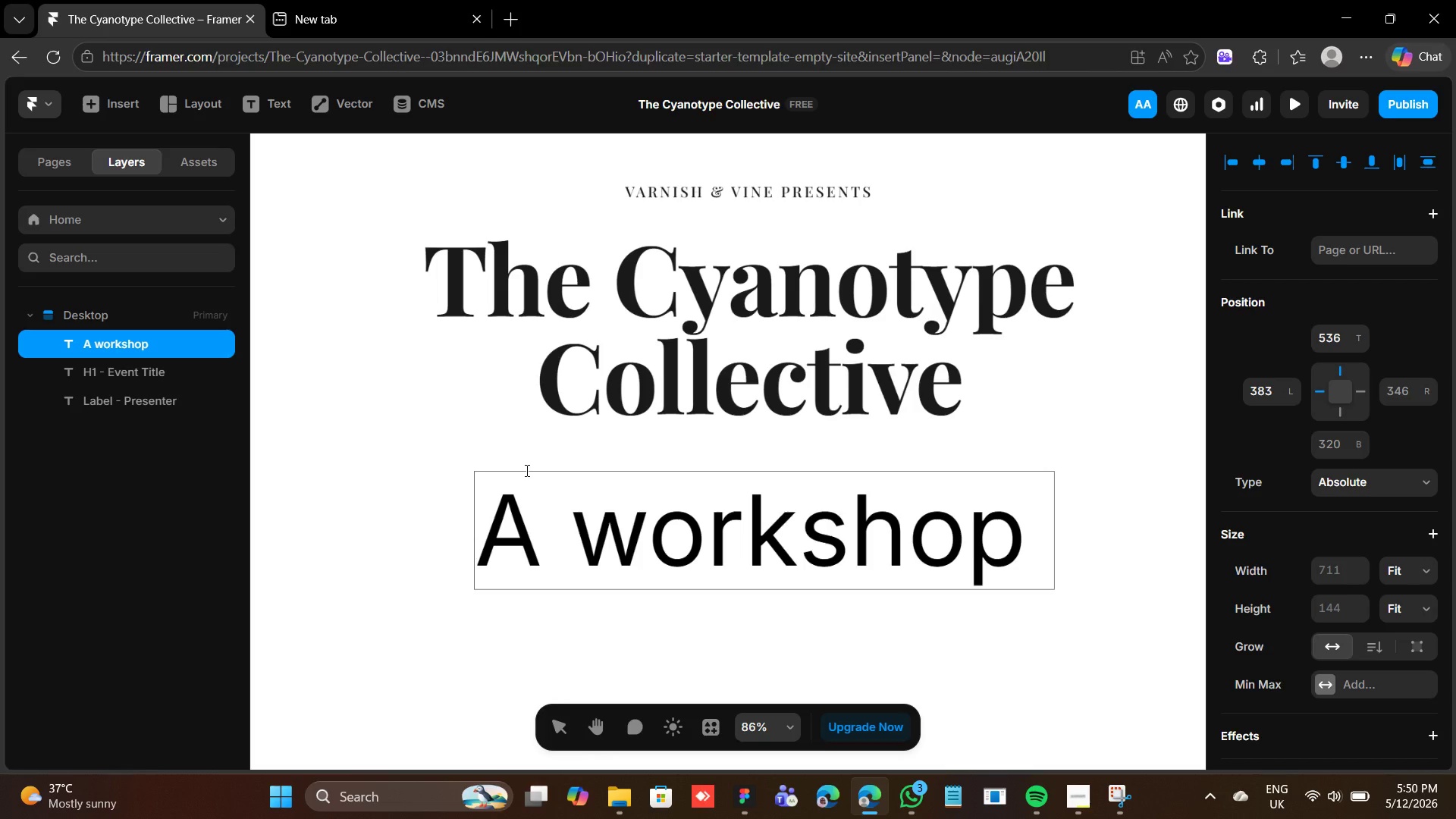 
wait(5.27)
 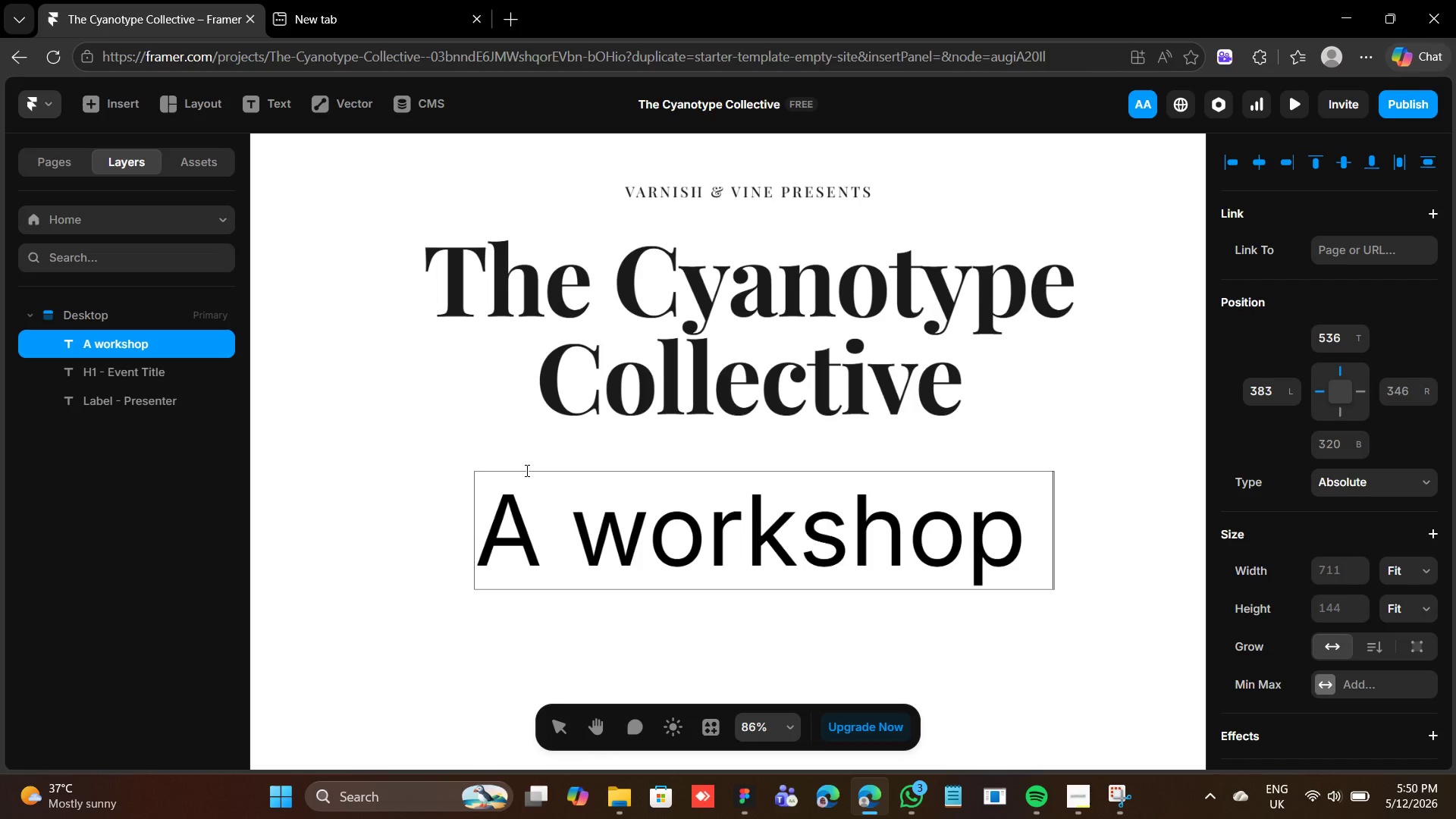 
type(in traditional sun-printing )
 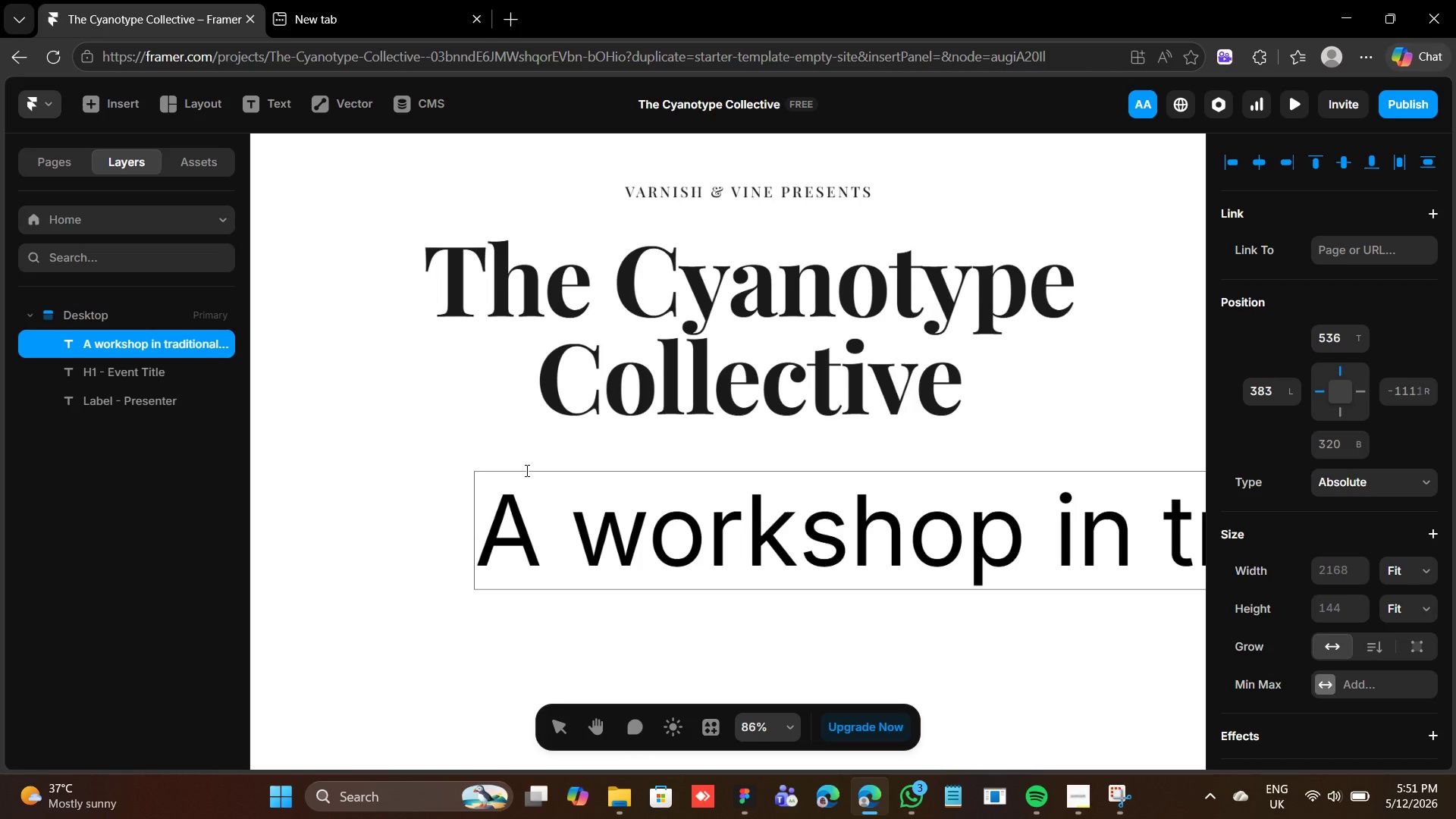 
type(& iron chr)
key(Backspace)
type(emistry.)
 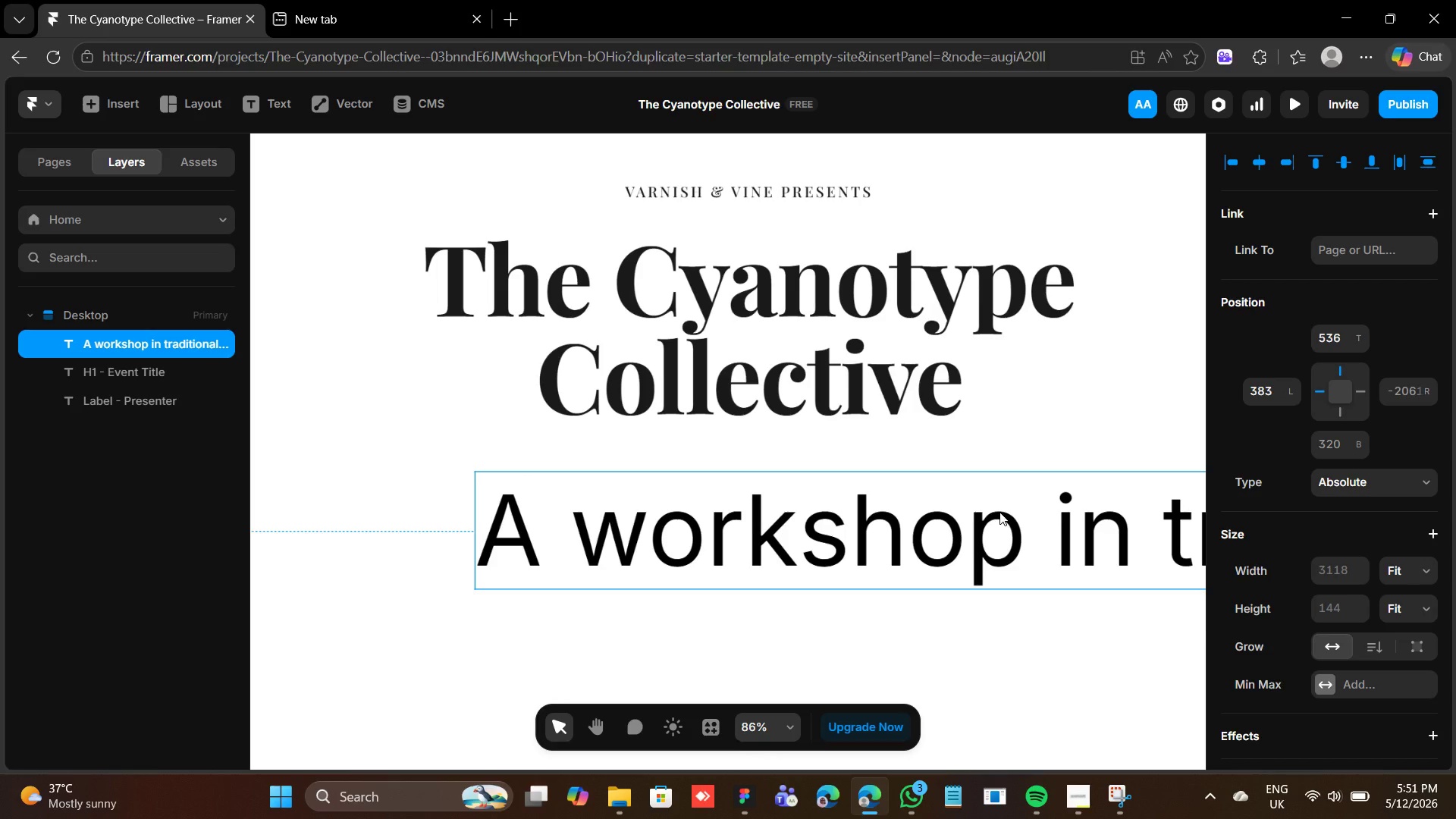 
scroll: coordinate [1341, 578], scroll_direction: down, amount: 6.0
 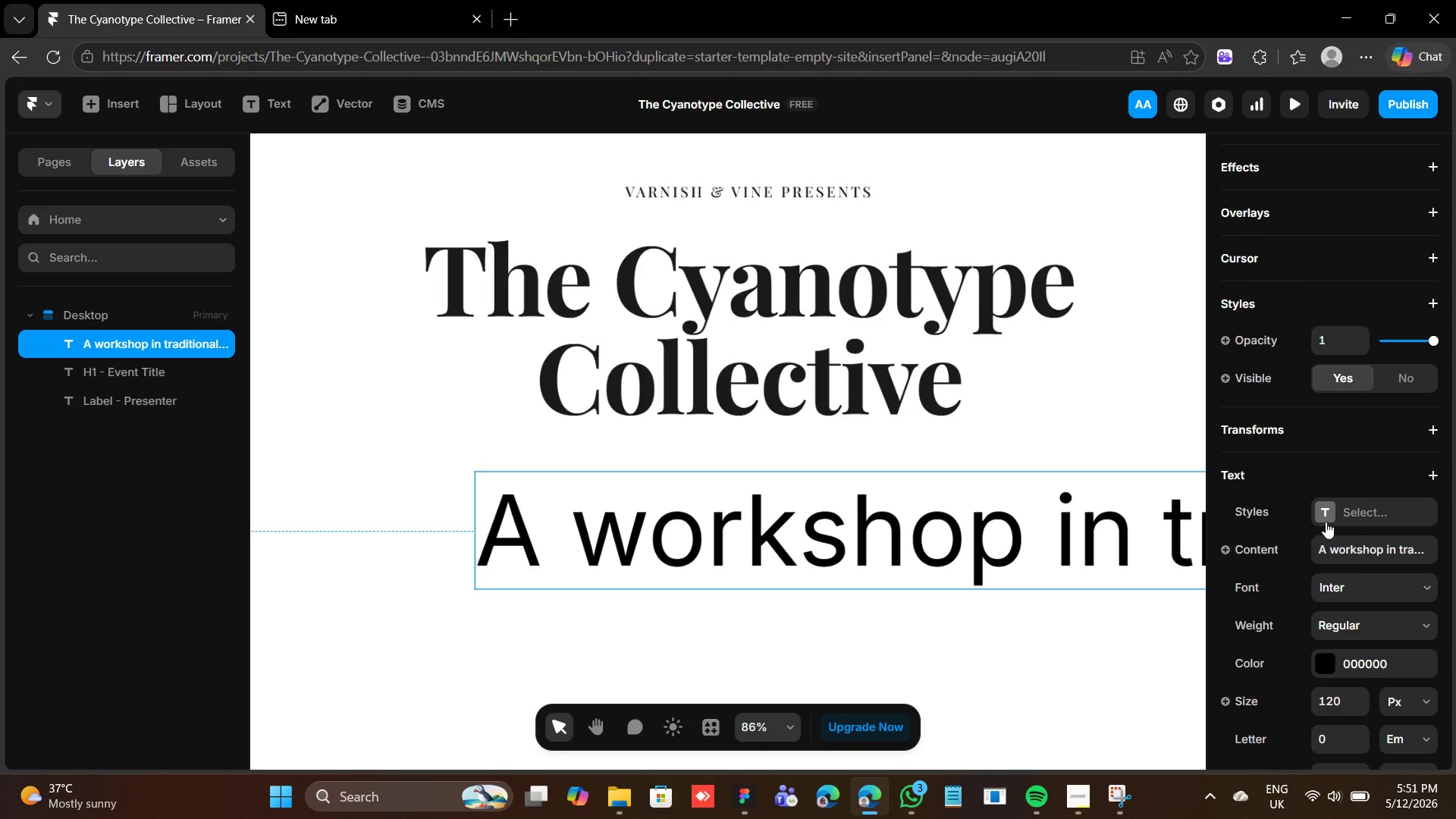 
left_click([1328, 515])
 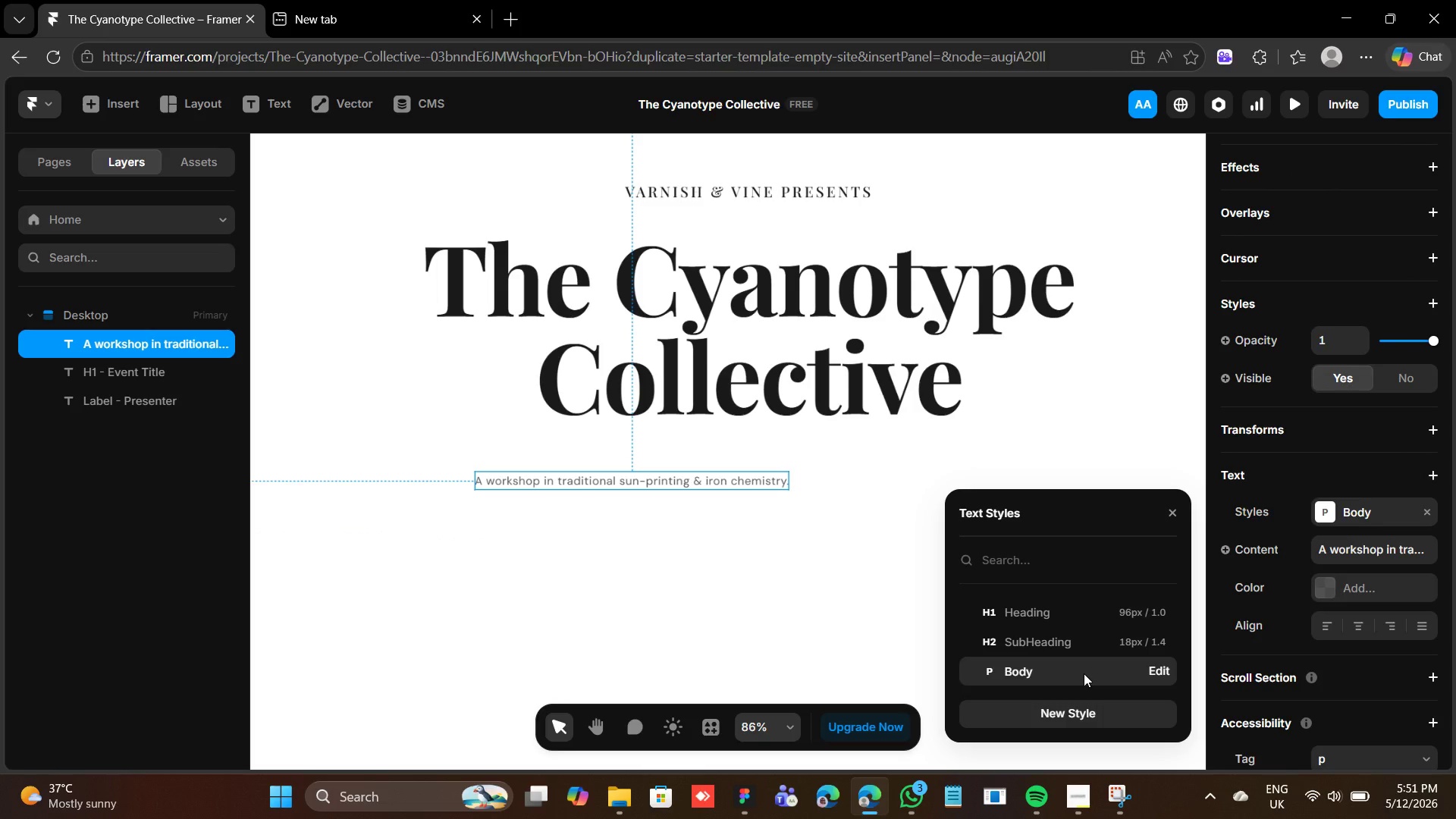 
wait(10.31)
 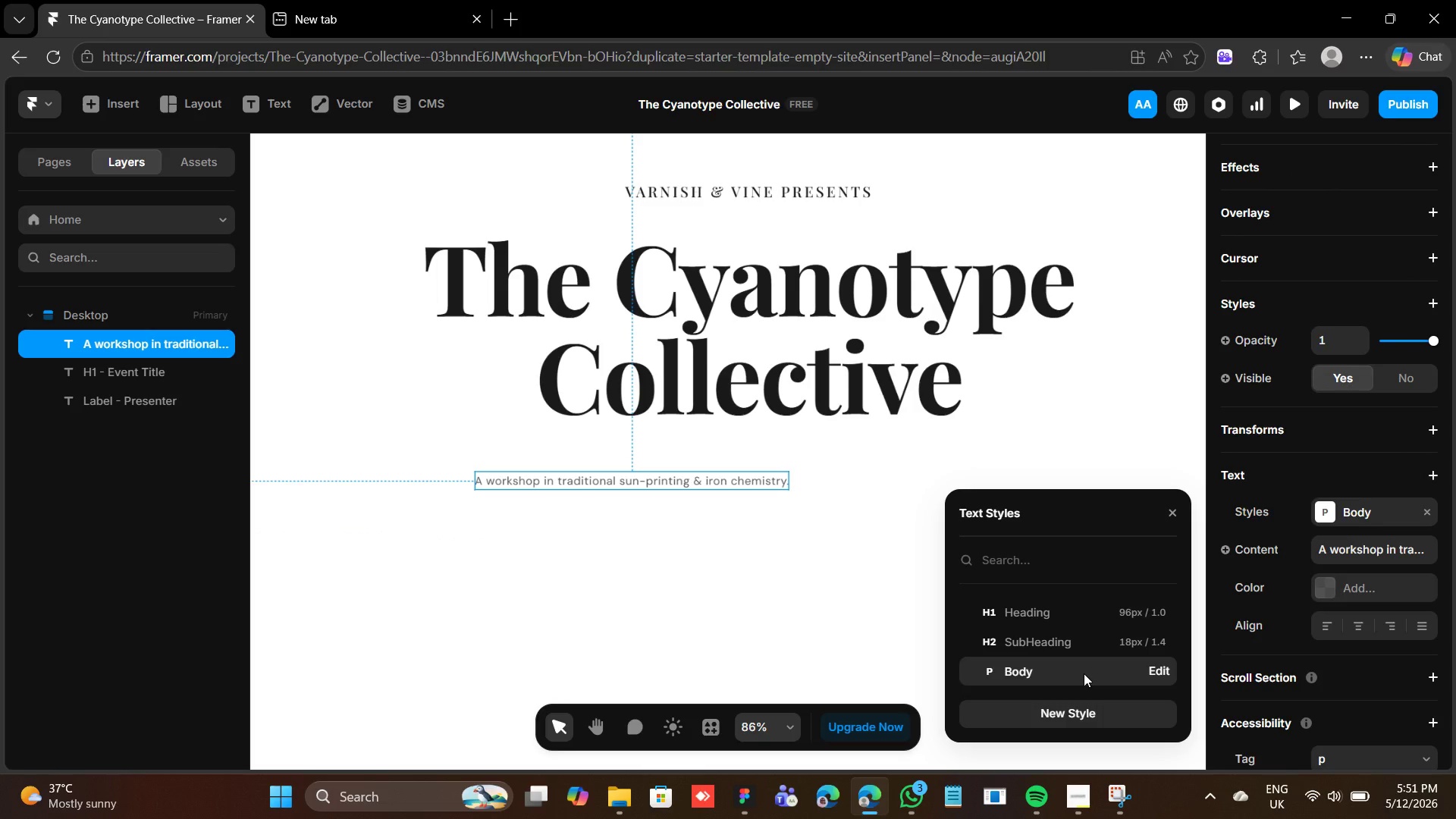 
left_click([1169, 509])
 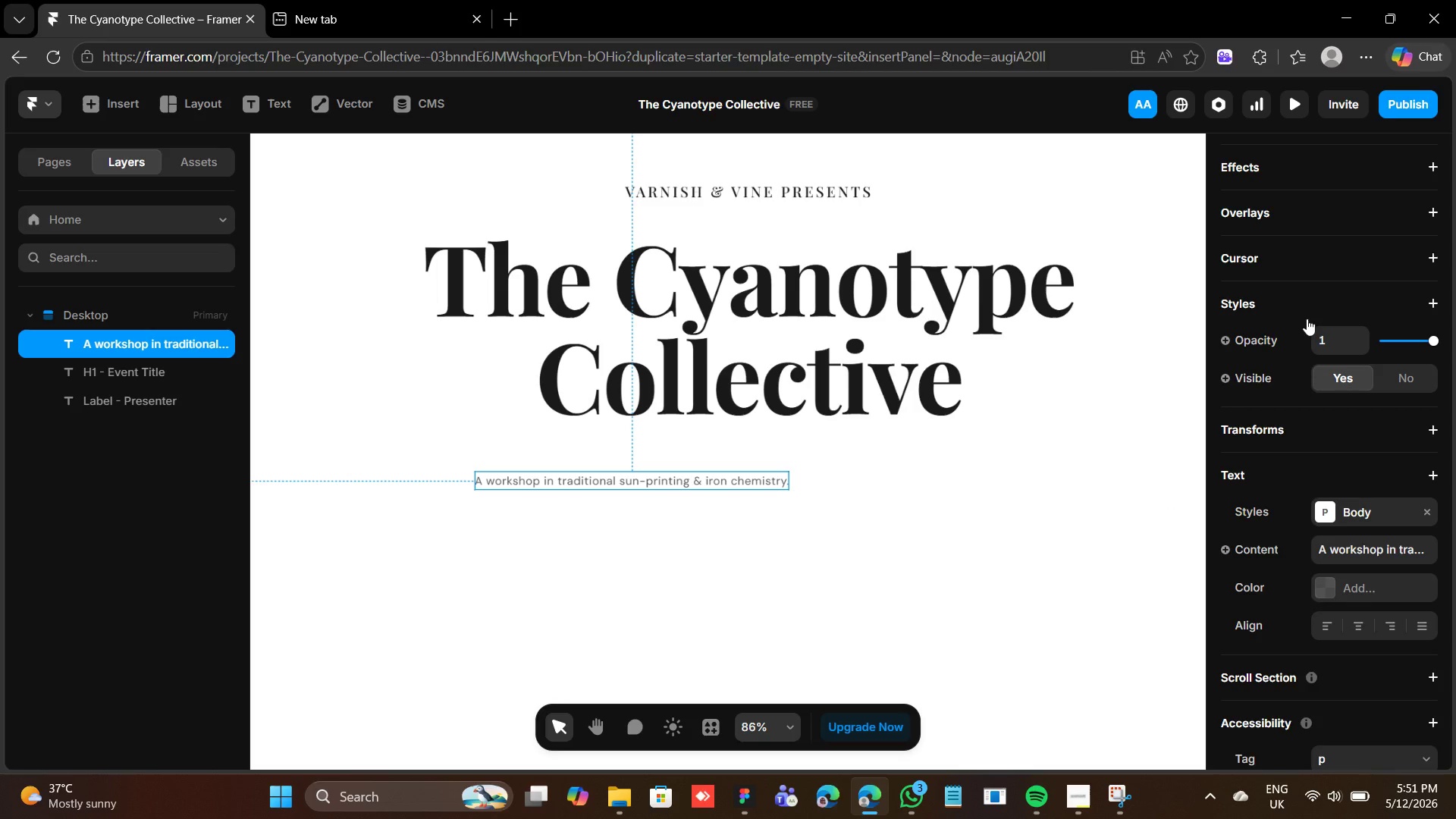 
scroll: coordinate [1306, 318], scroll_direction: up, amount: 14.0
 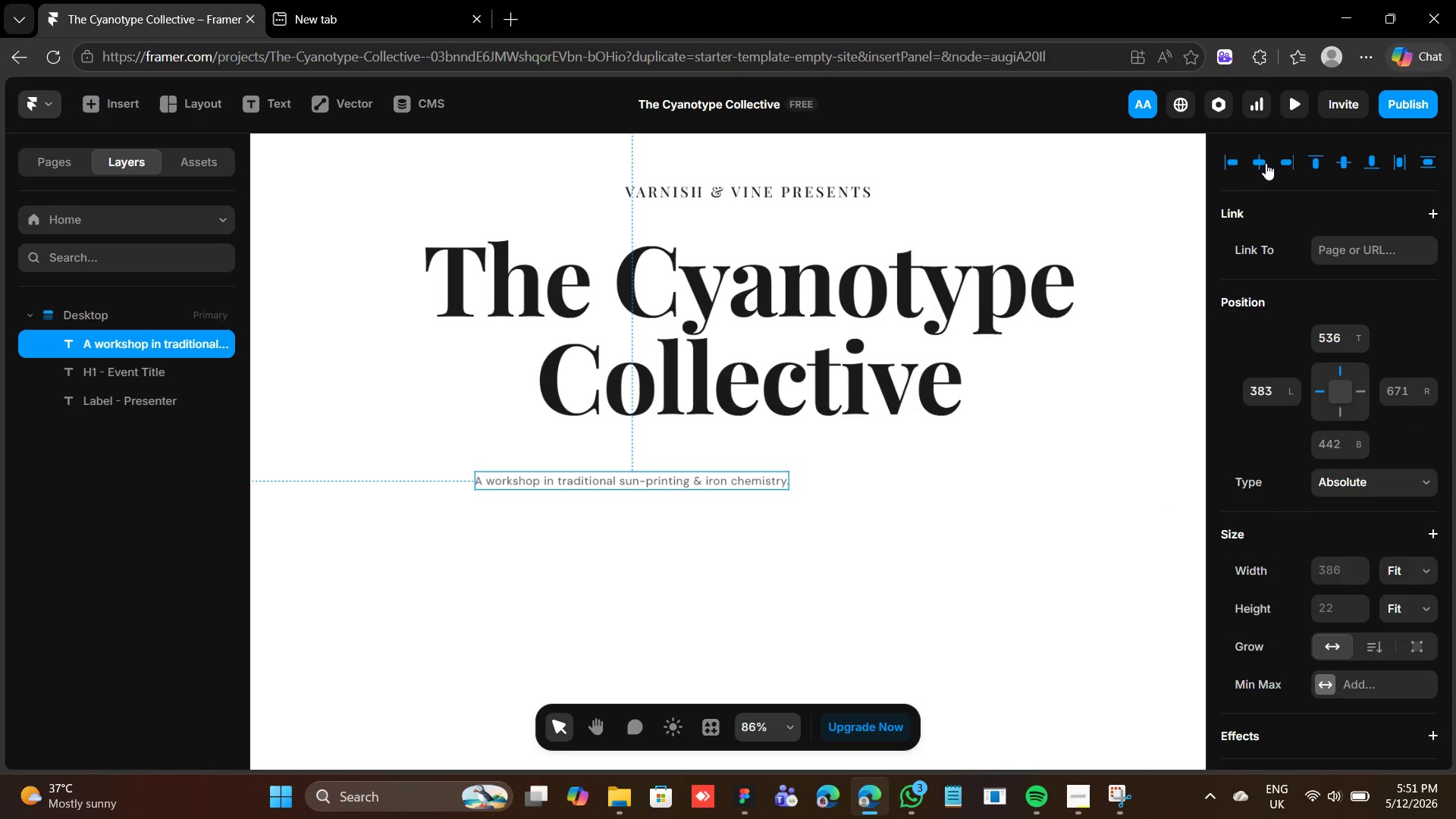 
left_click([1266, 159])
 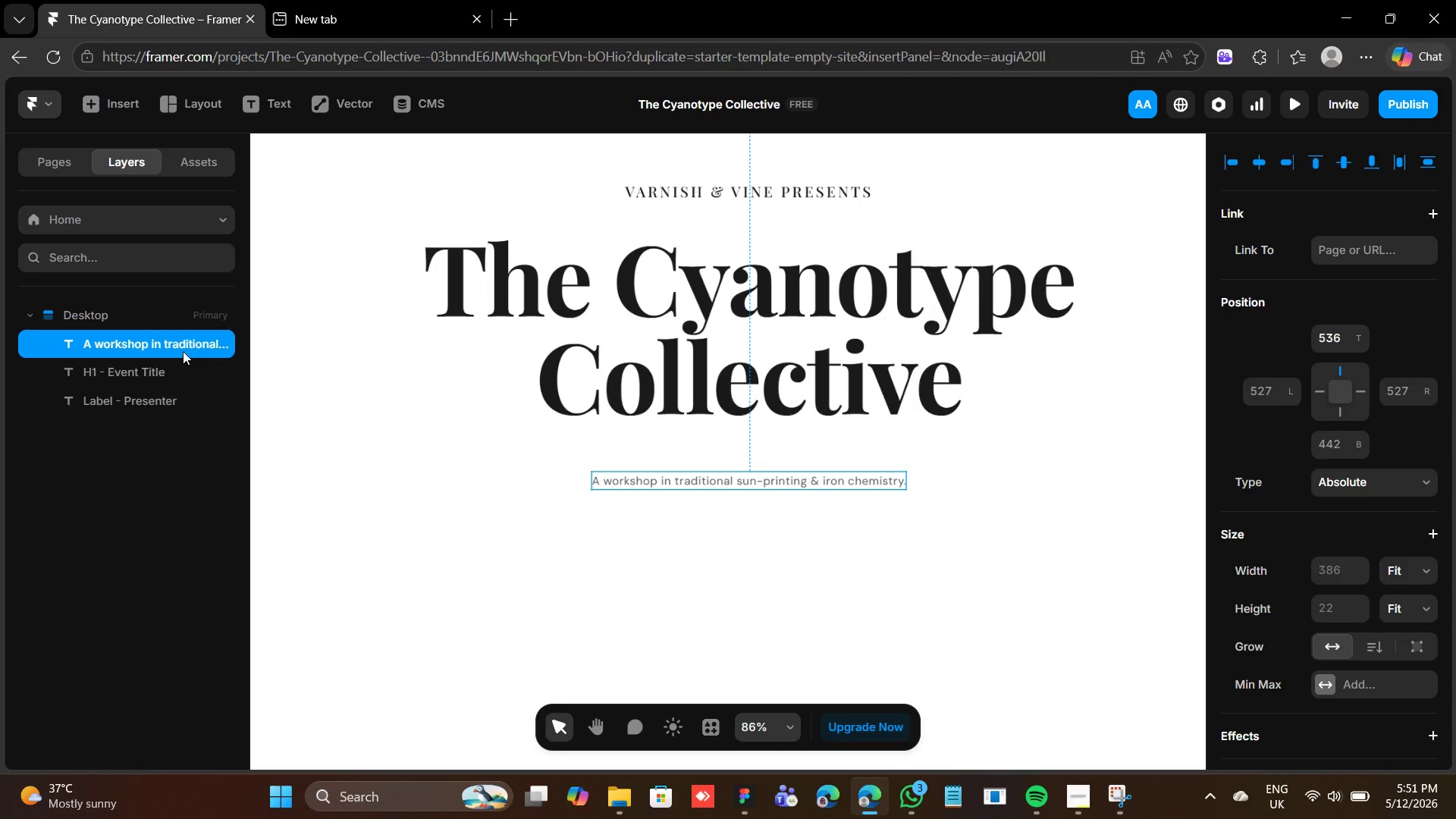 
double_click([183, 350])
 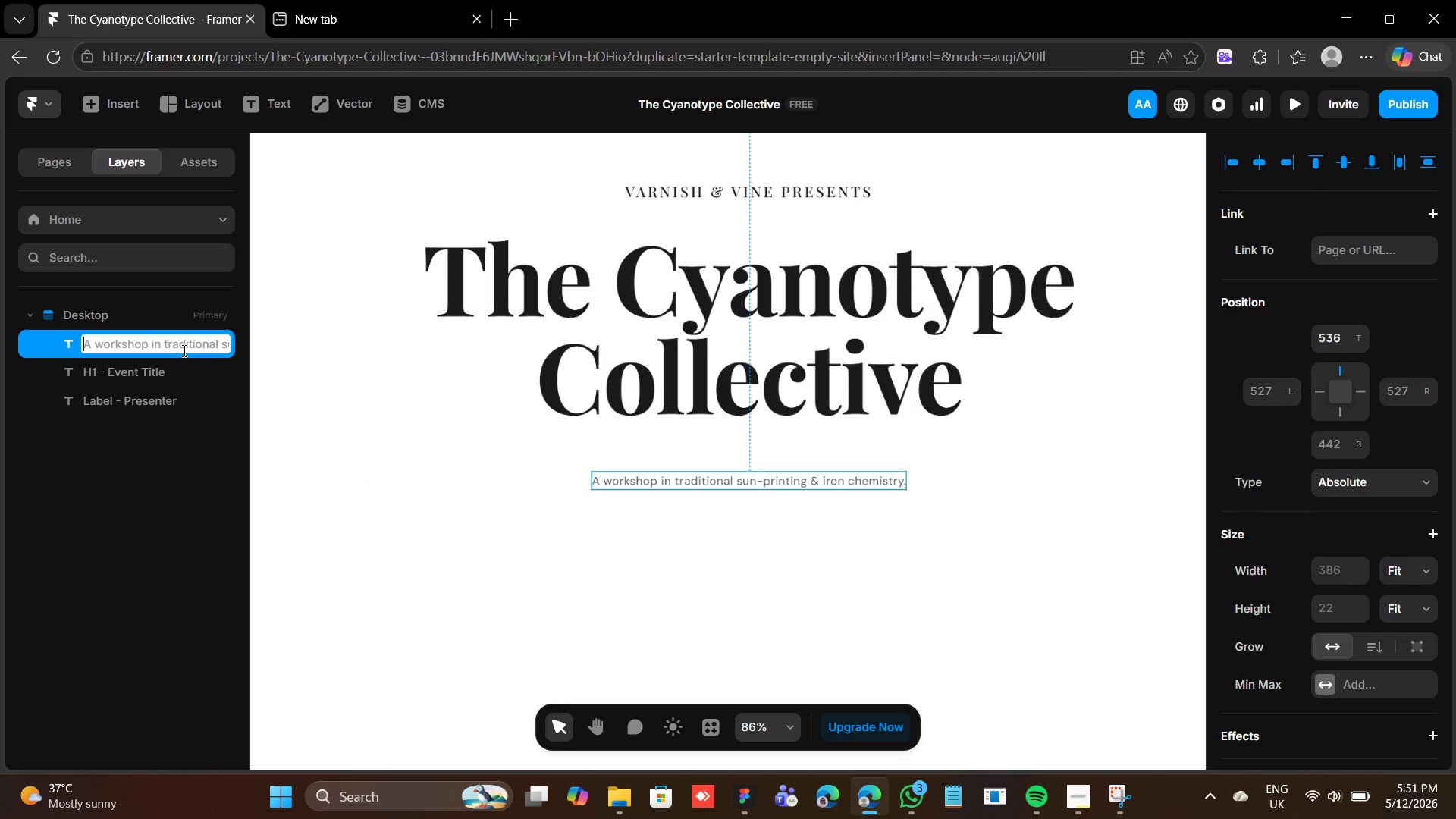 
type(Body - Subtitle)
 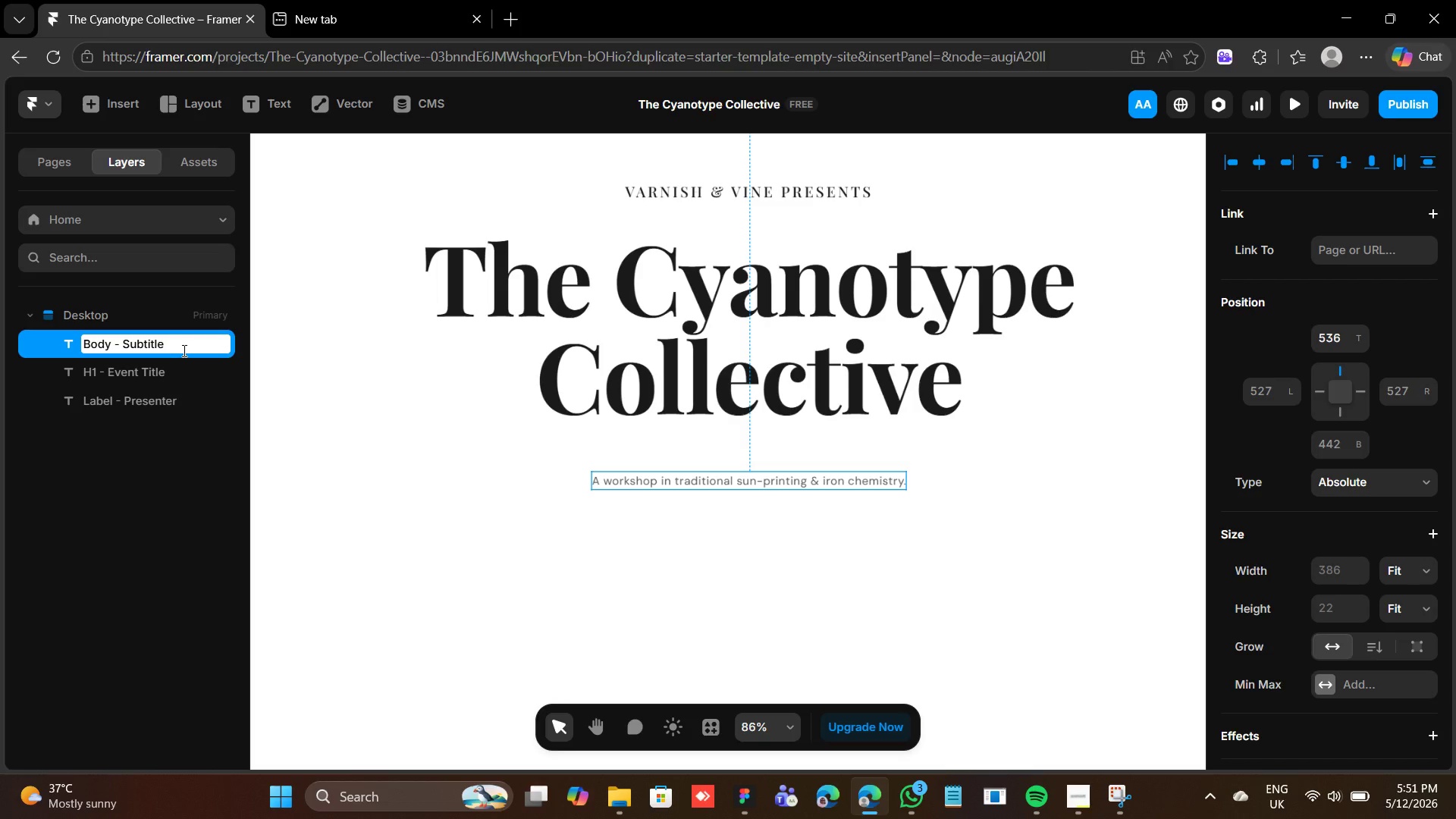 
key(Enter)
 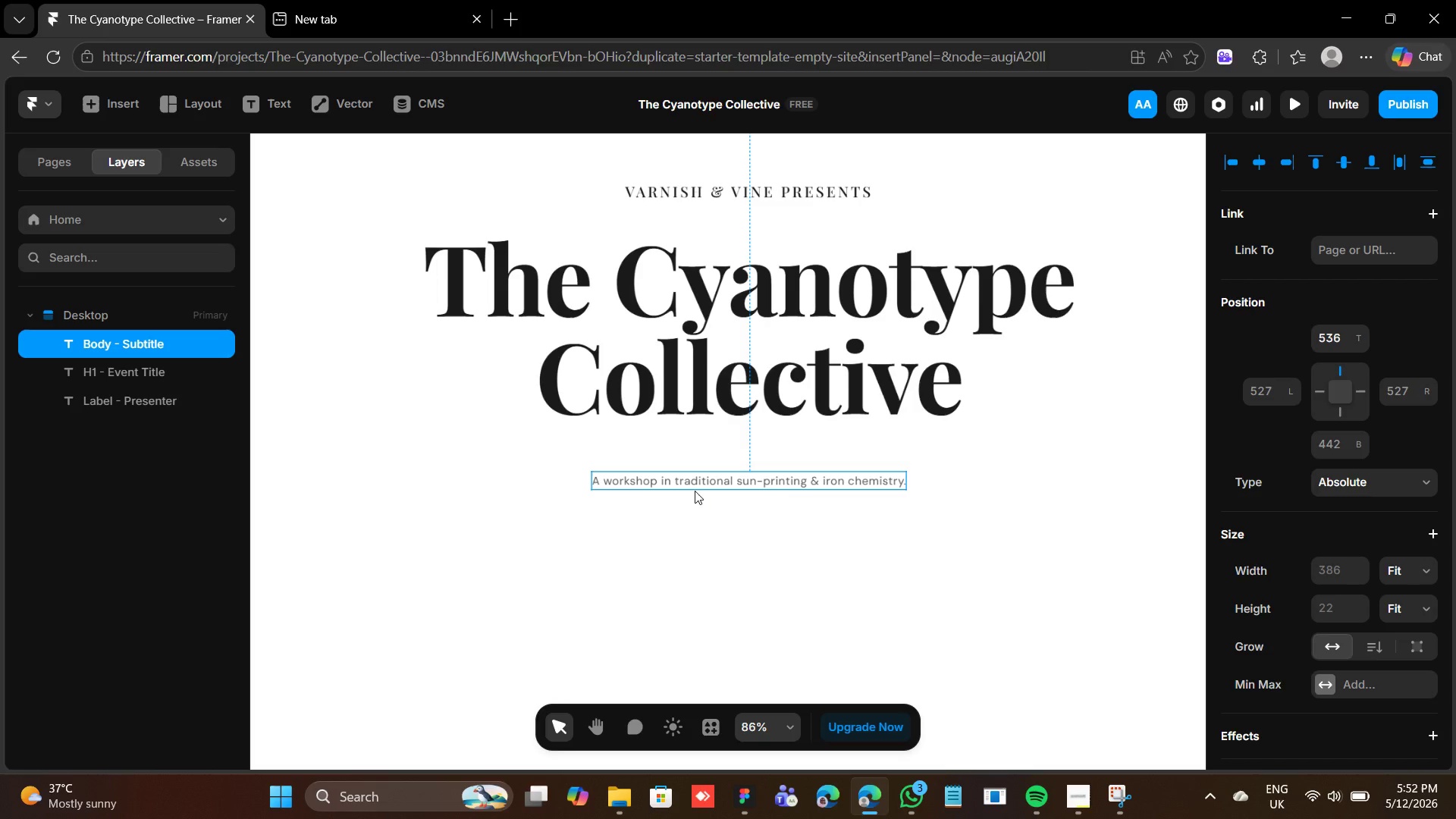 
left_click([736, 516])
 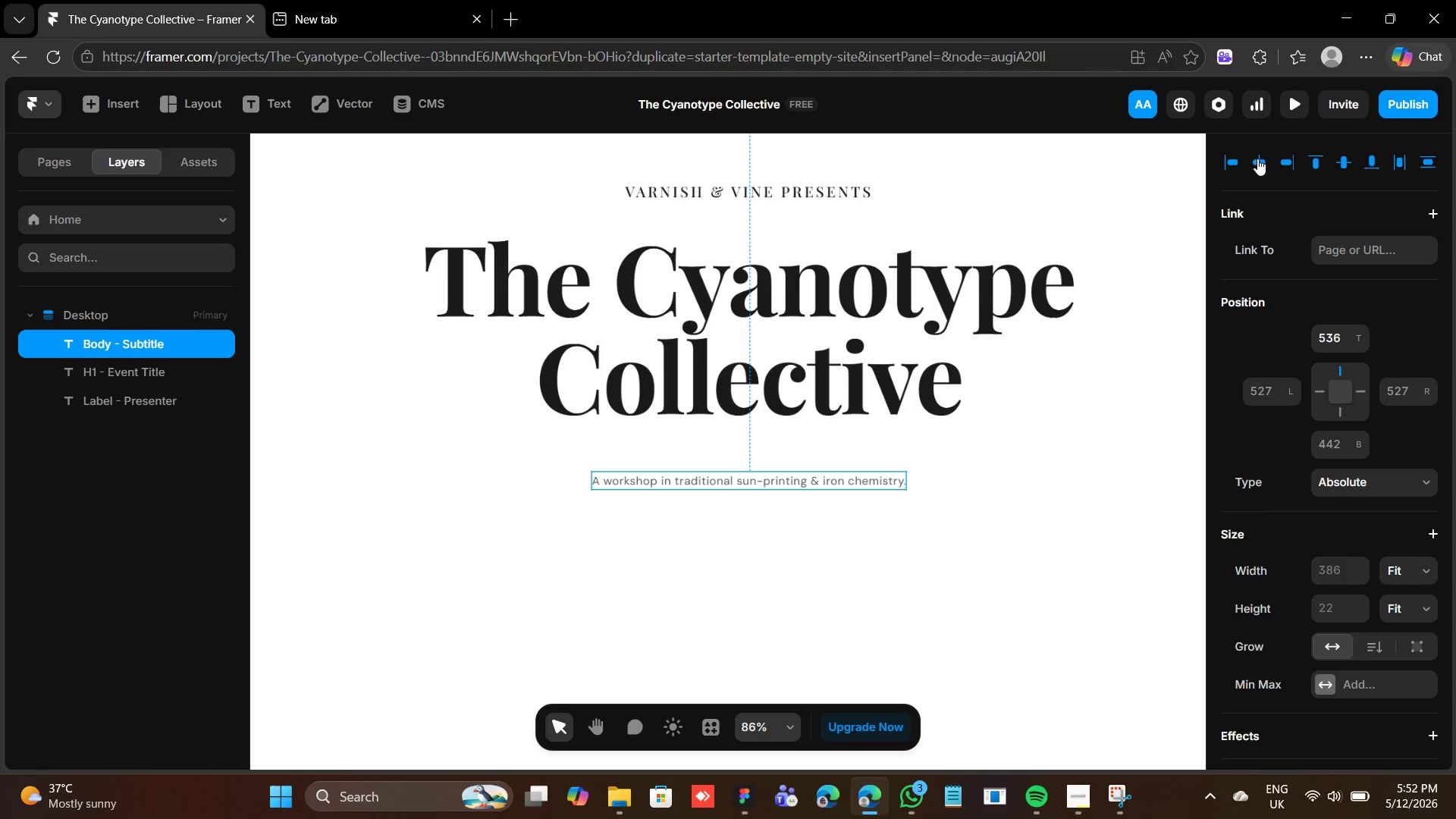 
left_click([912, 326])
 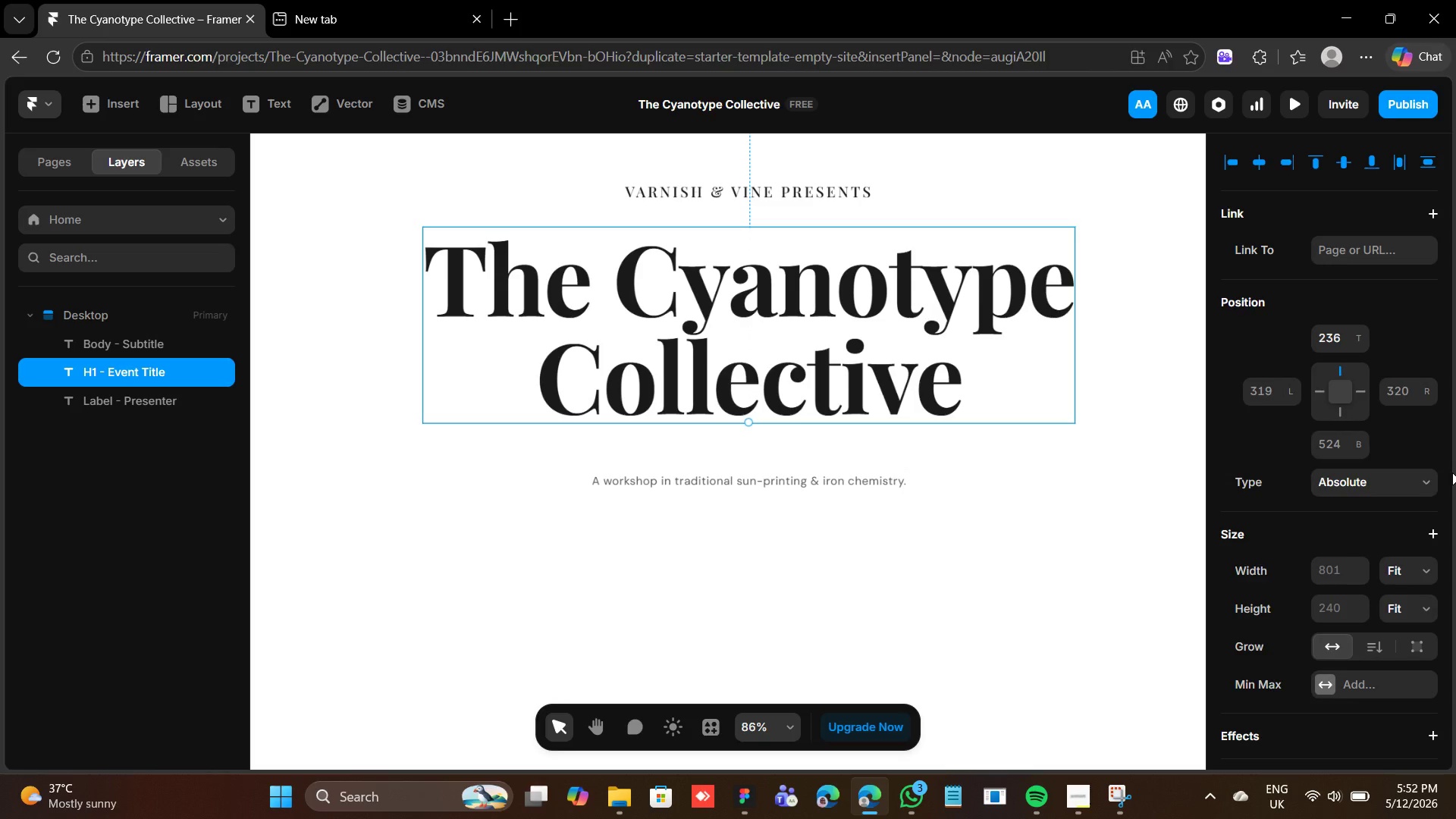 
scroll: coordinate [1388, 501], scroll_direction: down, amount: 6.0
 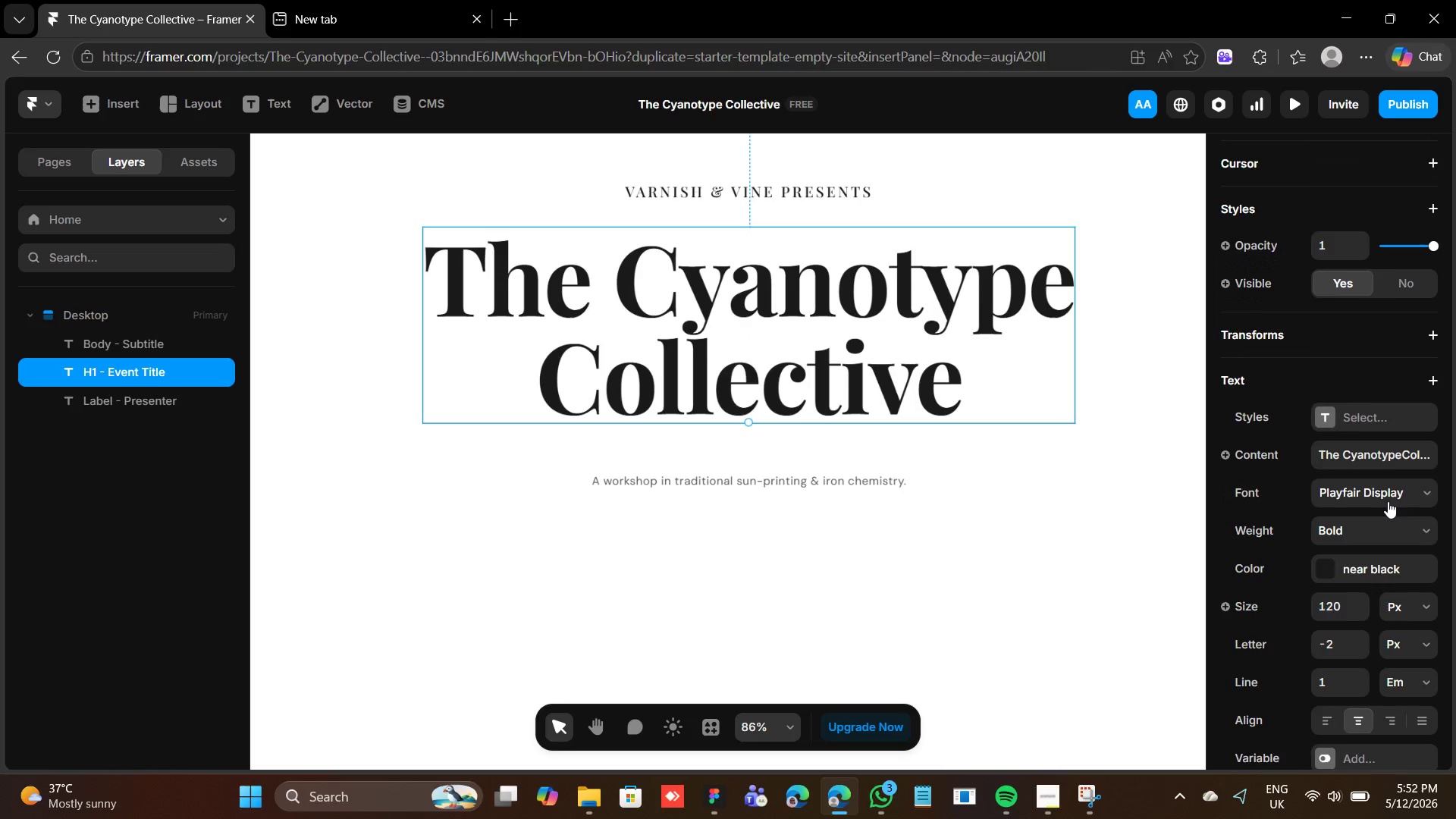 
scroll: coordinate [1392, 488], scroll_direction: up, amount: 12.0
 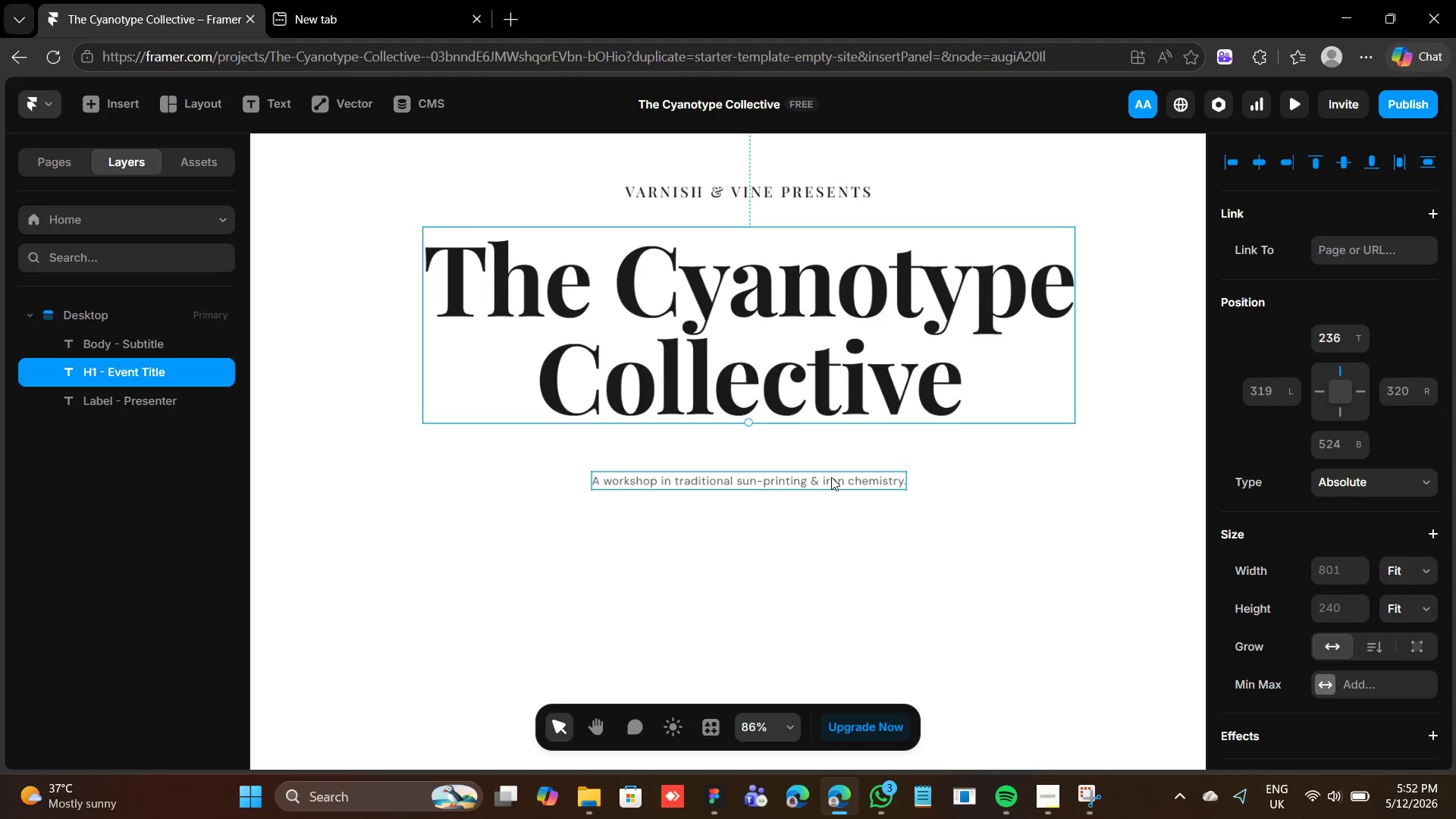 
left_click([831, 476])
 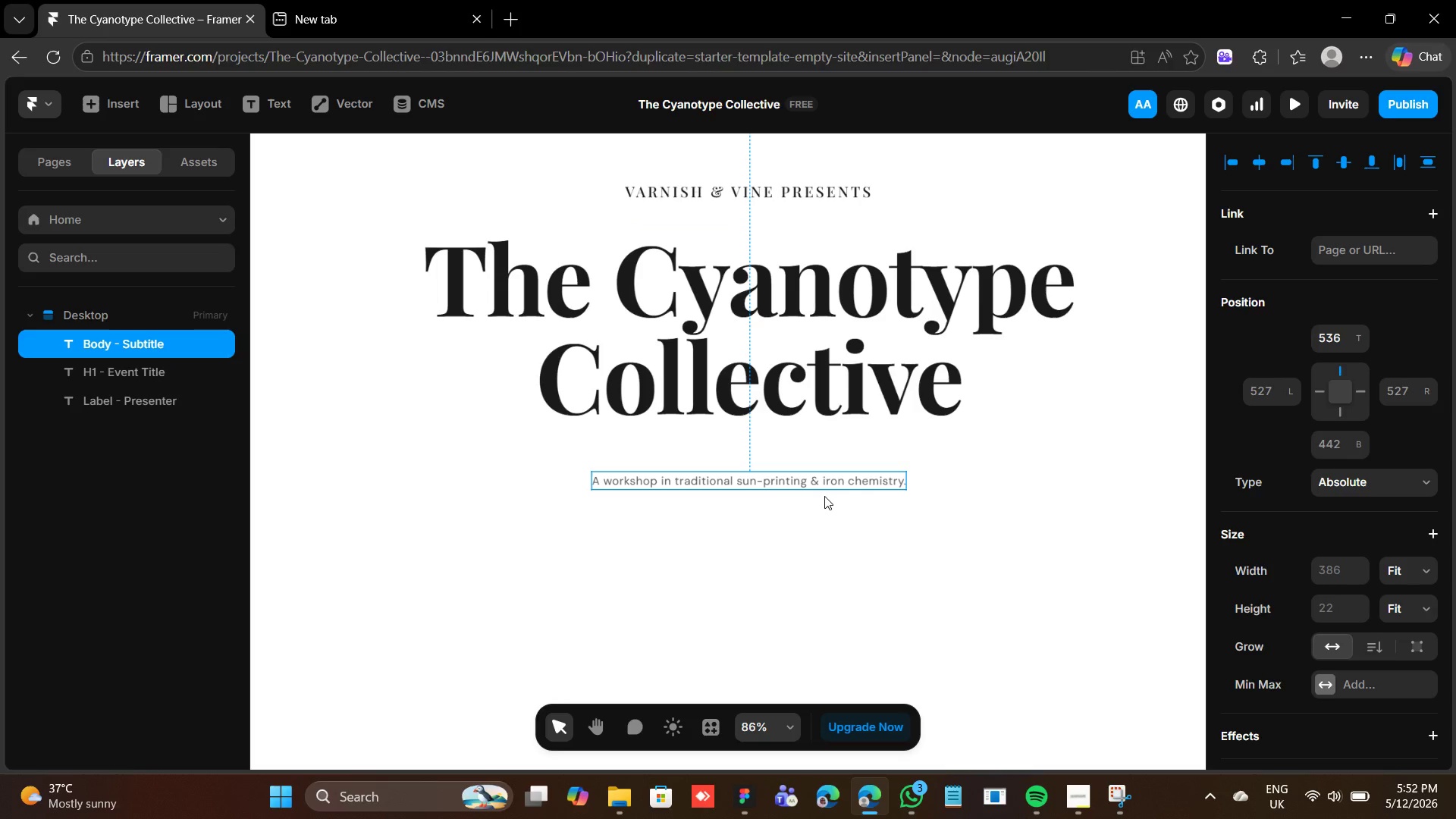 
wait(5.62)
 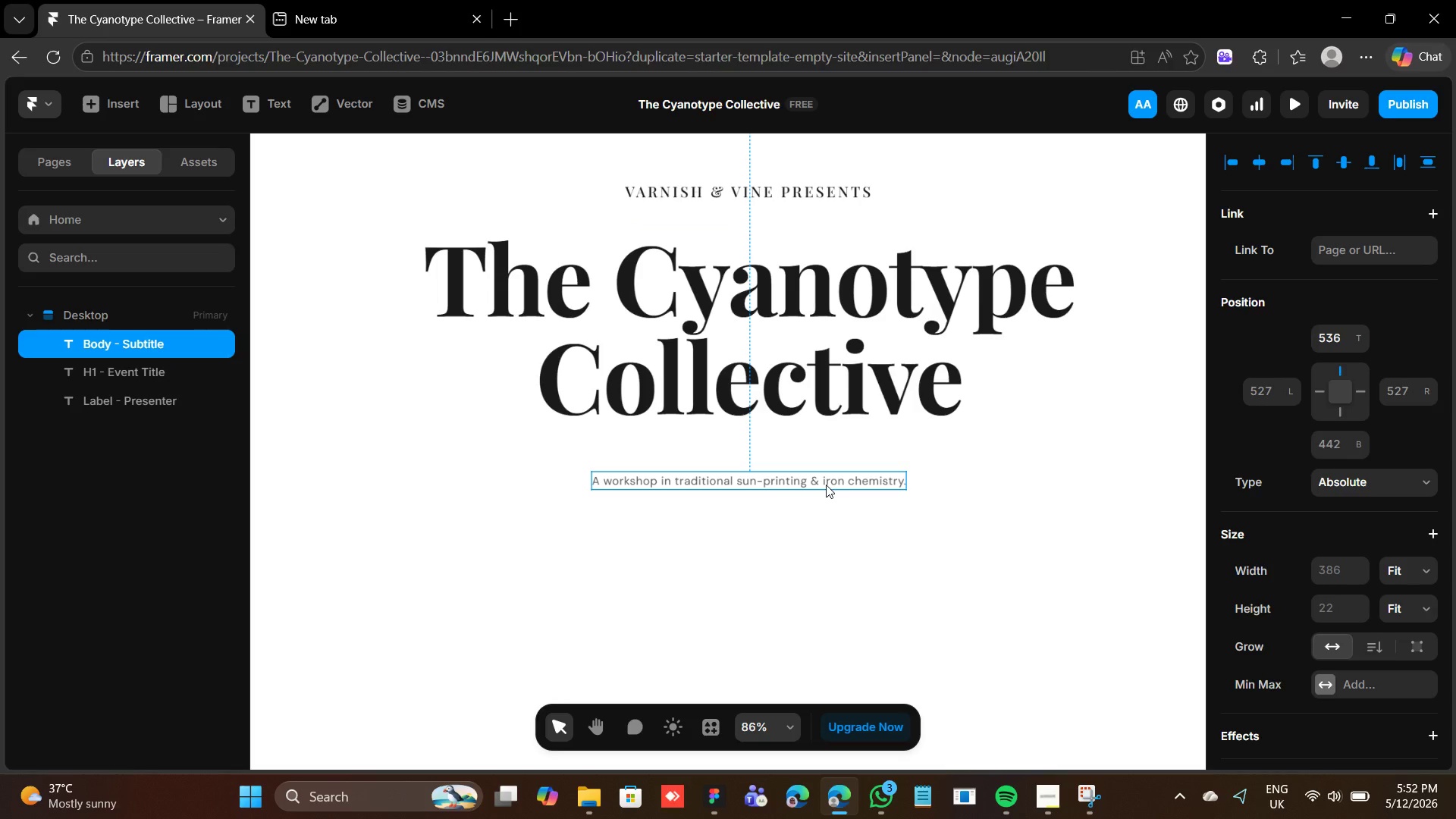 
scroll: coordinate [849, 476], scroll_direction: down, amount: 7.0
 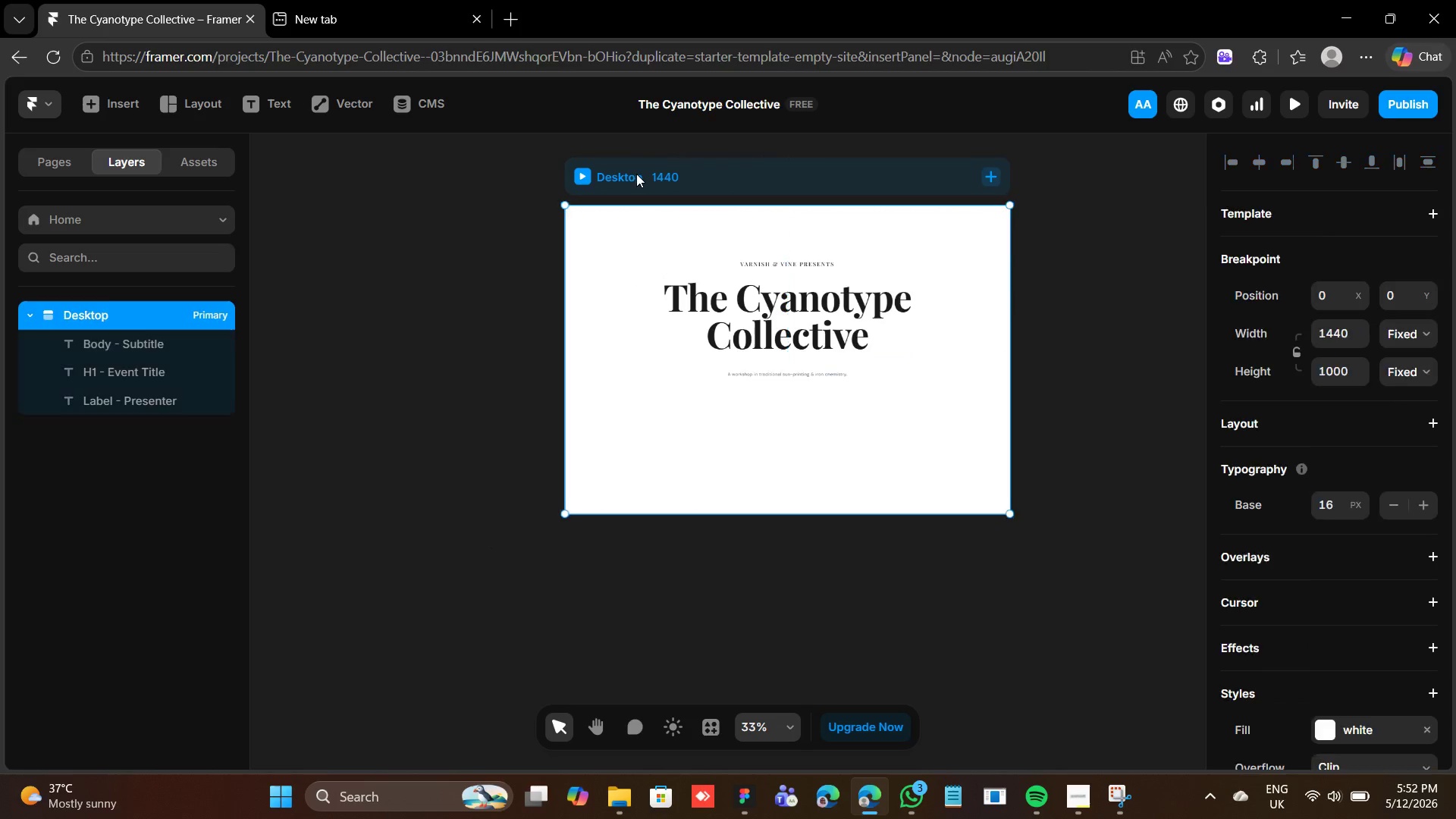 
wait(5.13)
 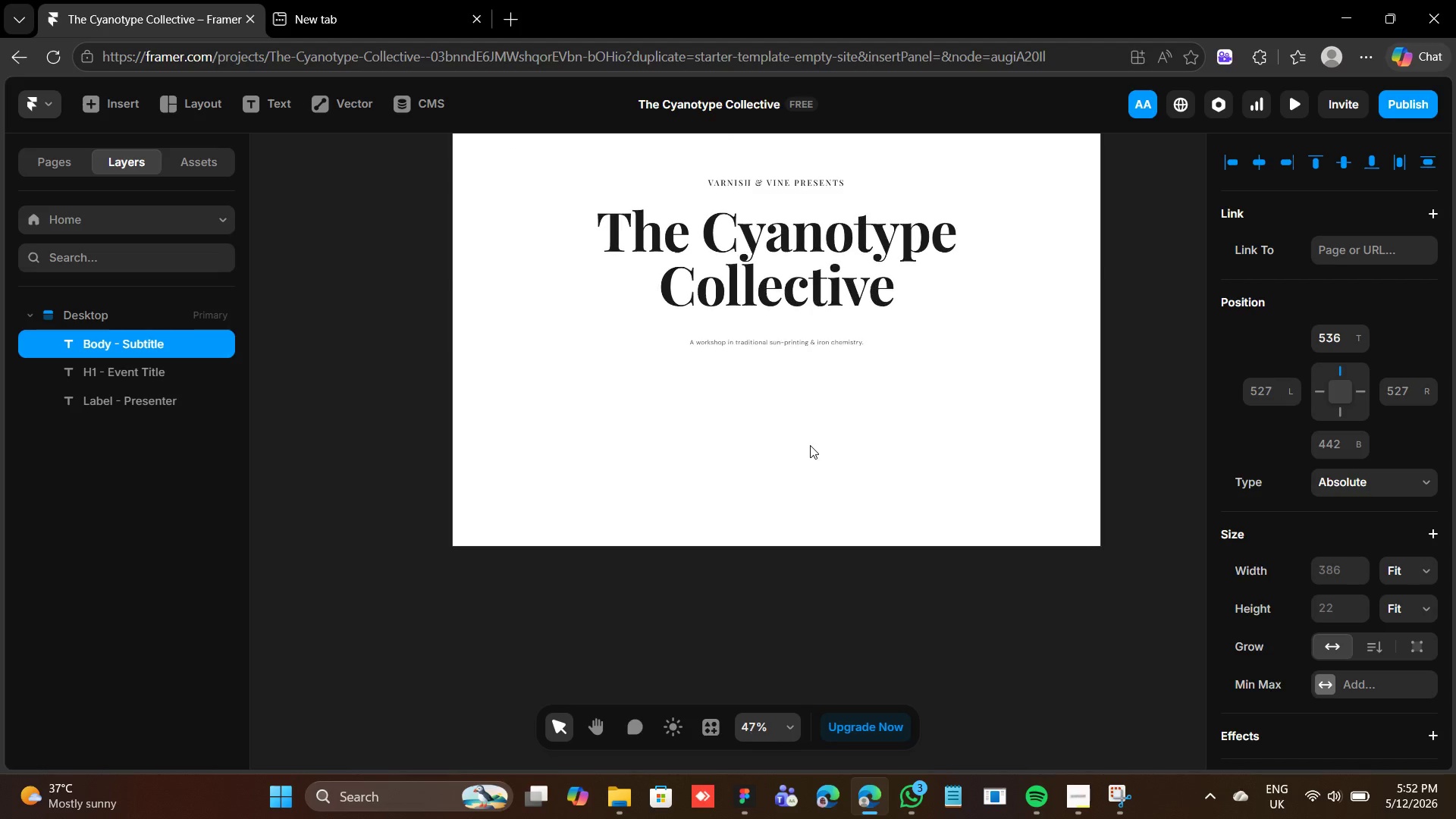 
left_click_drag(start_coordinate=[744, 510], to_coordinate=[767, 689])
 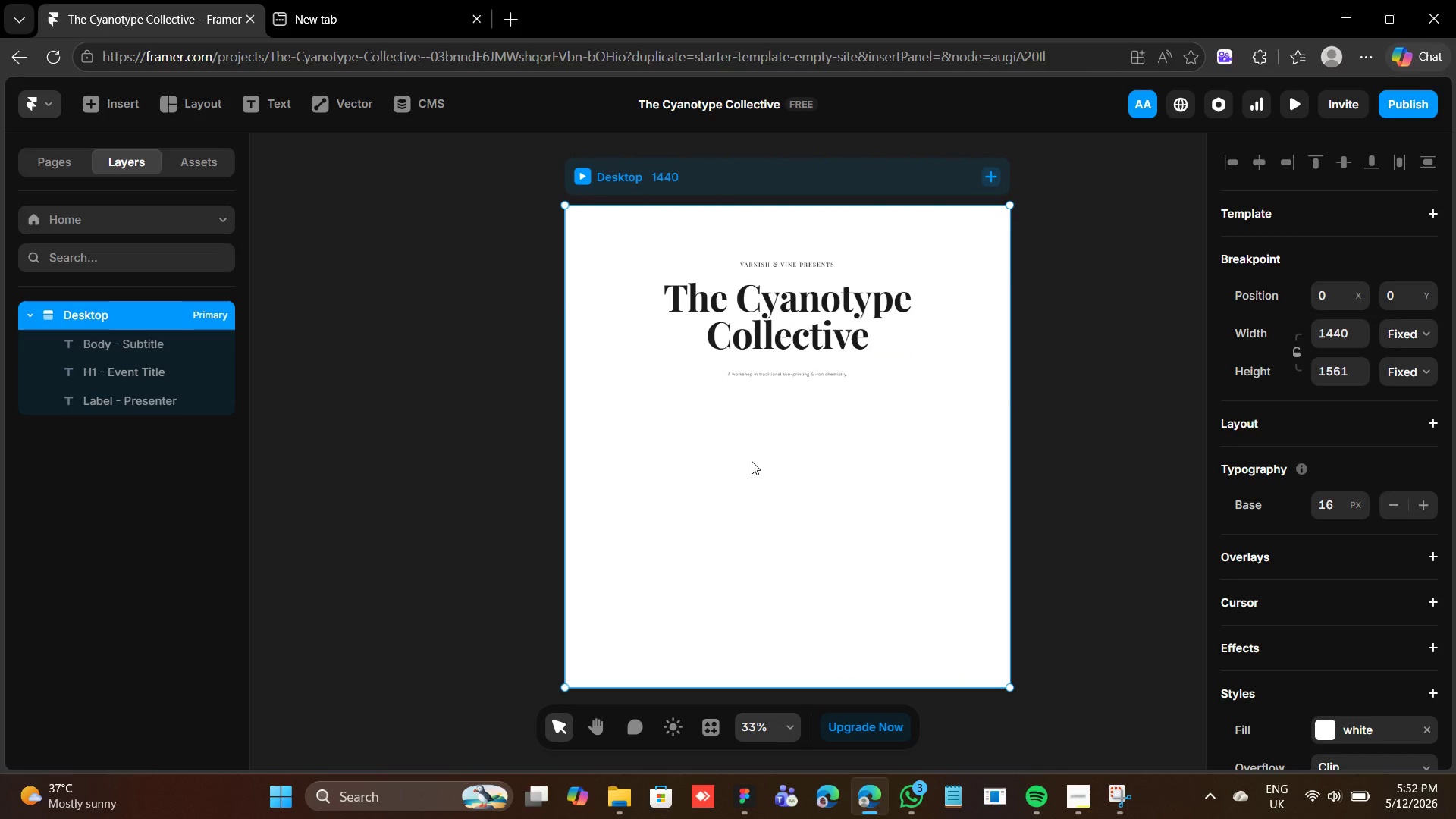 
key(F)
 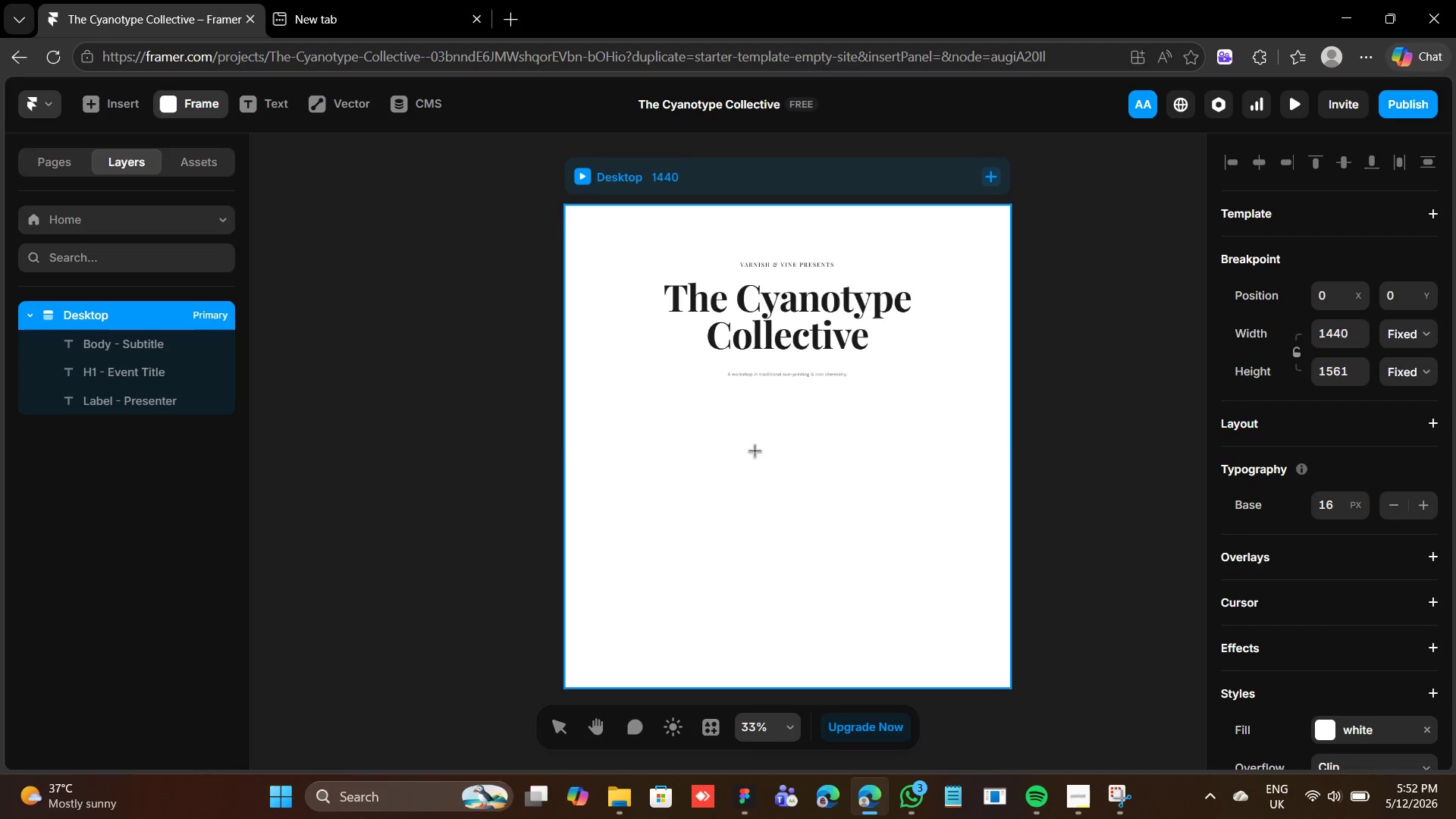 
wait(9.61)
 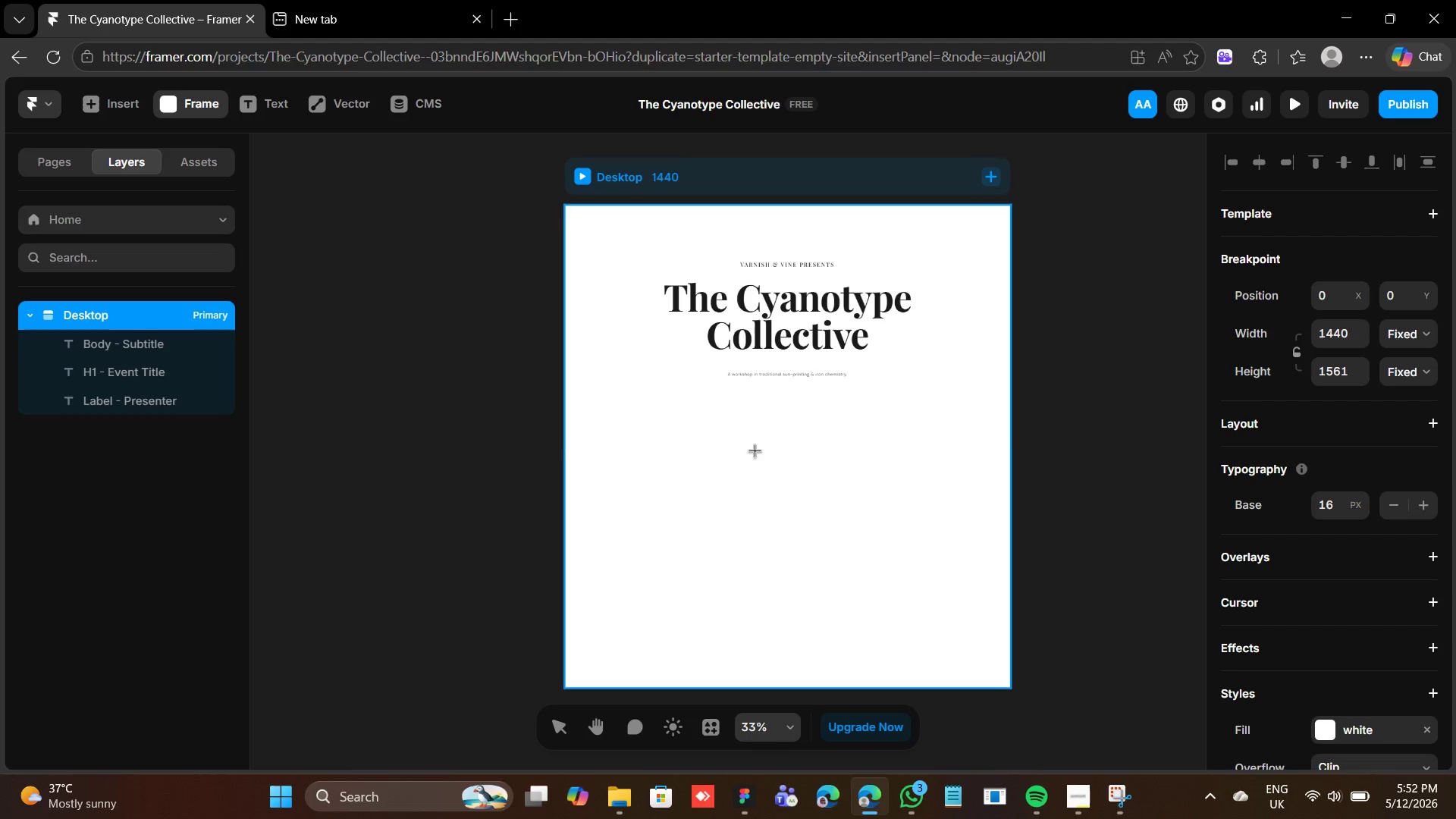 
left_click_drag(start_coordinate=[654, 411], to_coordinate=[915, 507])
 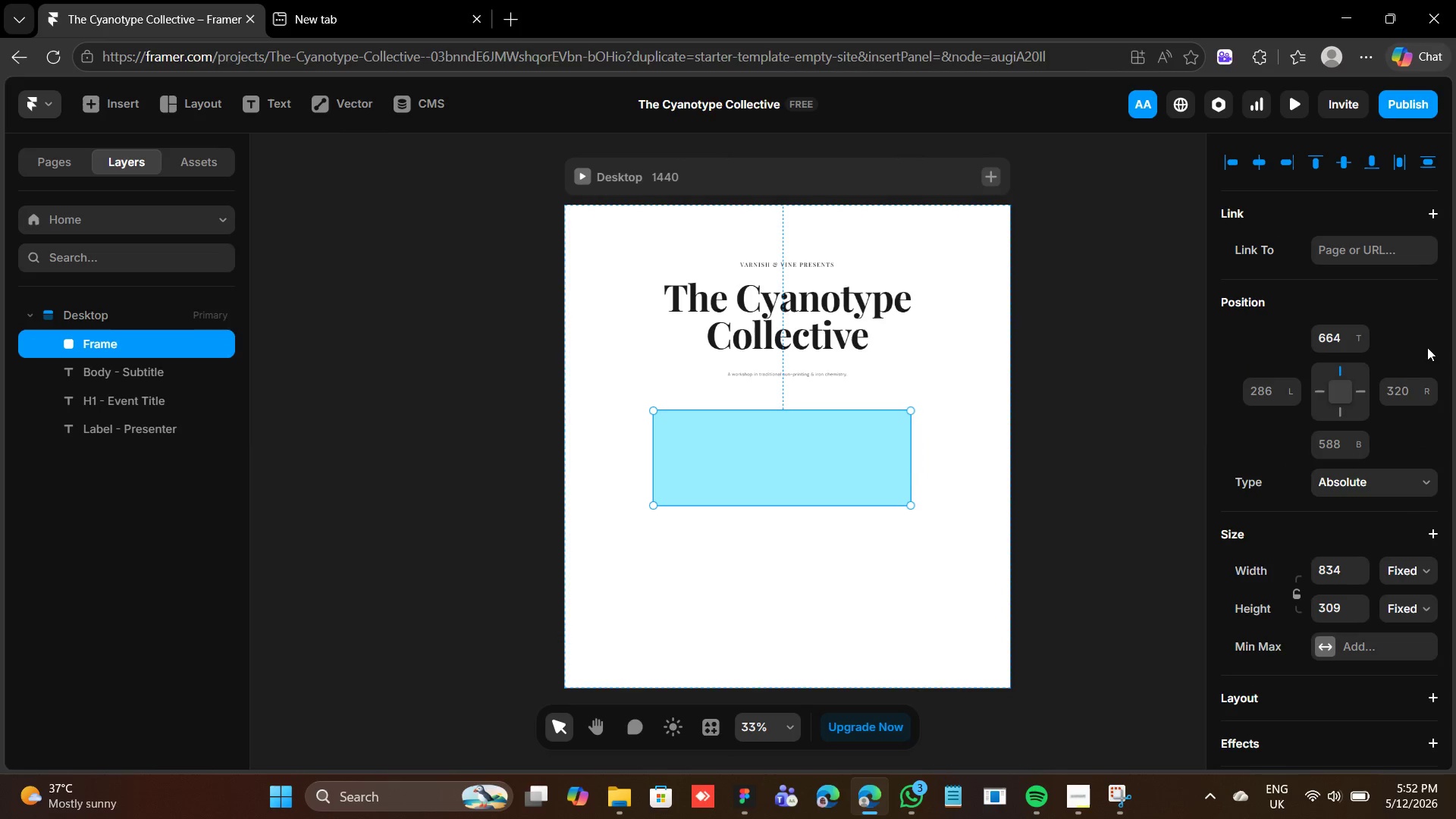 
scroll: coordinate [1301, 406], scroll_direction: up, amount: 3.0
 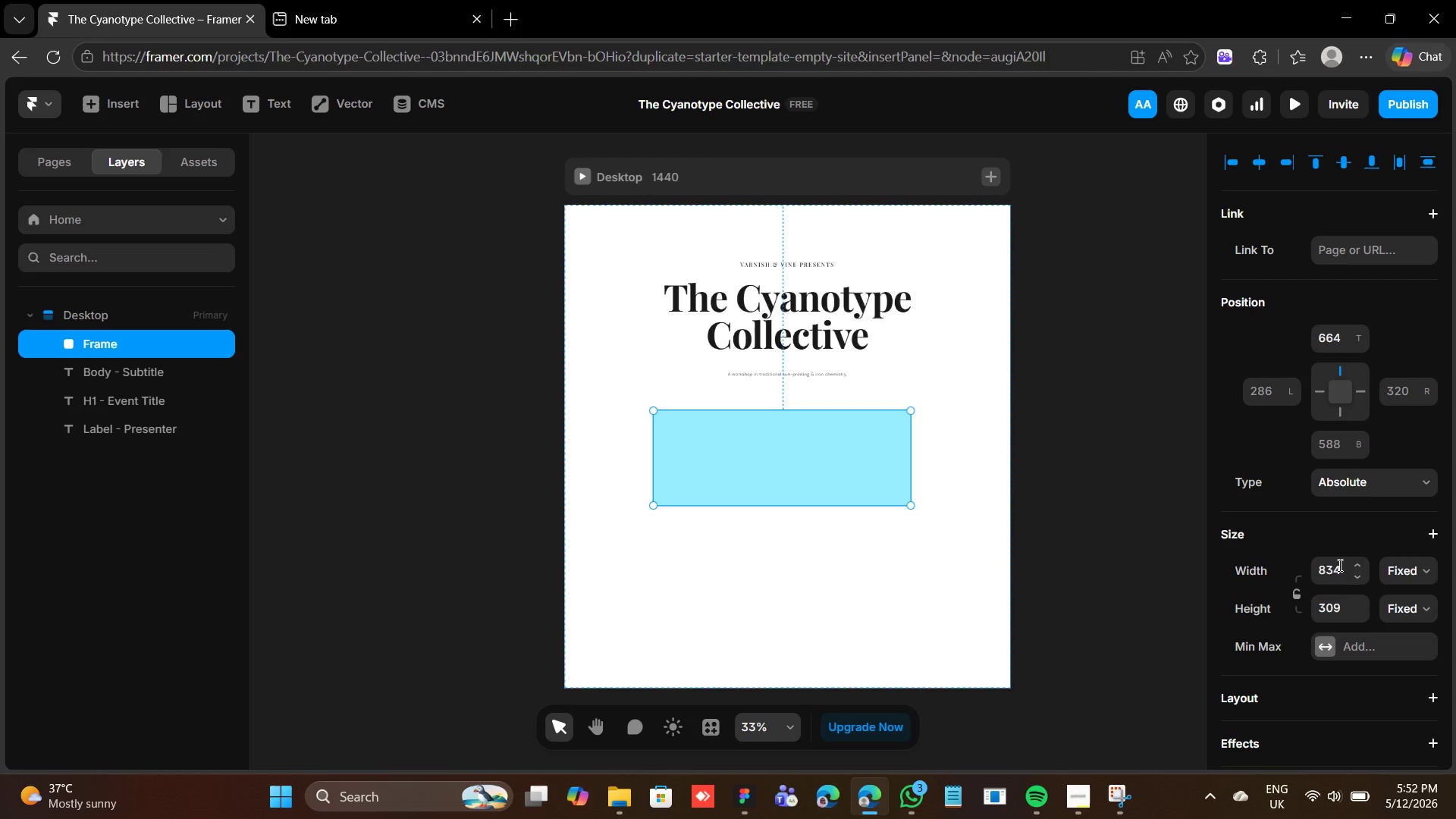 
left_click([1338, 565])
 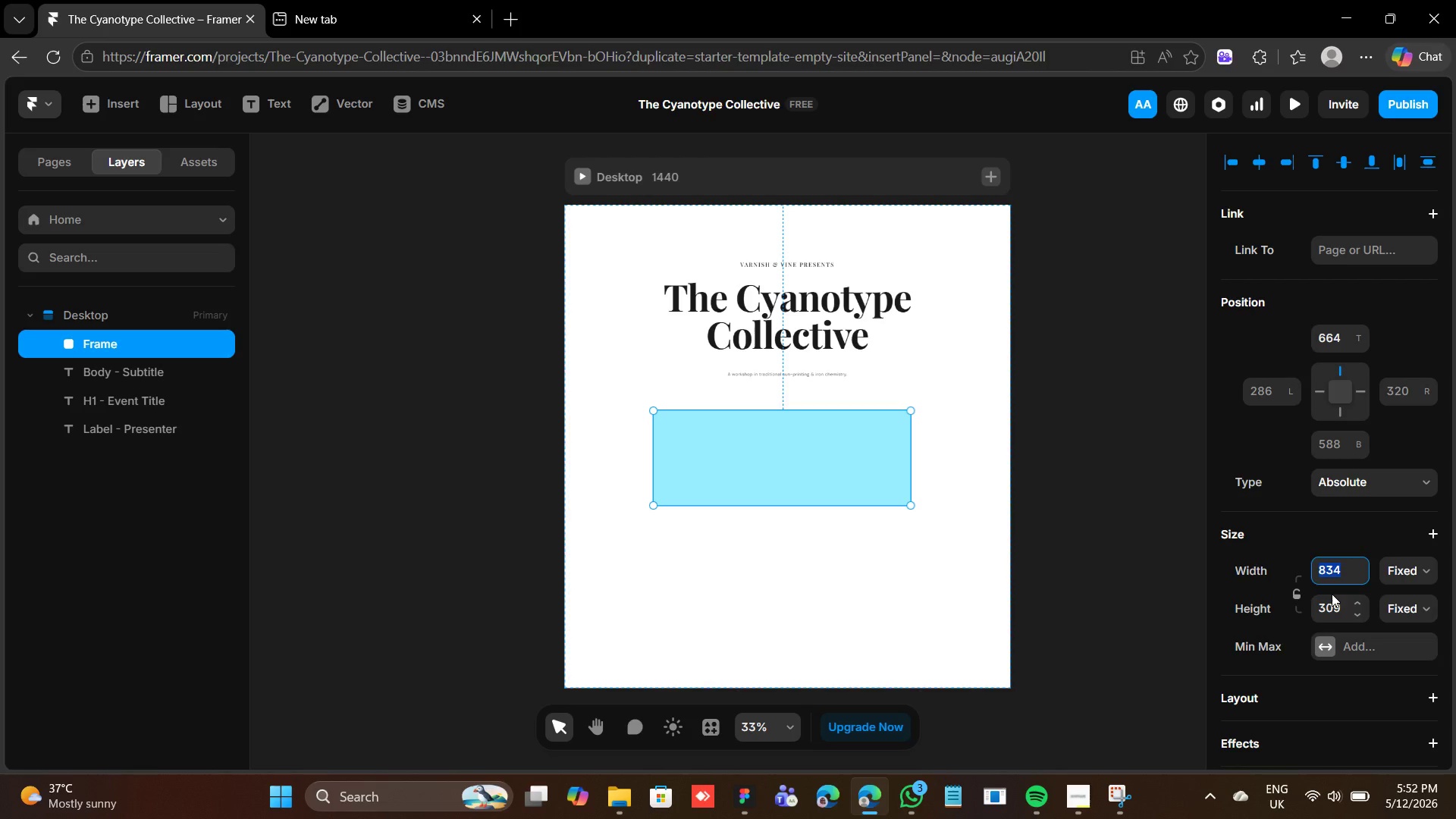 
type(900)
 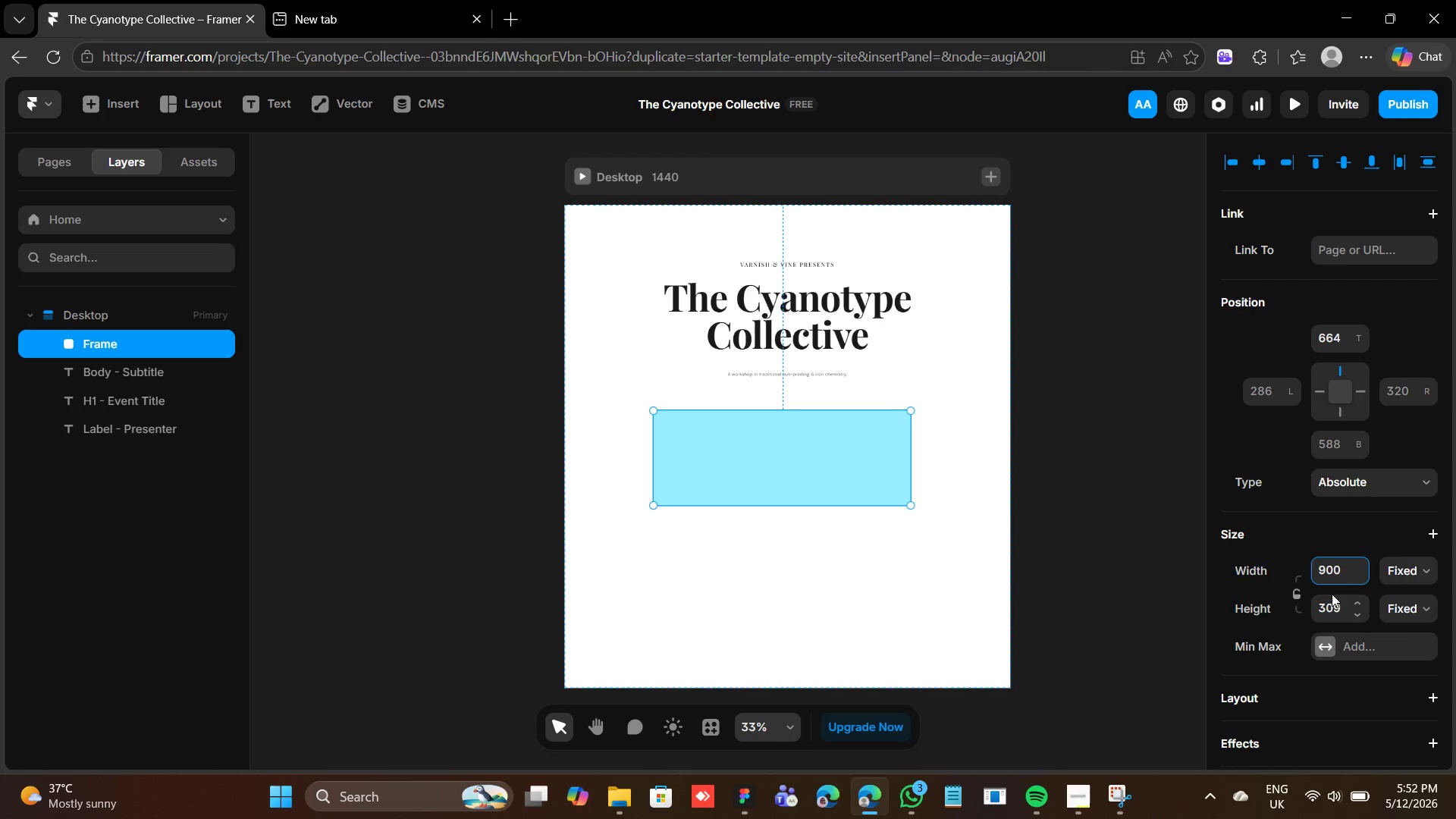 
key(Enter)
 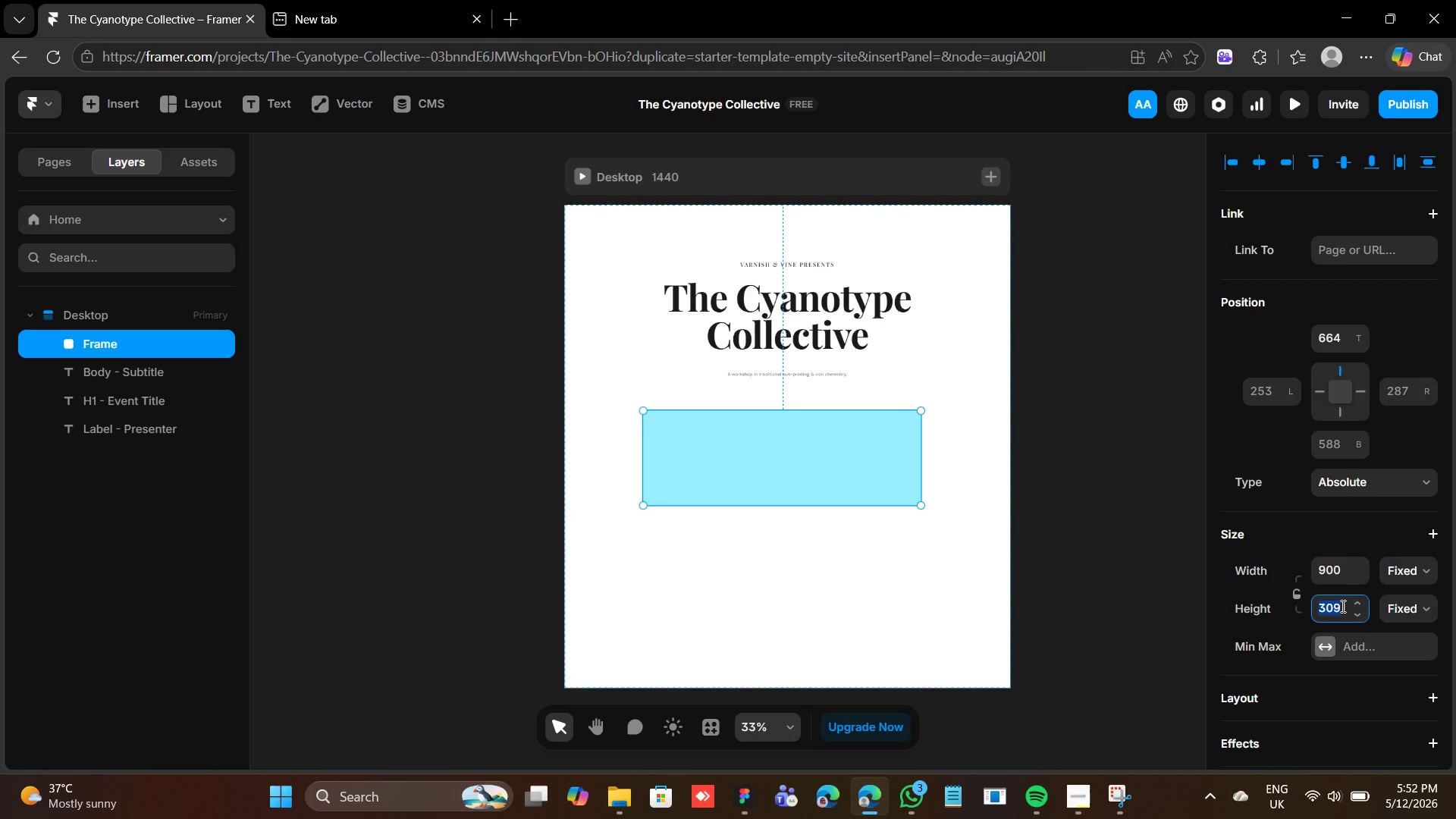 
type(80)
 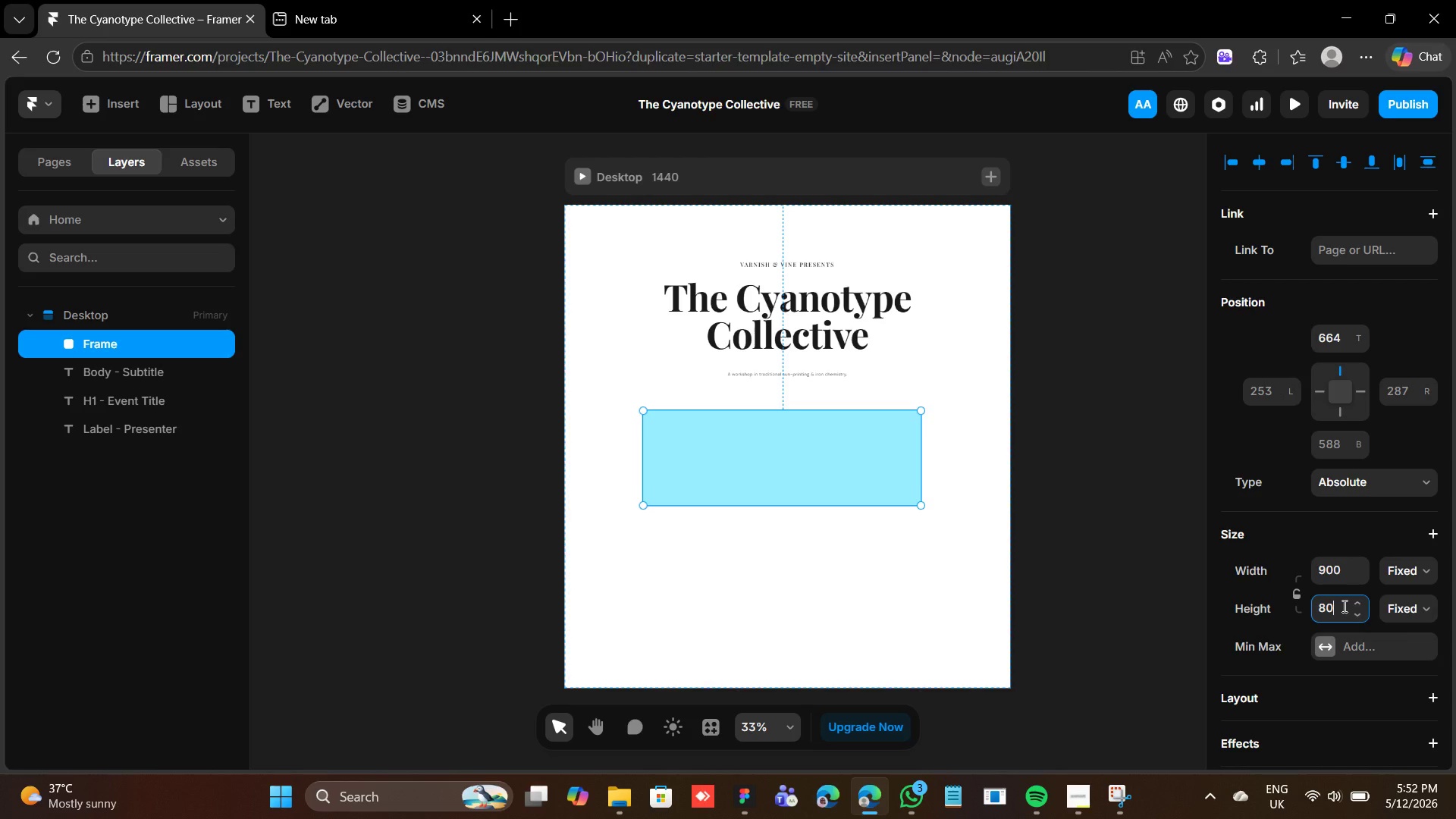 
key(Enter)
 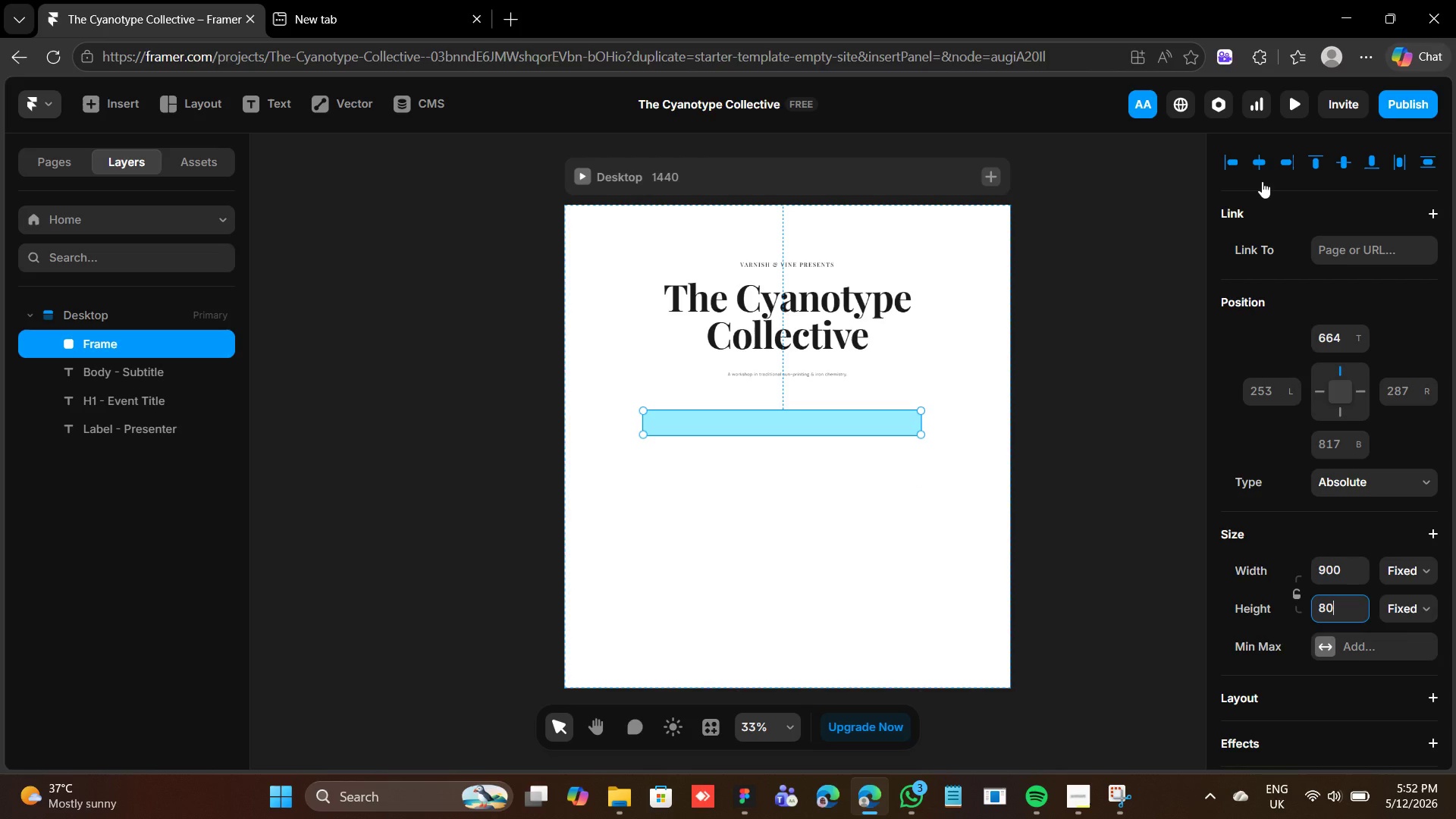 
left_click([1257, 167])
 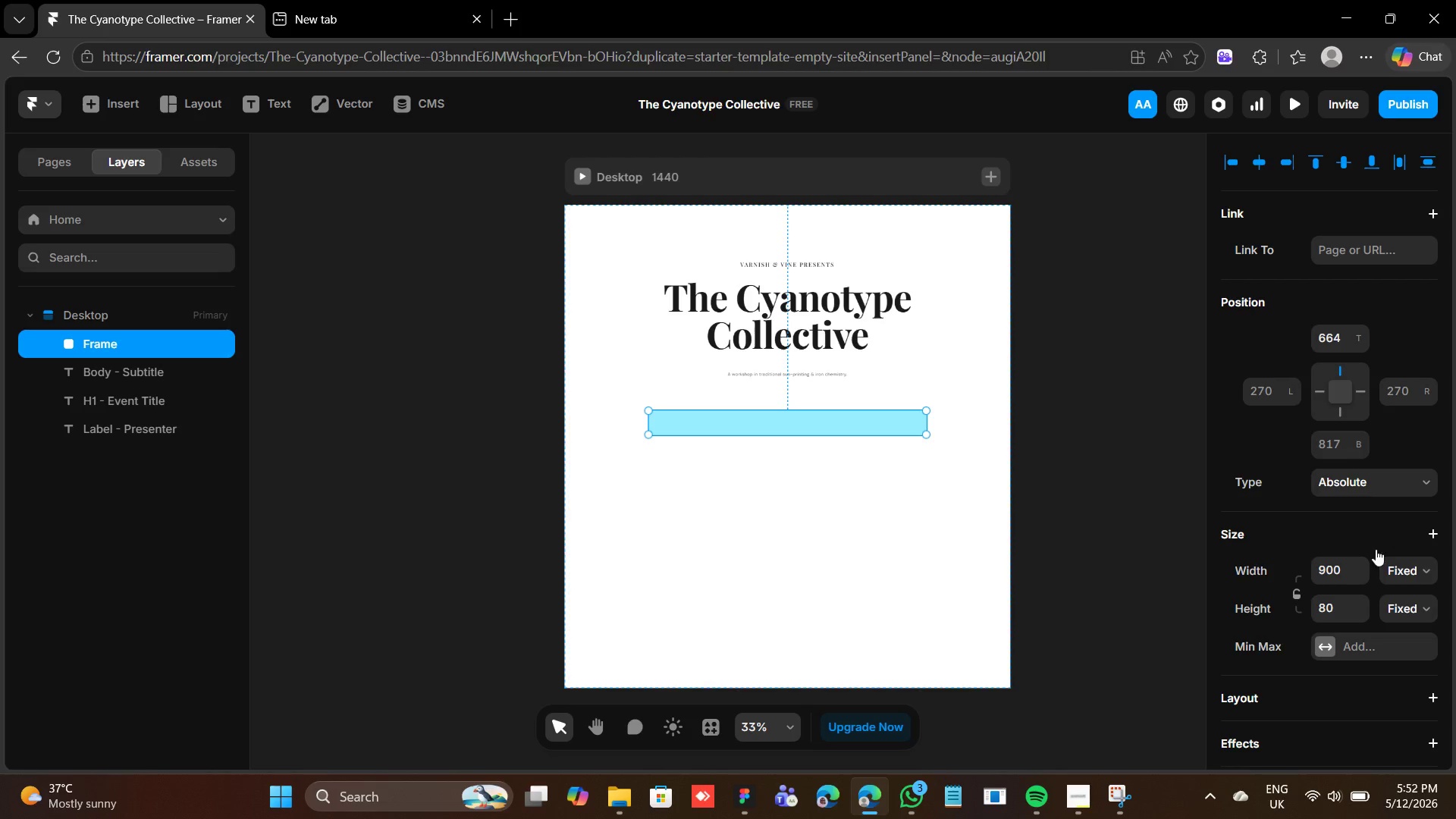 
scroll: coordinate [1398, 573], scroll_direction: down, amount: 5.0
 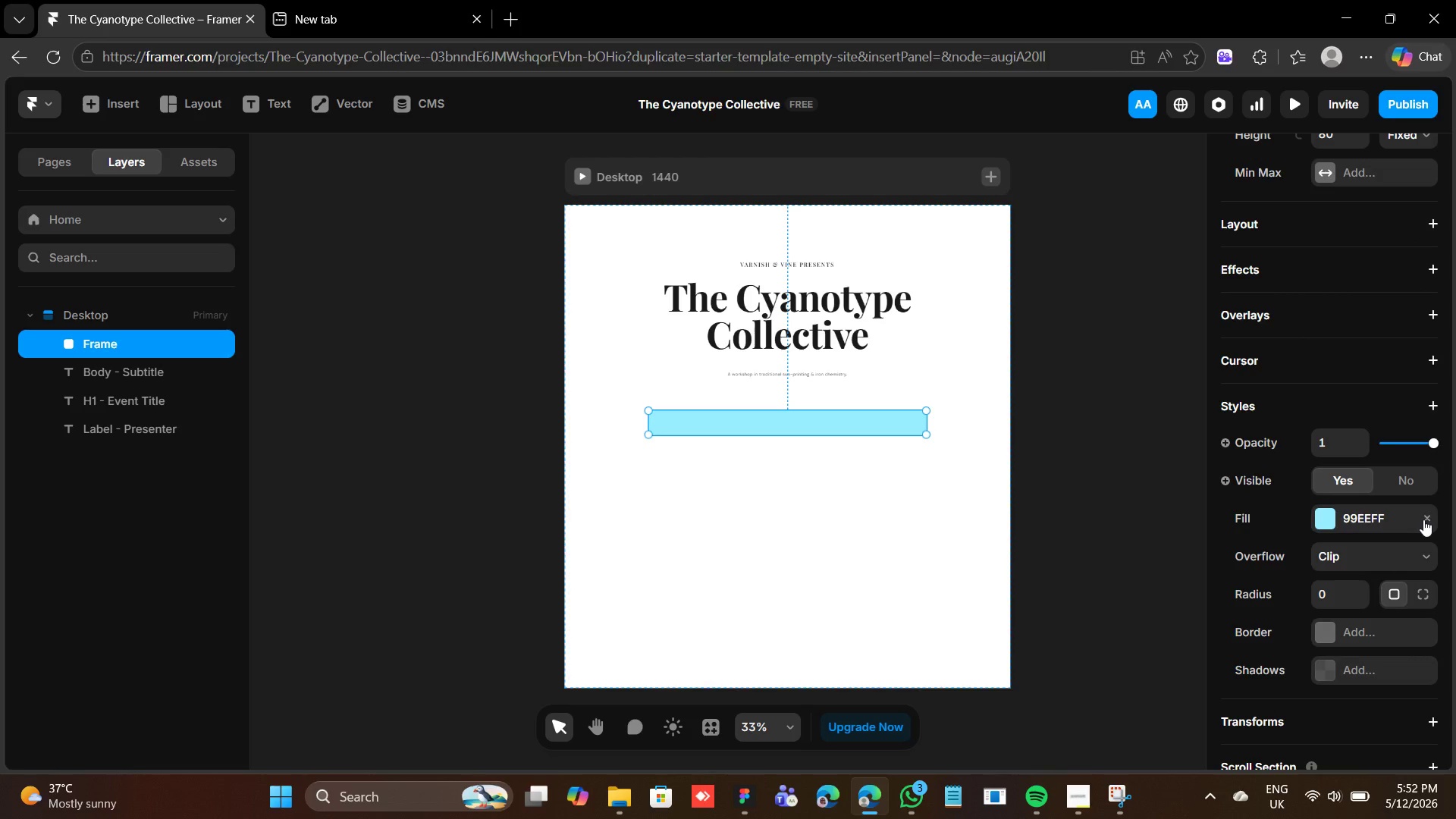 
left_click([1423, 519])
 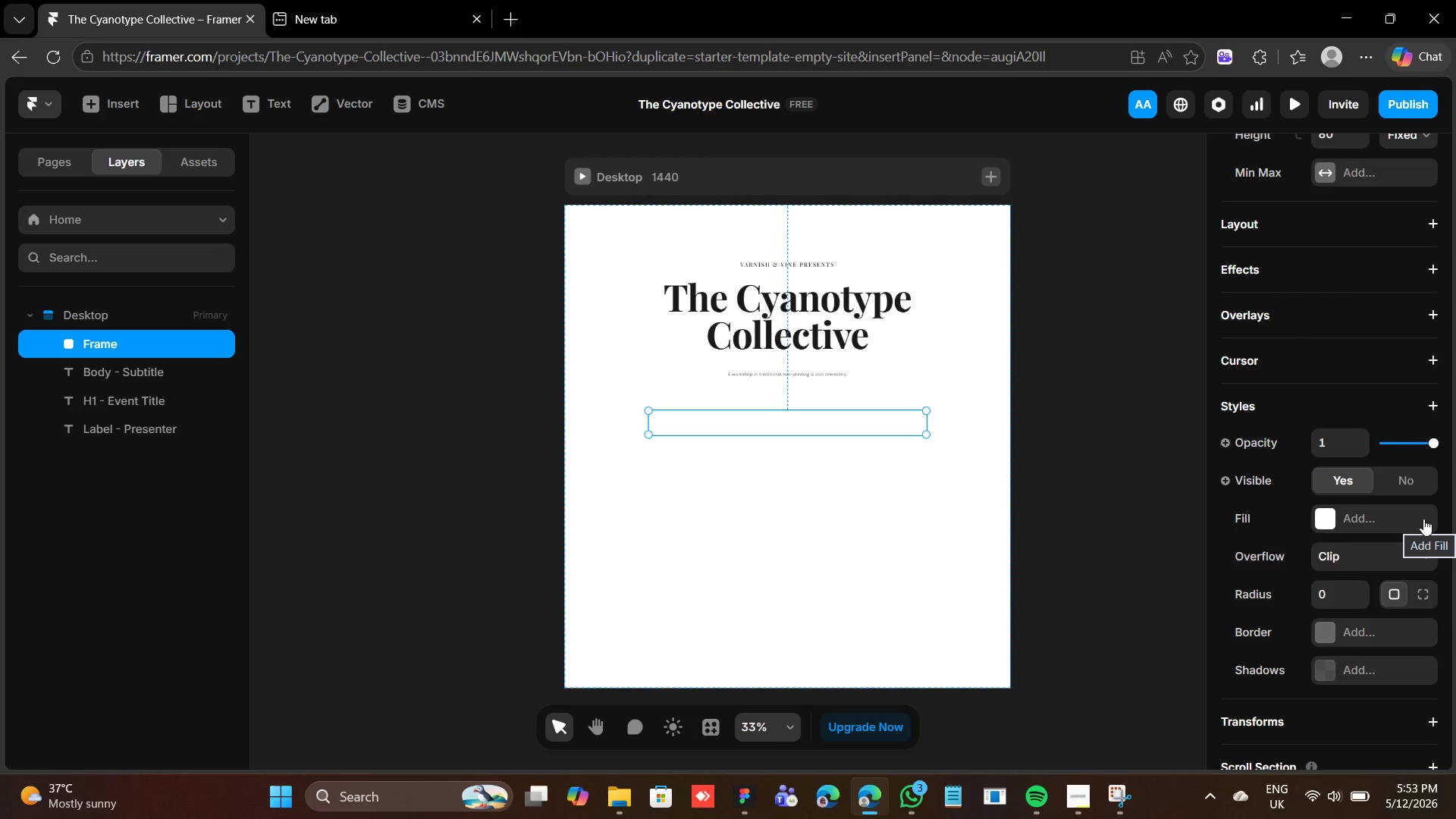 
wait(12.62)
 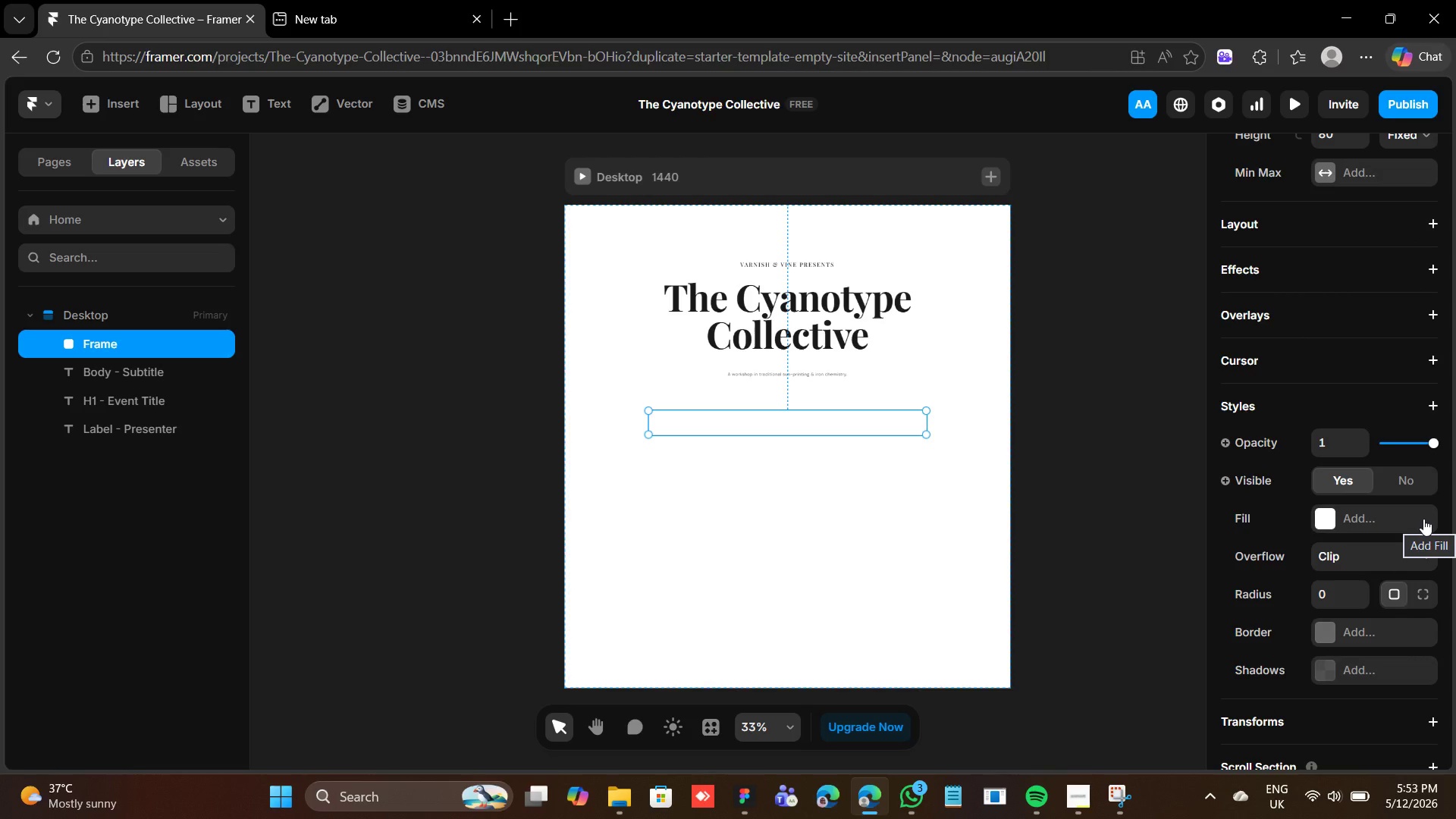 
double_click([90, 341])
 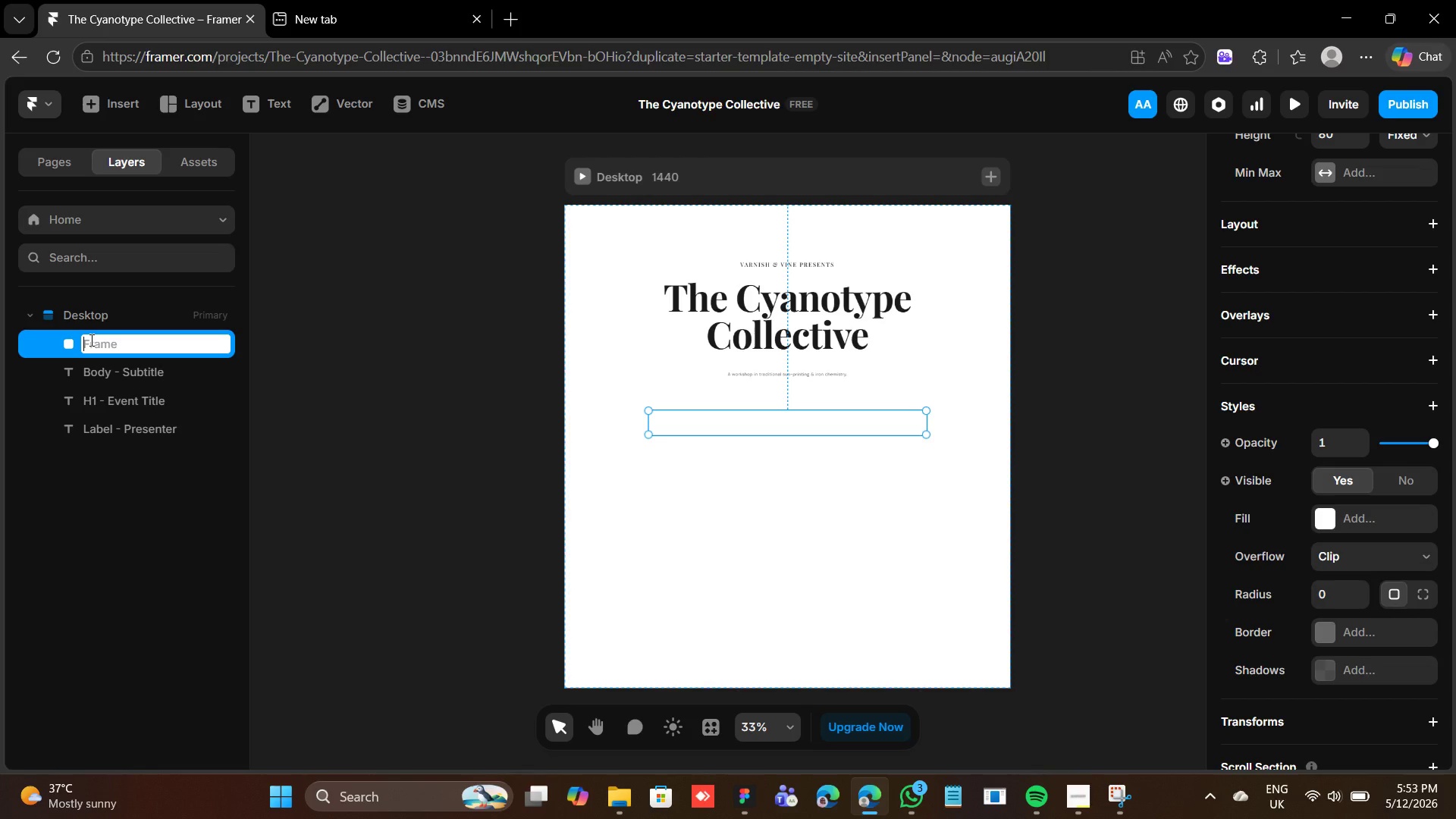 
type(Detail Row)
 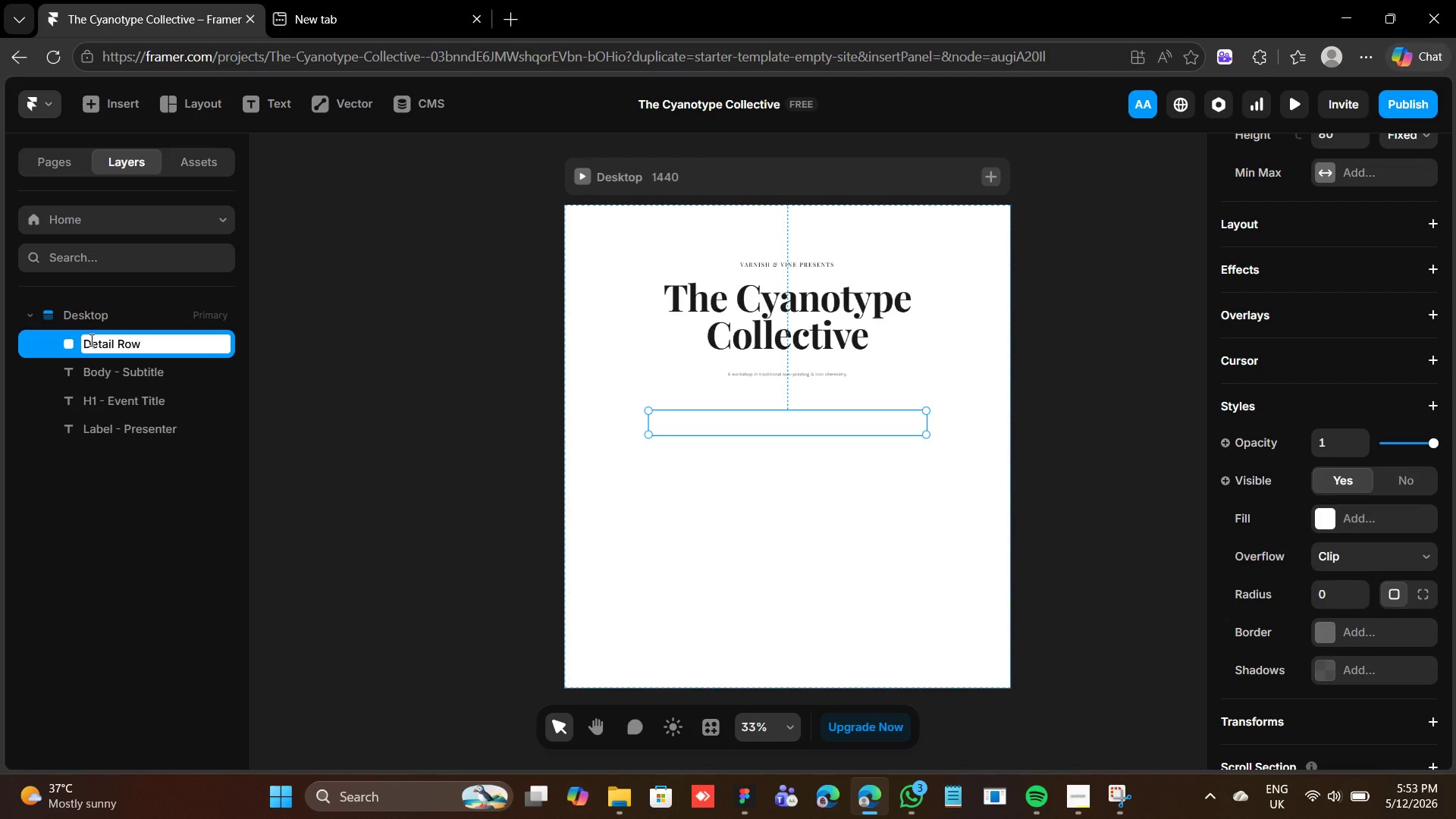 
key(Enter)
 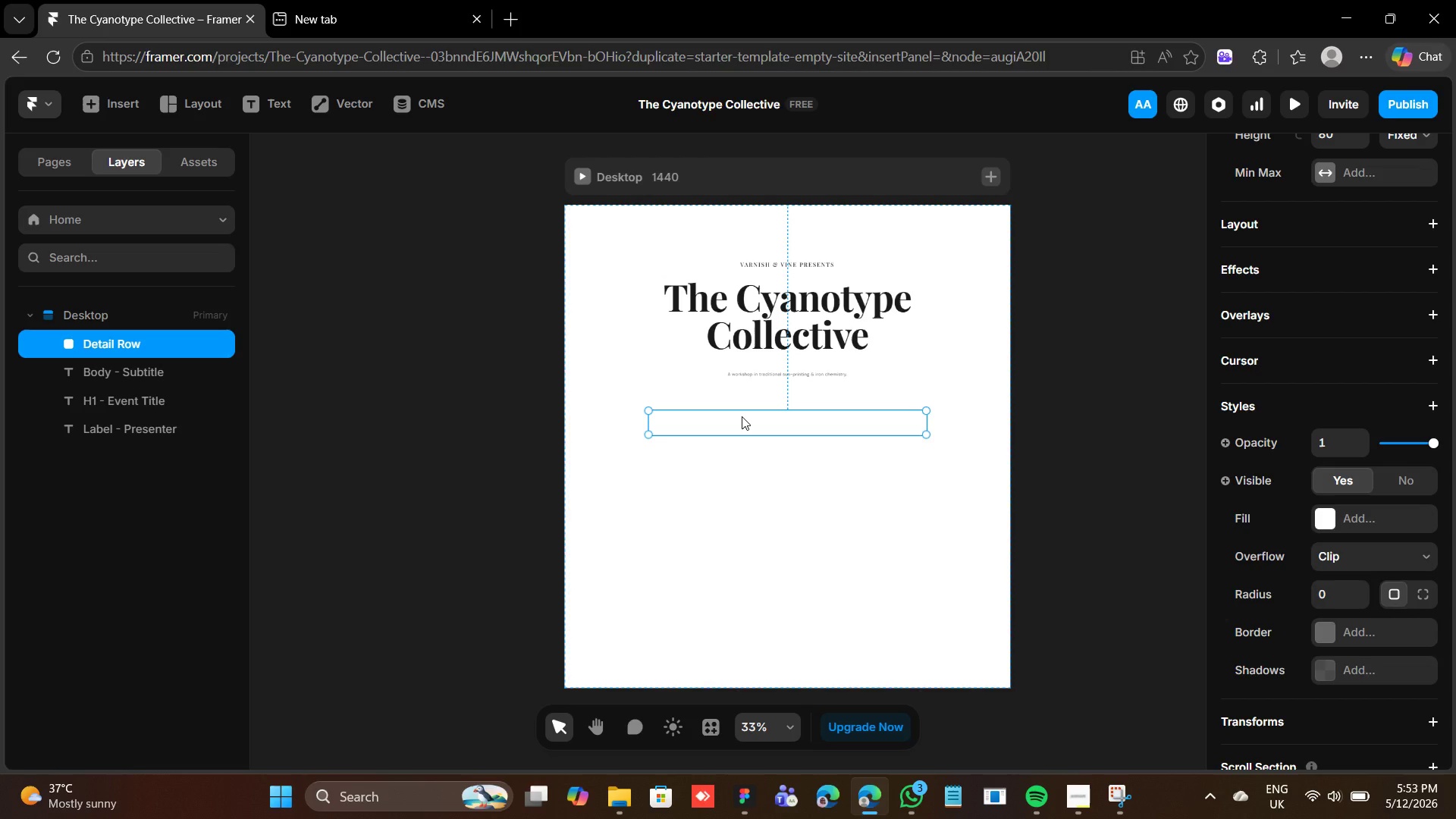 
wait(26.53)
 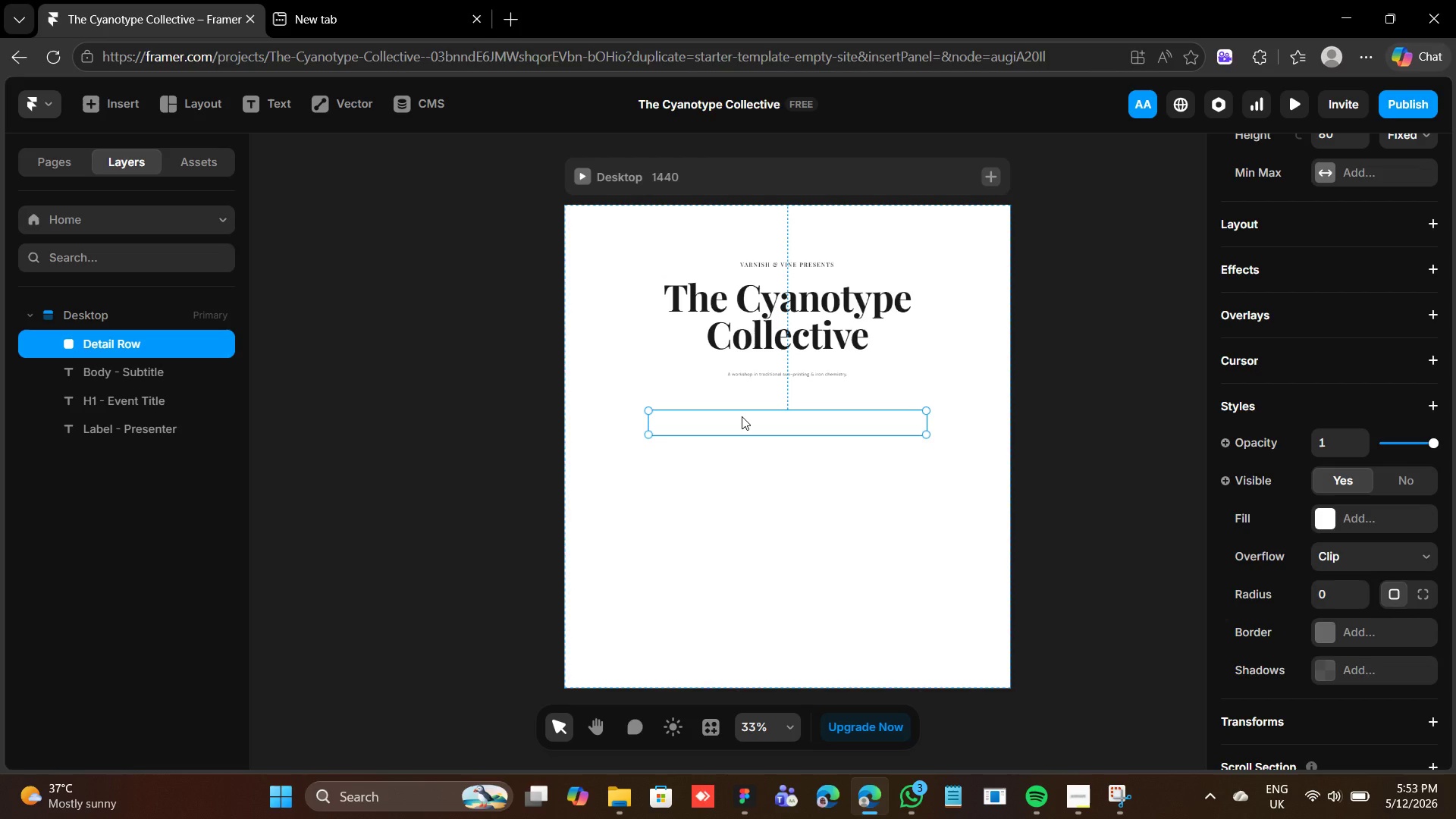 
key(T)
 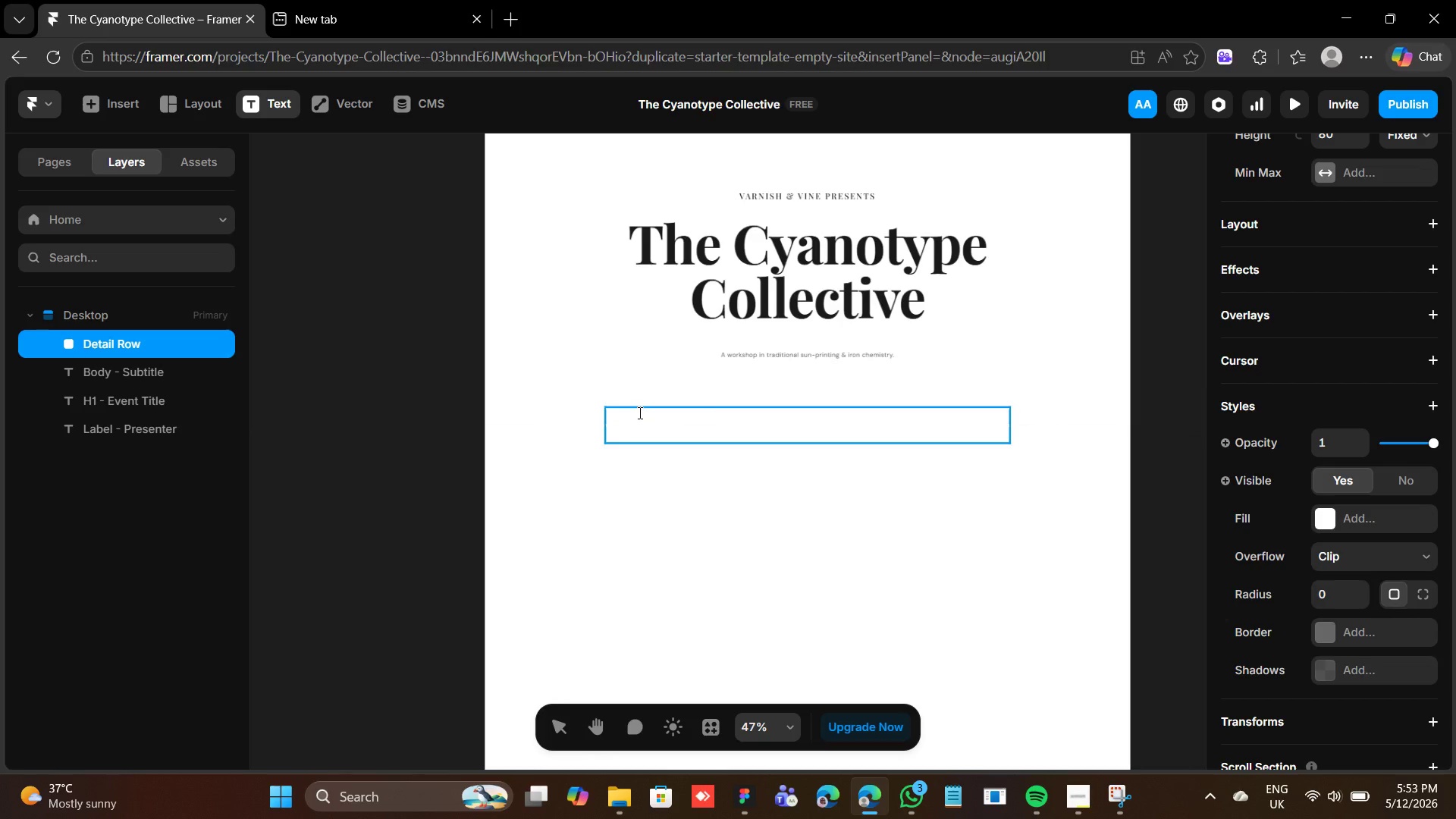 
wait(12.66)
 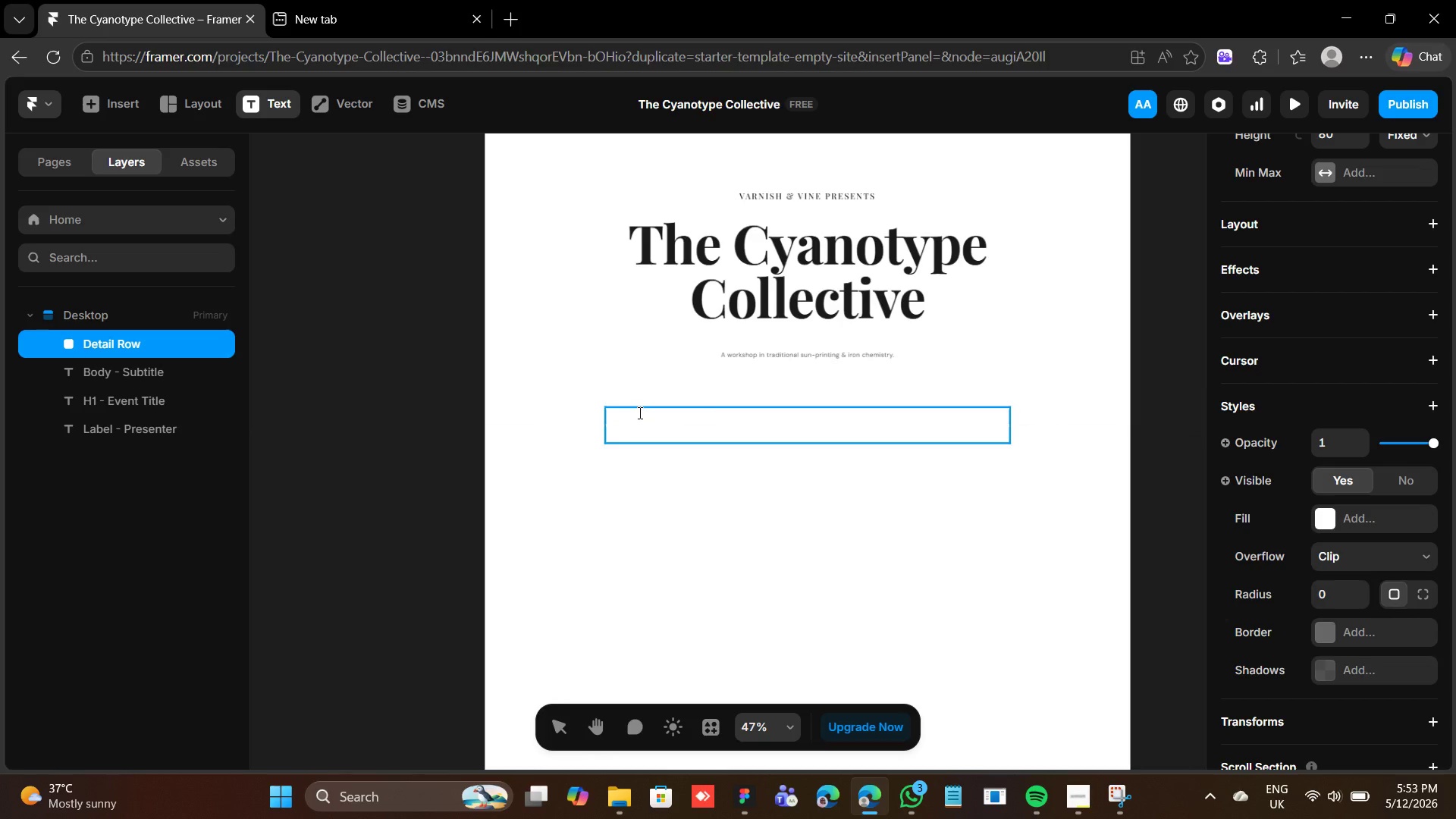 
left_click([780, 423])
 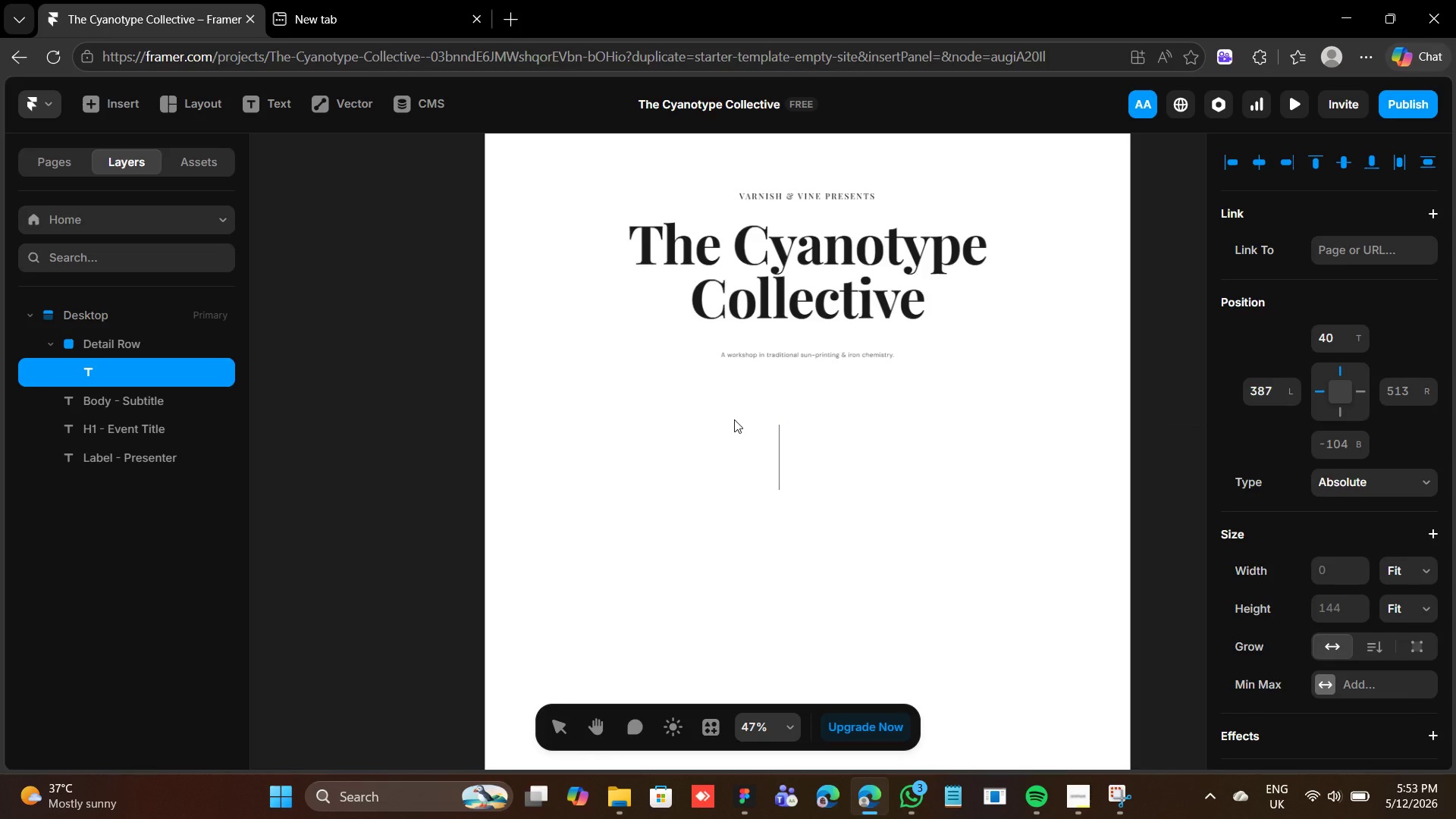 
type(Date)
 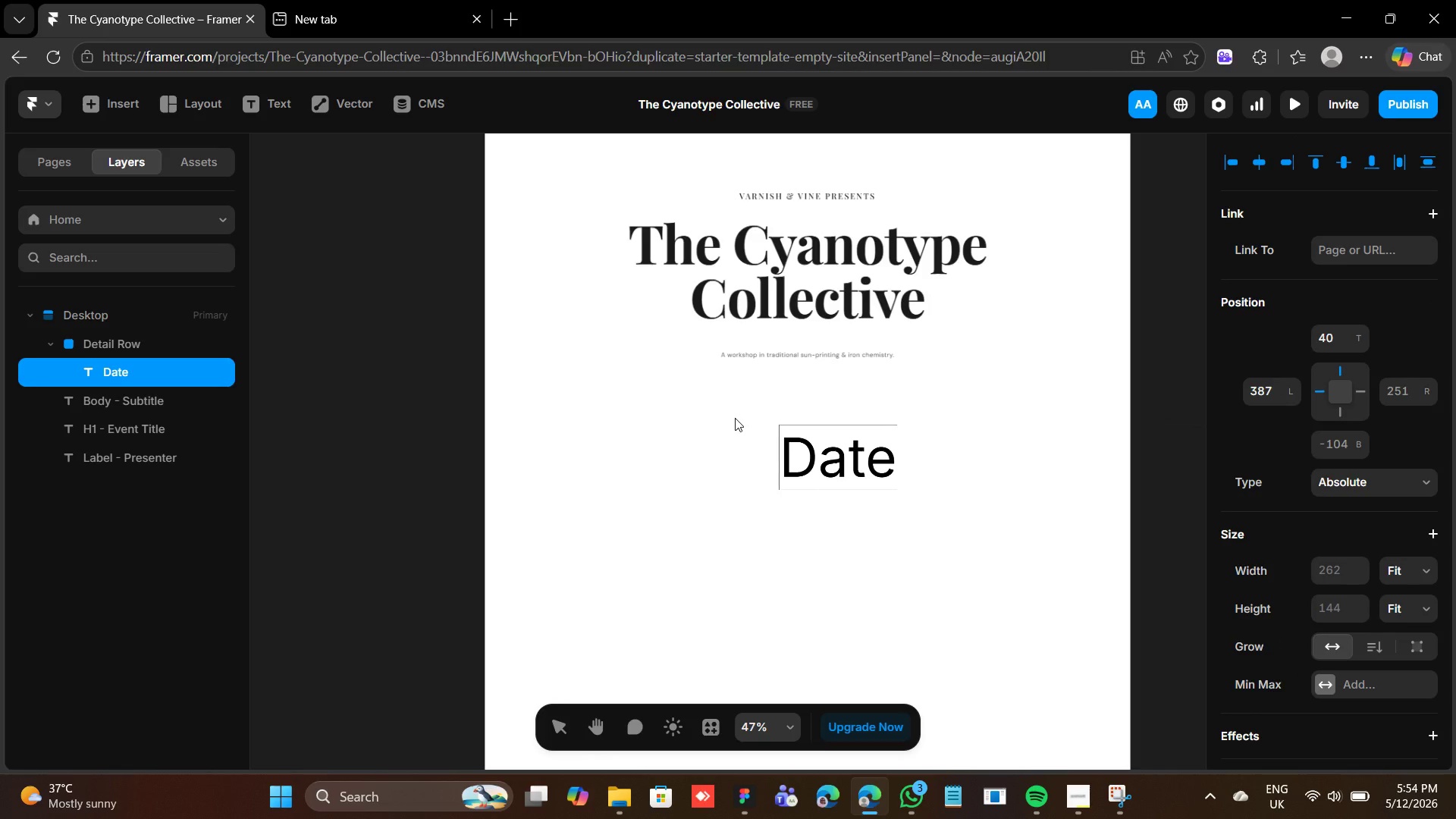 
wait(5.33)
 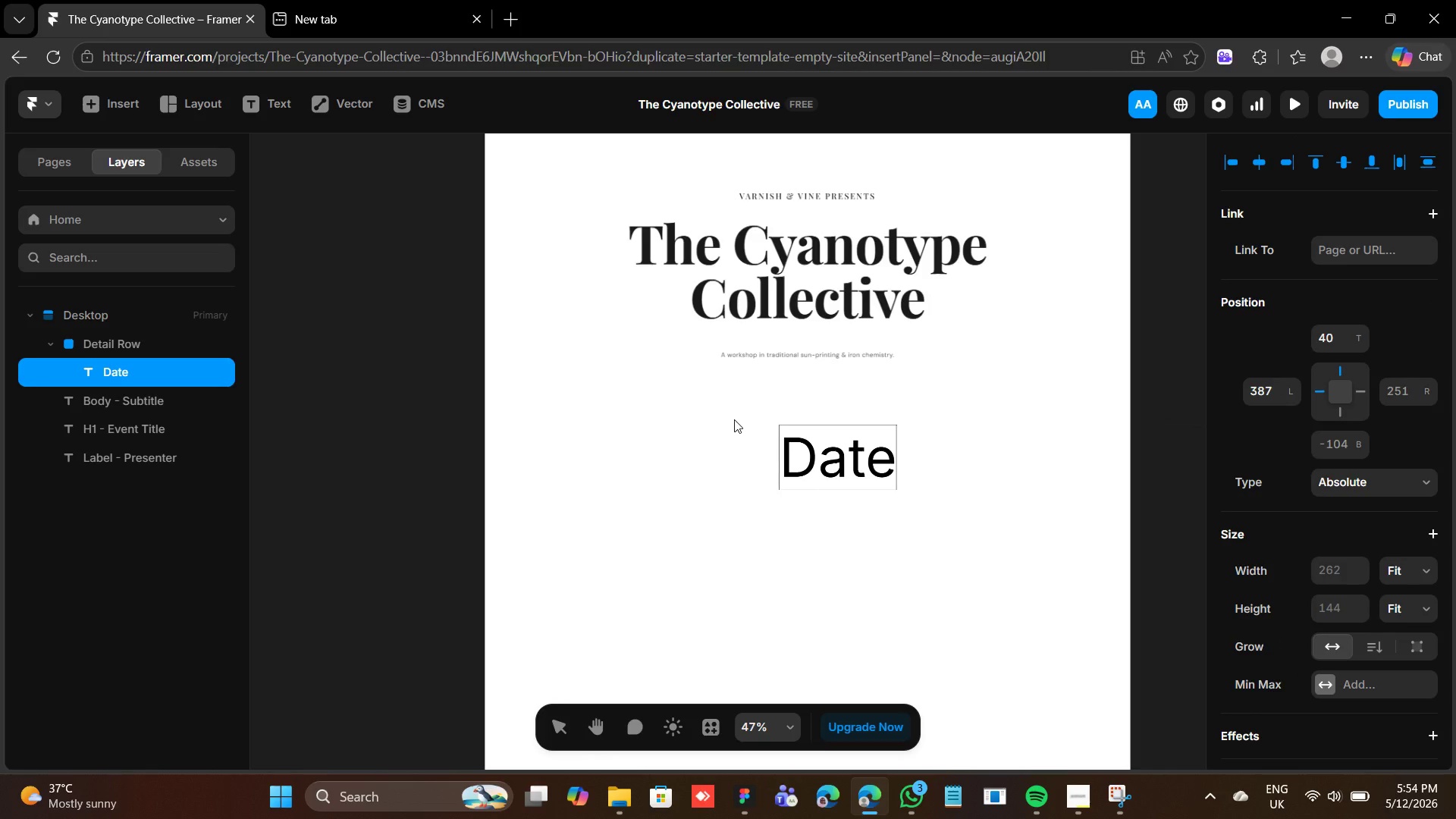 
key(Enter)
 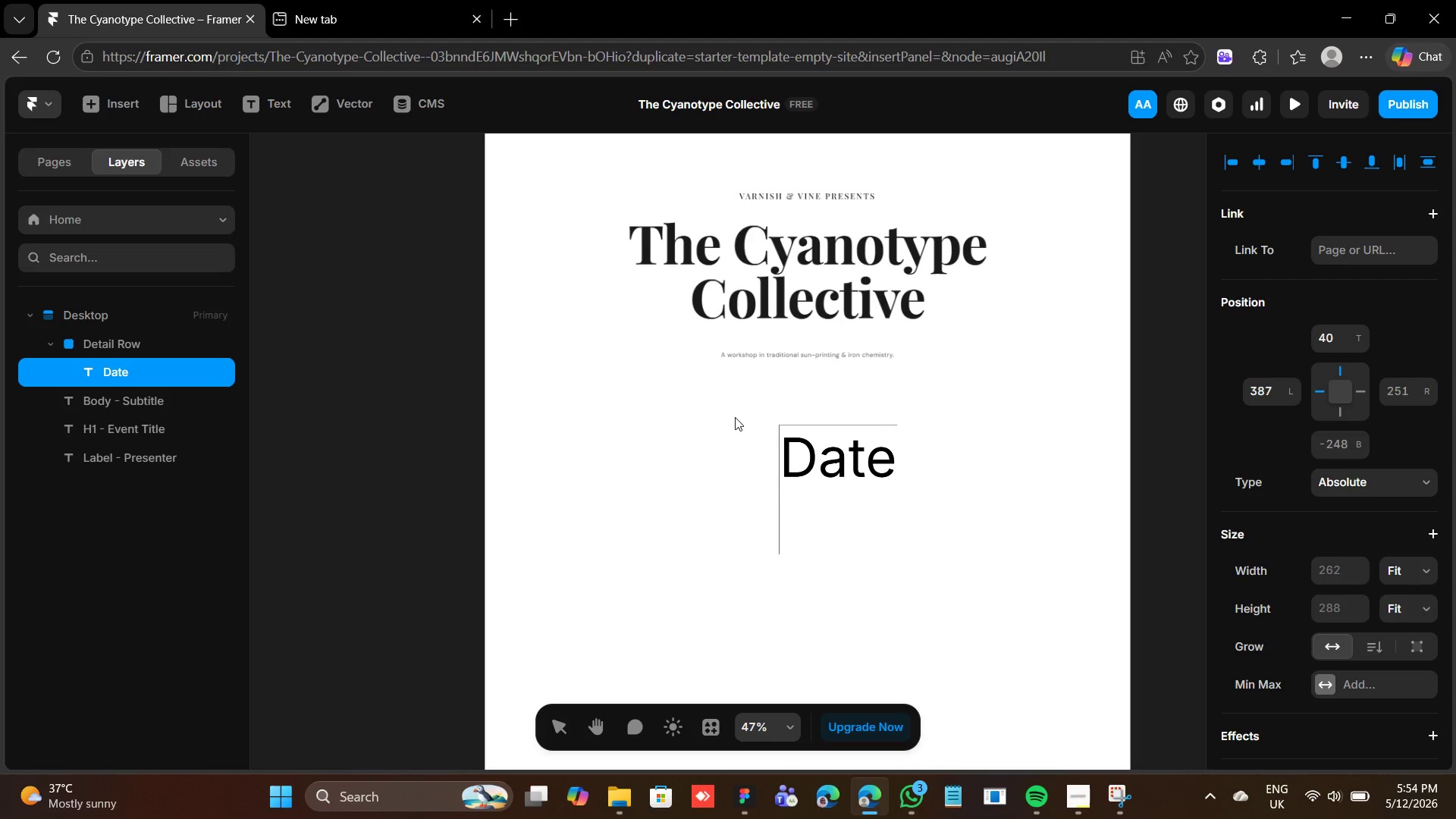 
type(Saturday, 19 July 2025)
 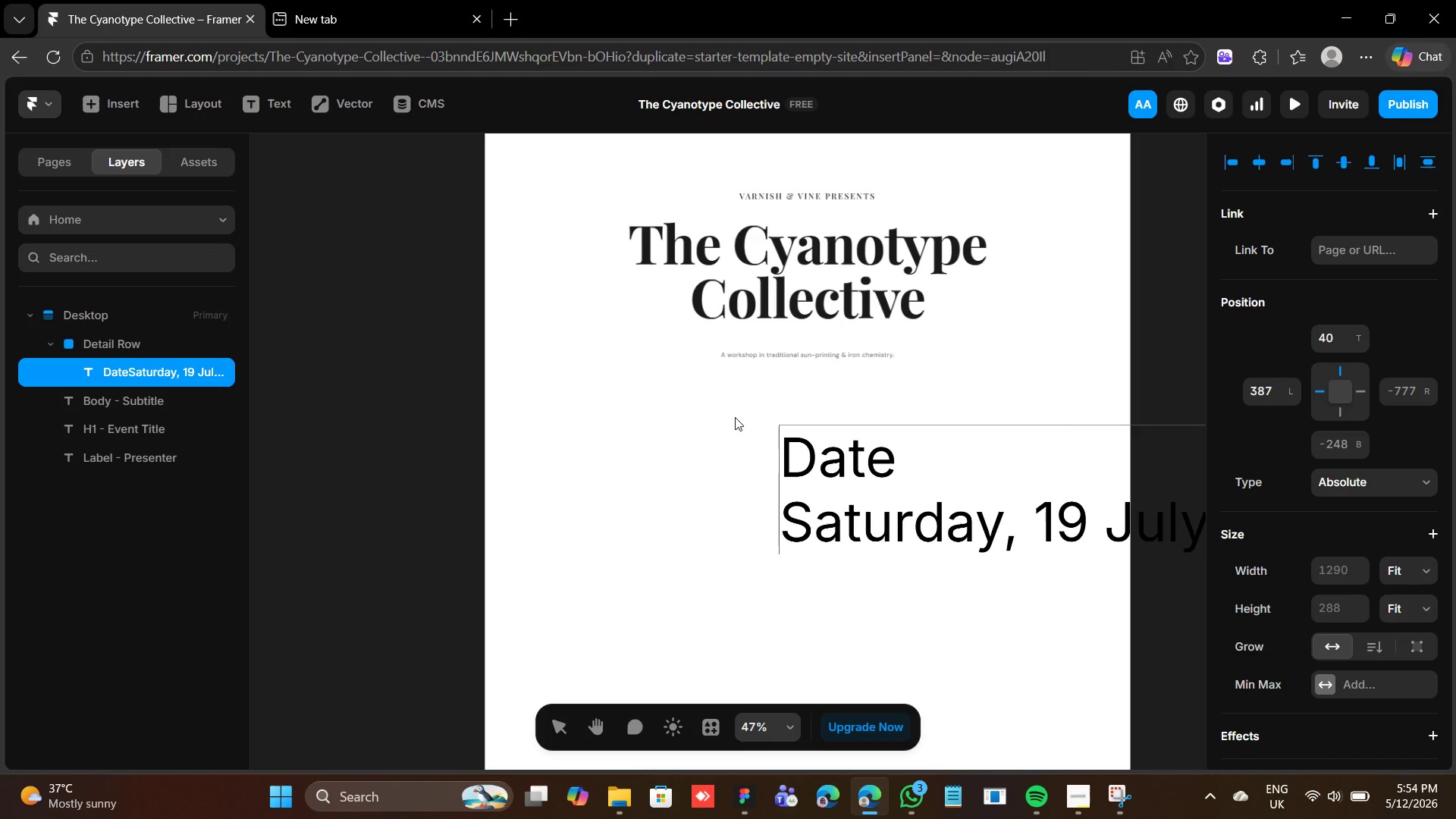 
mouse_move([713, 493])
 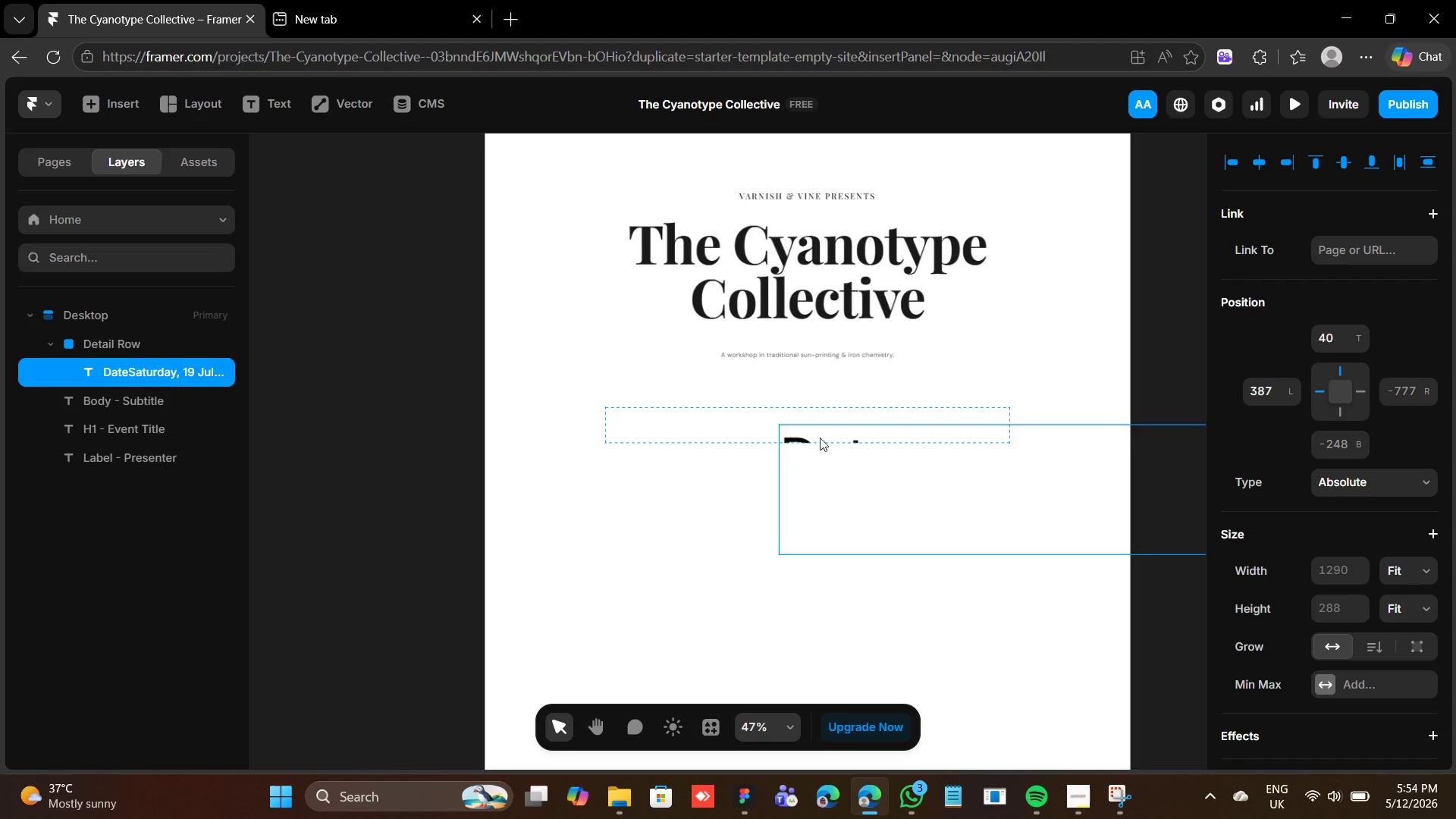 
left_click_drag(start_coordinate=[828, 428], to_coordinate=[730, 412])
 